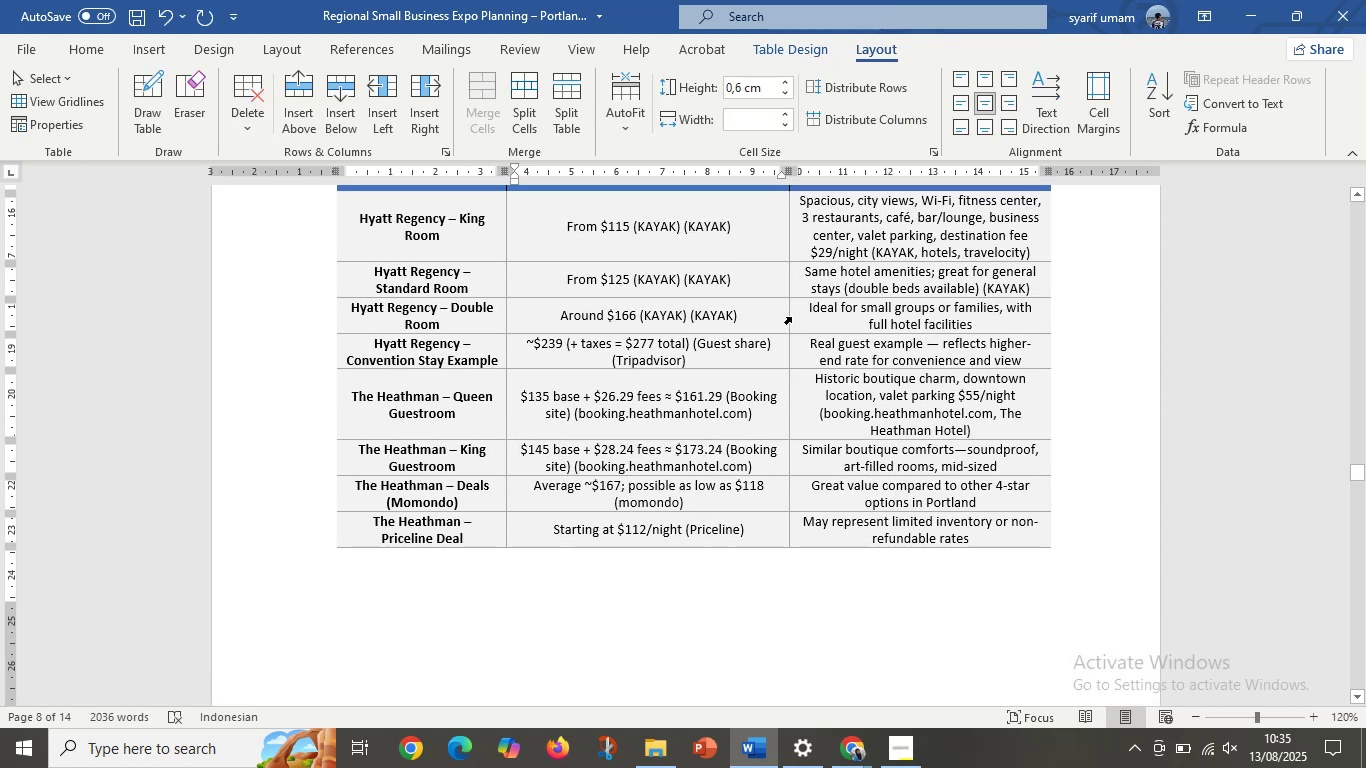 
left_click_drag(start_coordinate=[789, 317], to_coordinate=[692, 318])
 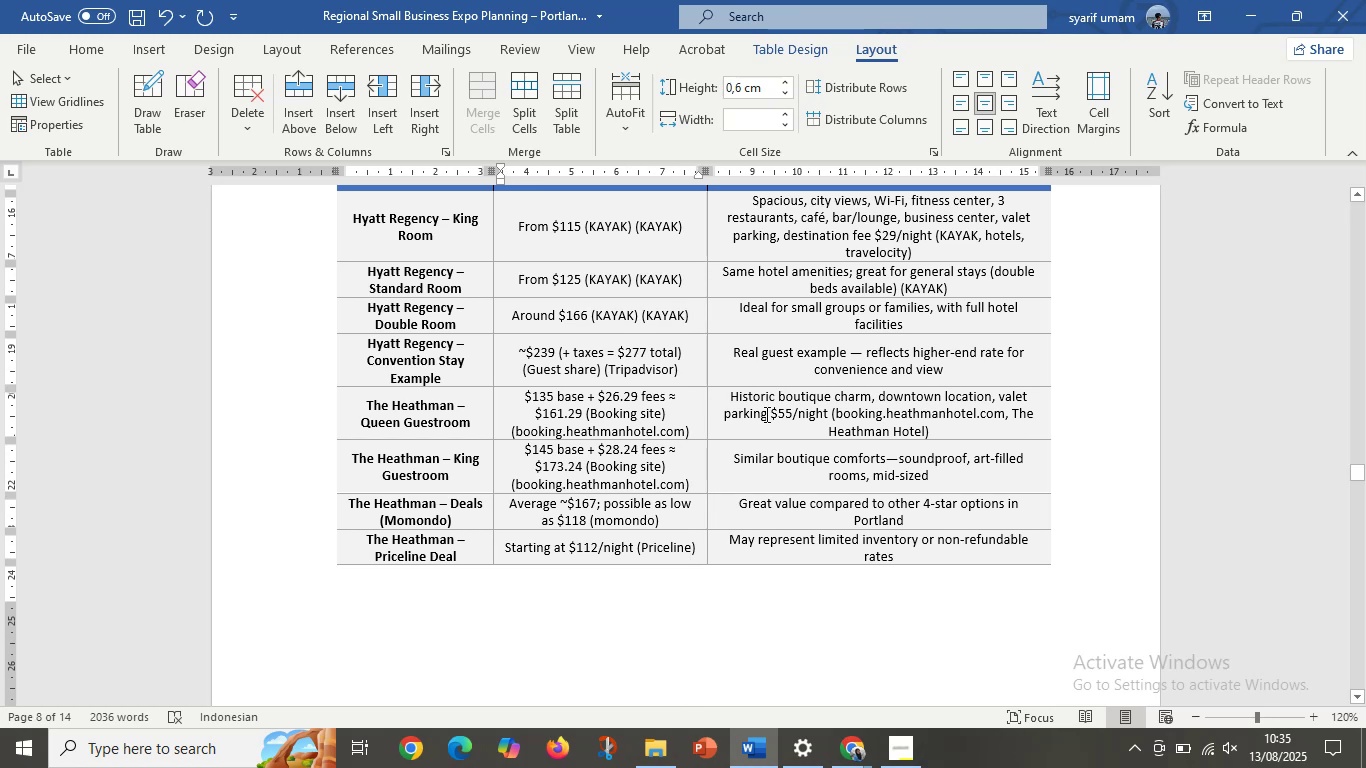 
hold_key(key=ControlLeft, duration=0.51)
scroll: coordinate [781, 472], scroll_direction: down, amount: 9.0
 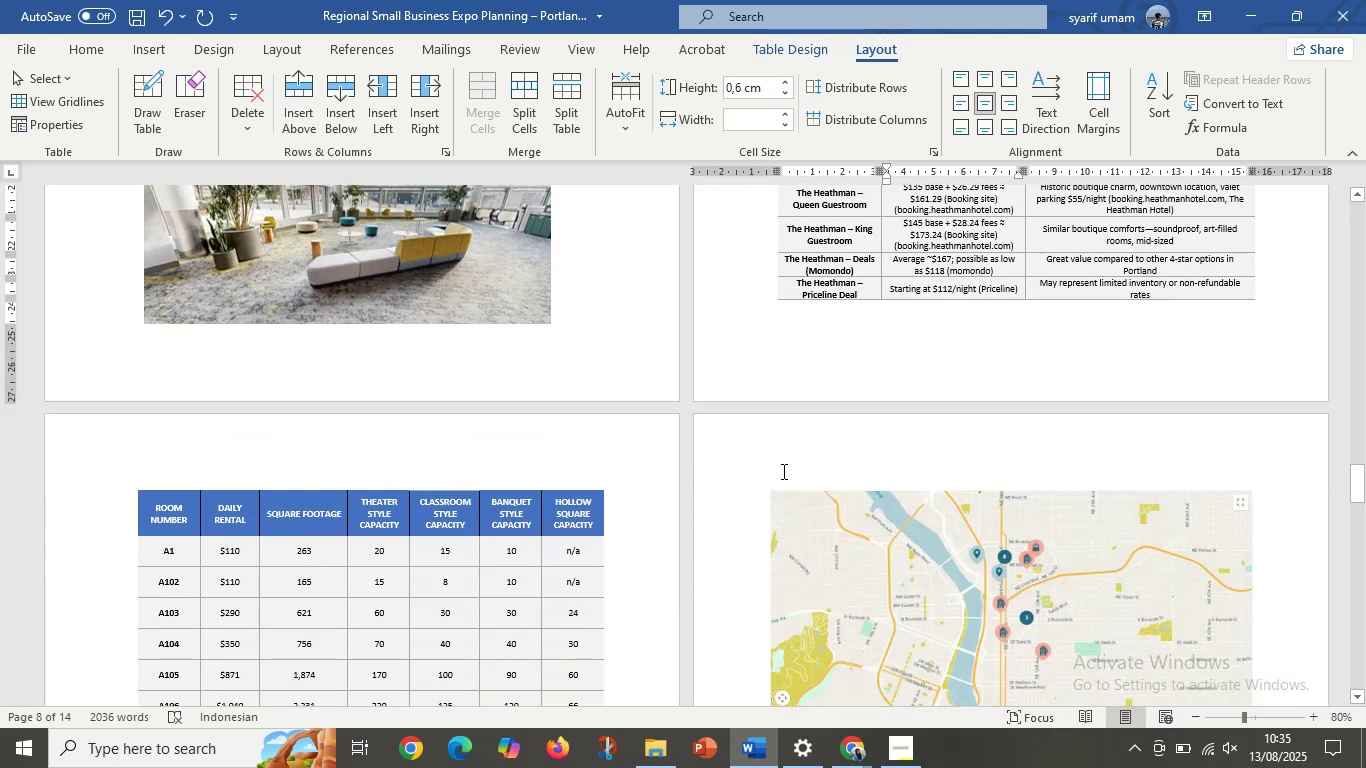 
scroll: coordinate [822, 449], scroll_direction: up, amount: 9.0
 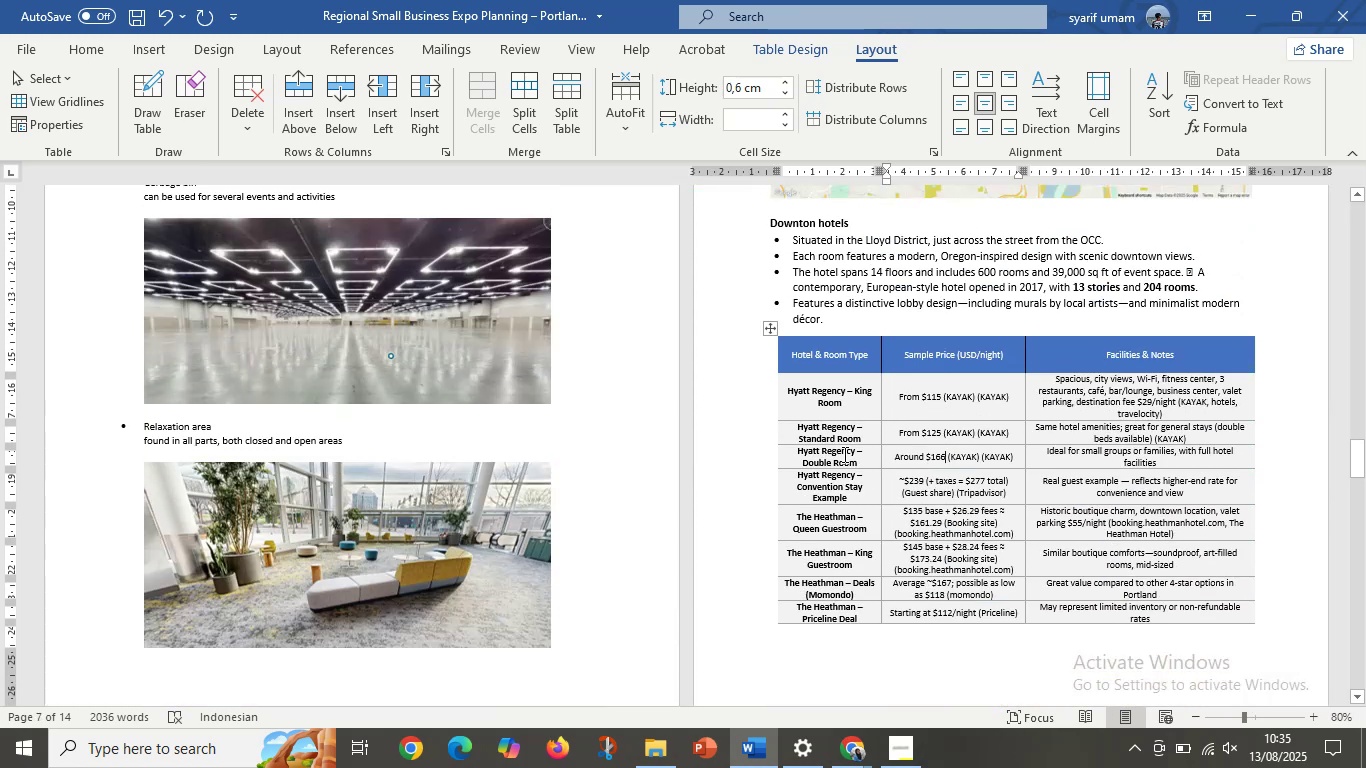 
hold_key(key=ControlLeft, duration=0.44)
scroll: coordinate [850, 452], scroll_direction: up, amount: 3.0
 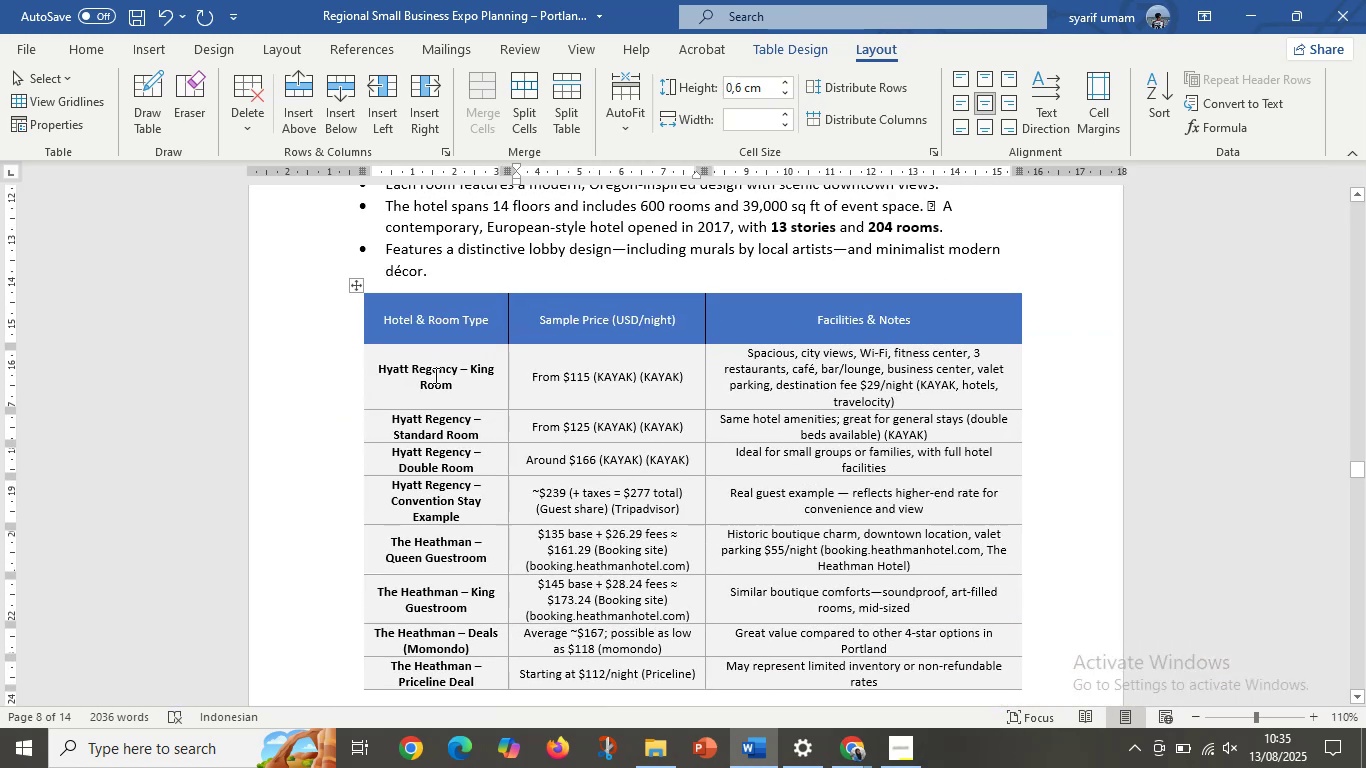 
left_click([434, 375])
 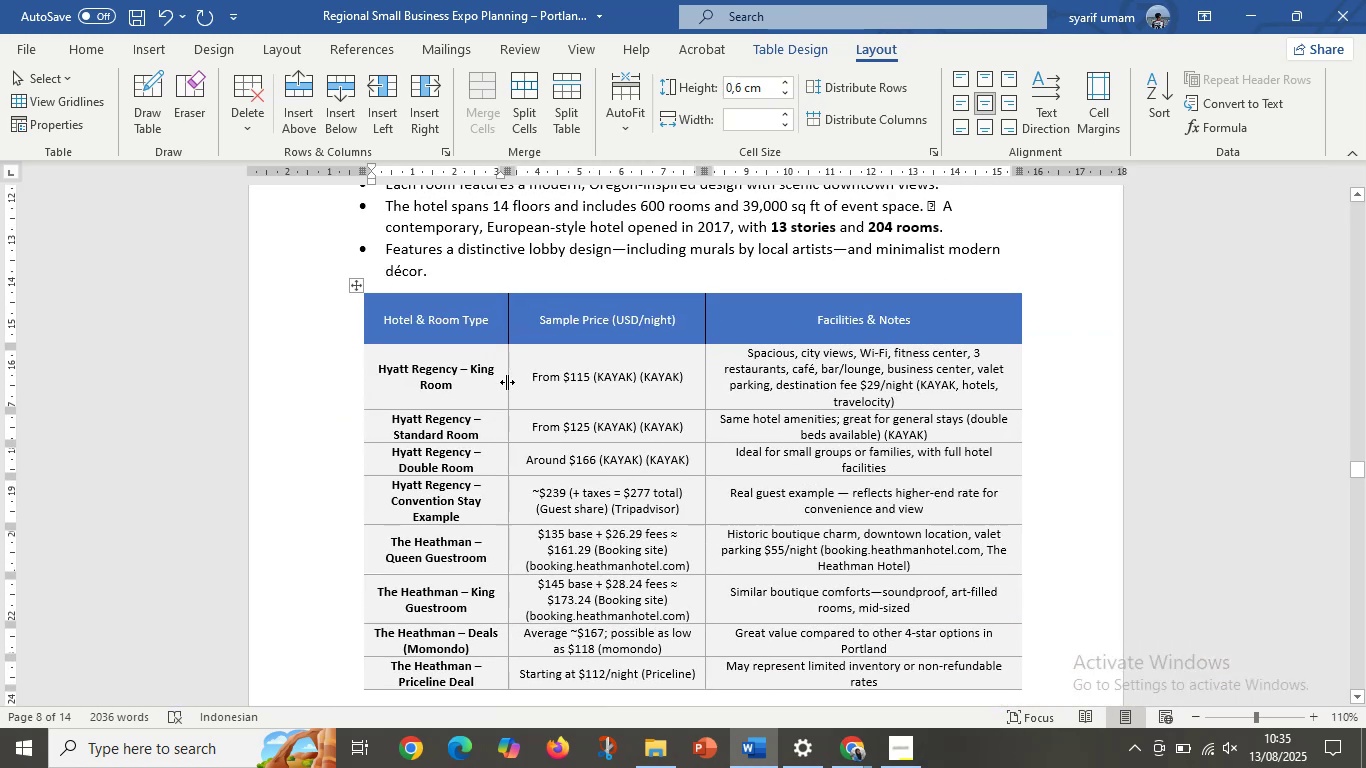 
left_click_drag(start_coordinate=[508, 381], to_coordinate=[517, 382])
 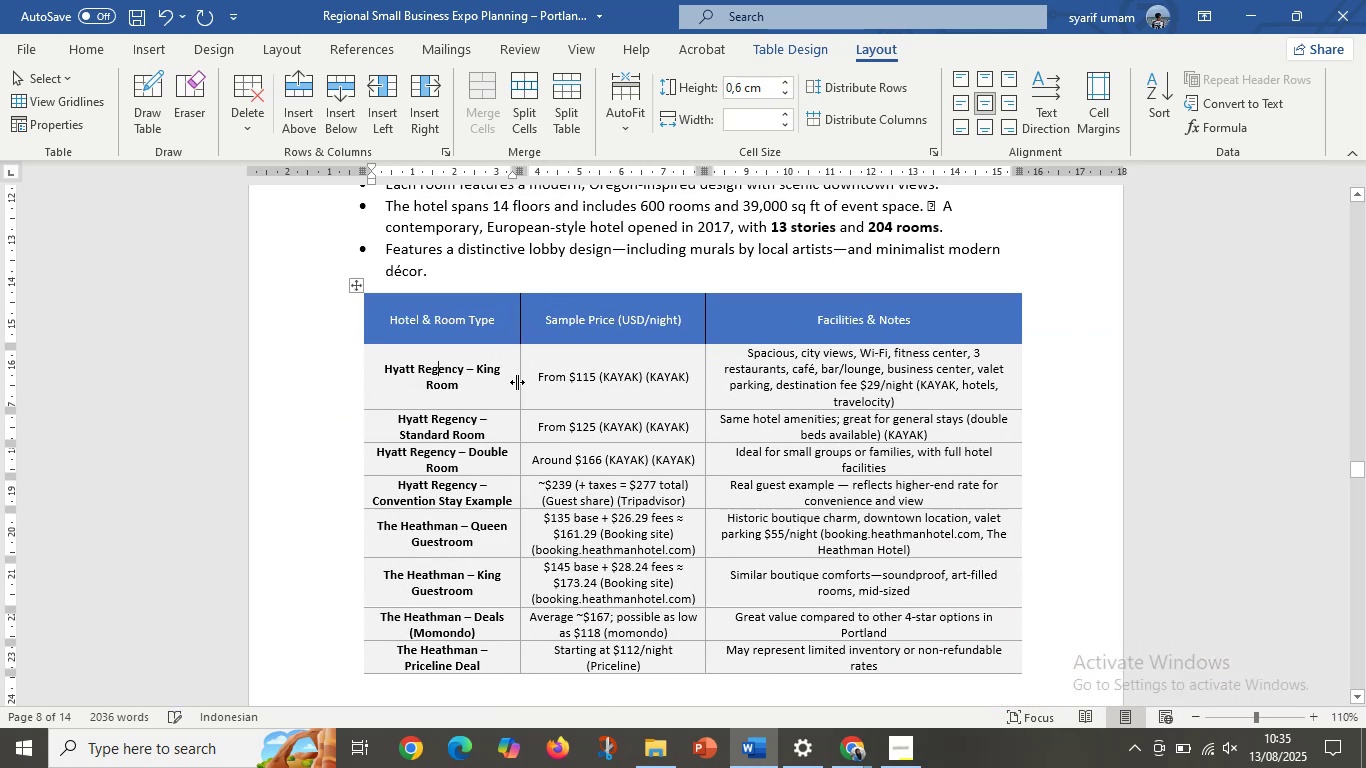 
left_click_drag(start_coordinate=[517, 382], to_coordinate=[530, 381])
 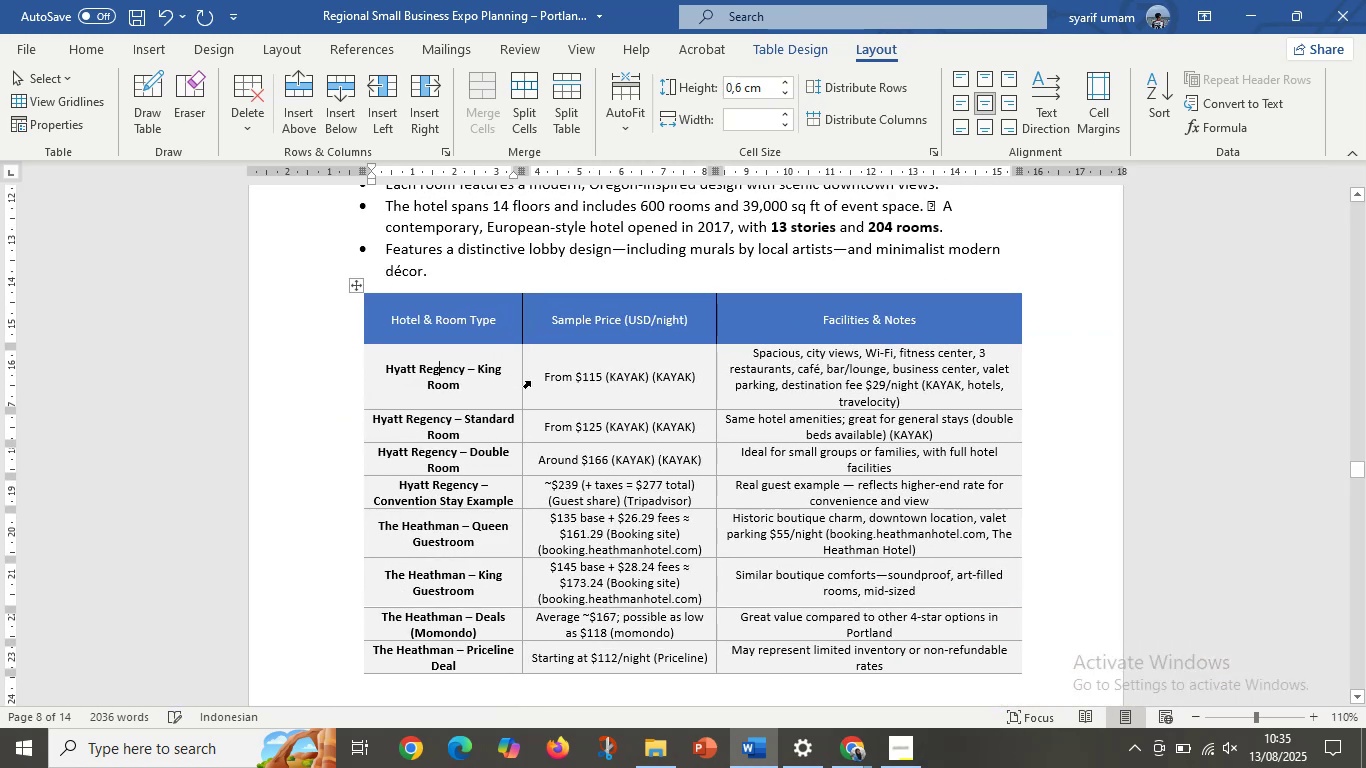 
key(Control+Z)
 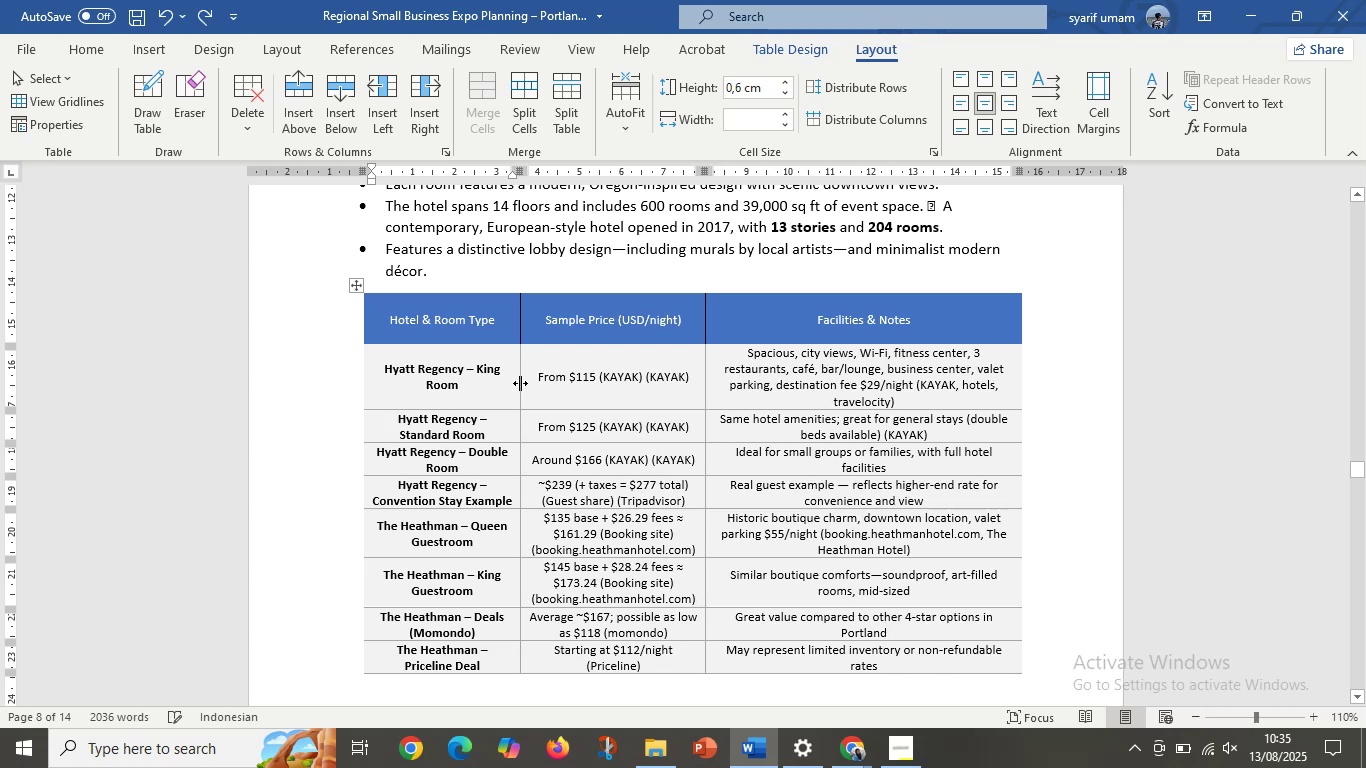 
left_click_drag(start_coordinate=[517, 384], to_coordinate=[492, 388])
 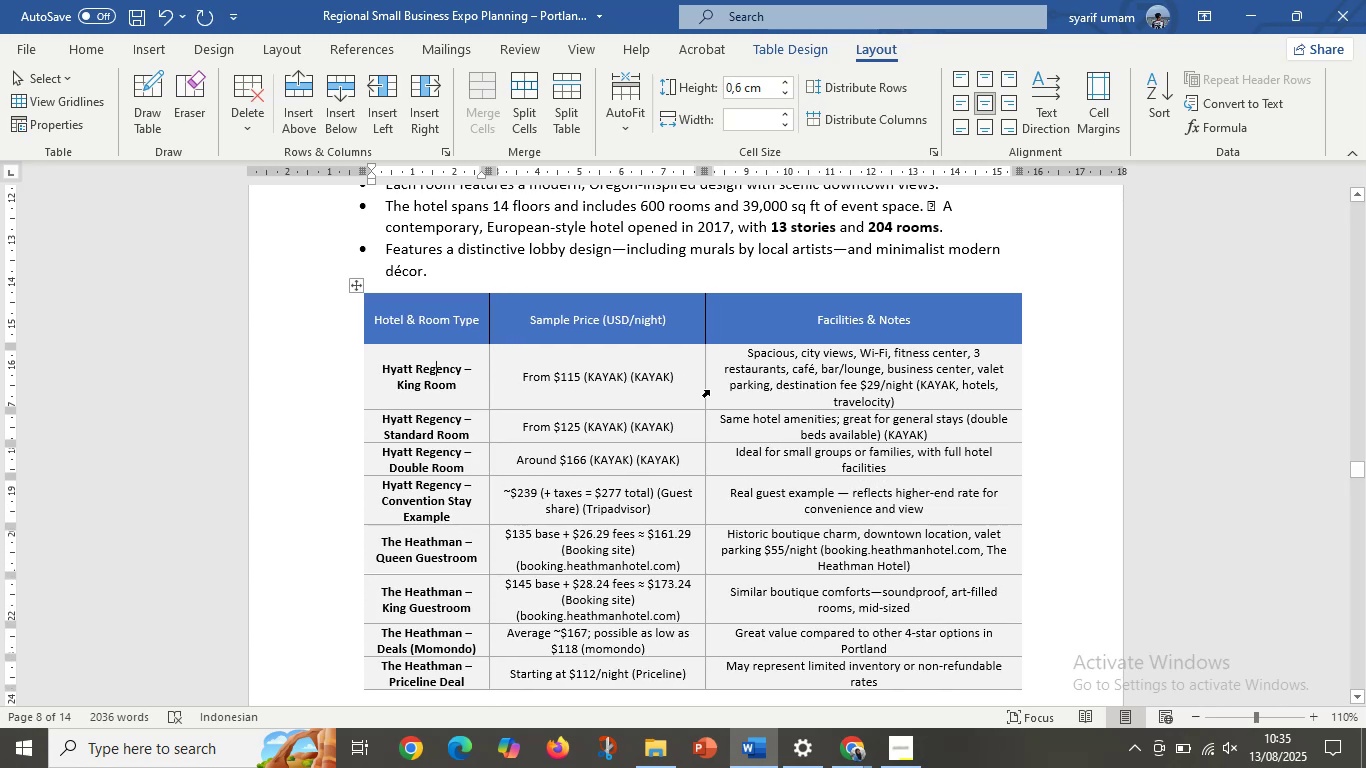 
left_click_drag(start_coordinate=[705, 390], to_coordinate=[692, 392])
 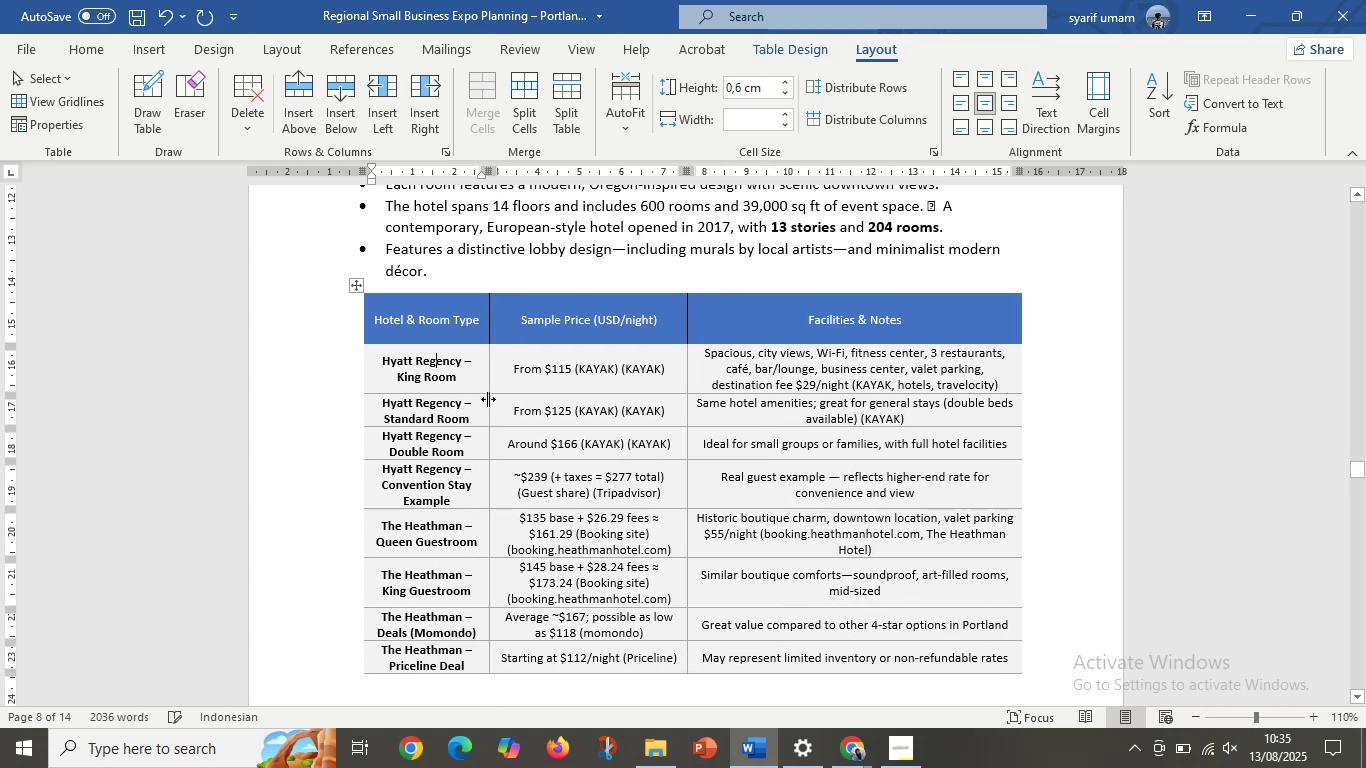 
left_click_drag(start_coordinate=[488, 399], to_coordinate=[497, 397])
 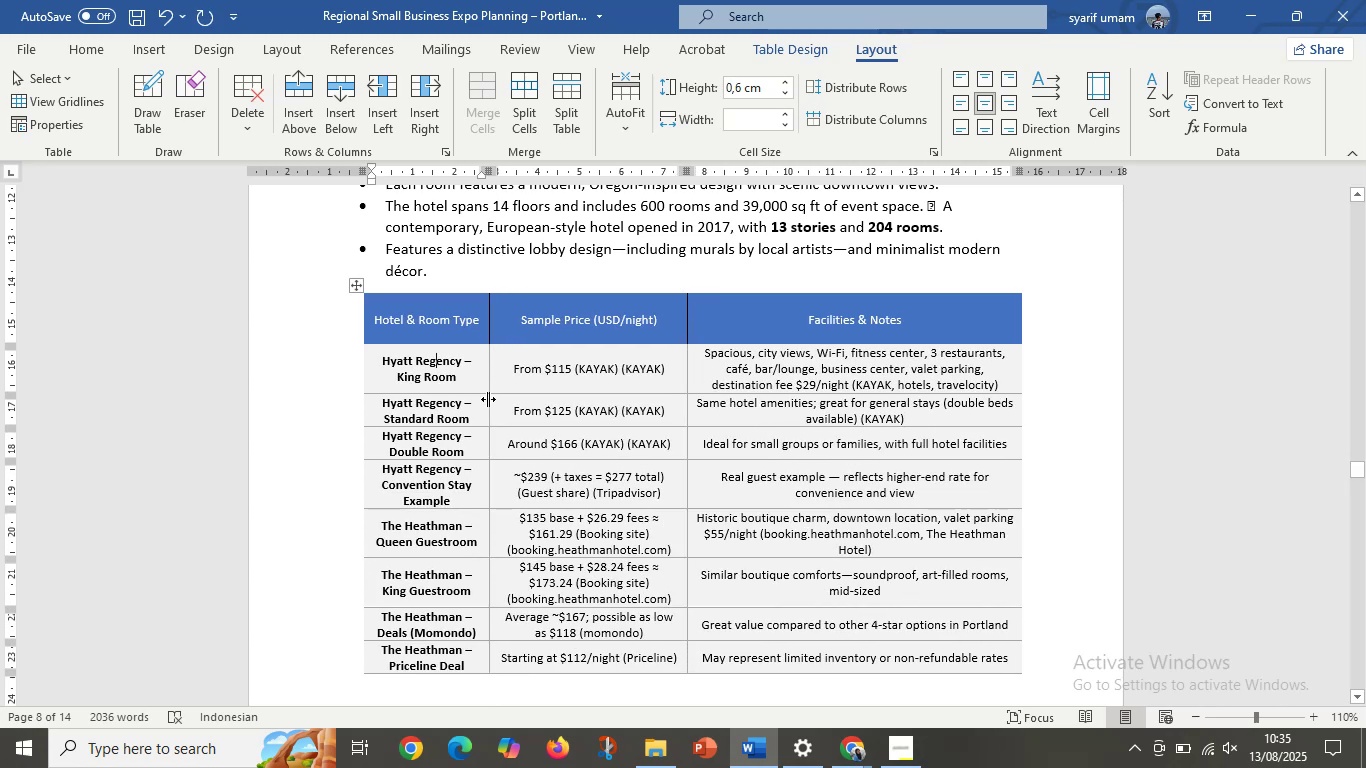 
left_click_drag(start_coordinate=[488, 399], to_coordinate=[498, 399])
 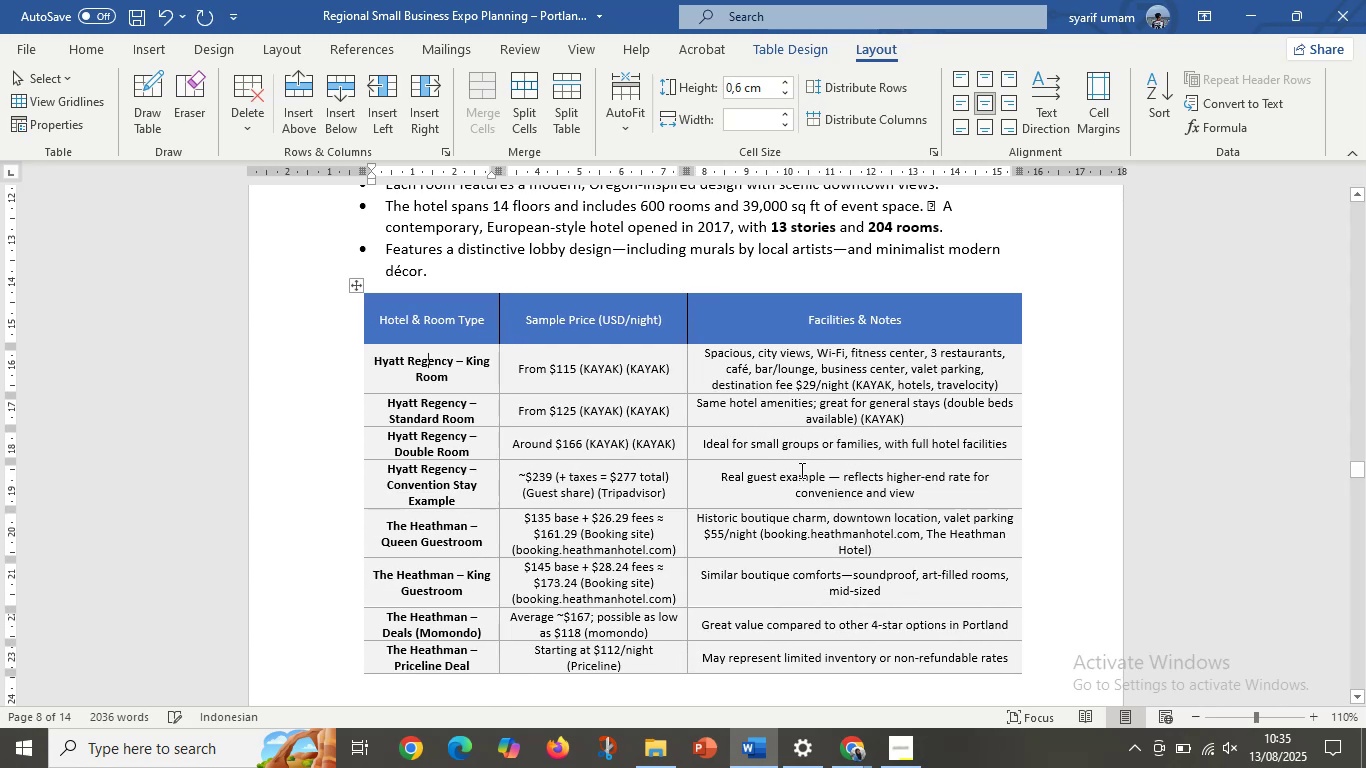 
scroll: coordinate [603, 451], scroll_direction: down, amount: 9.0
 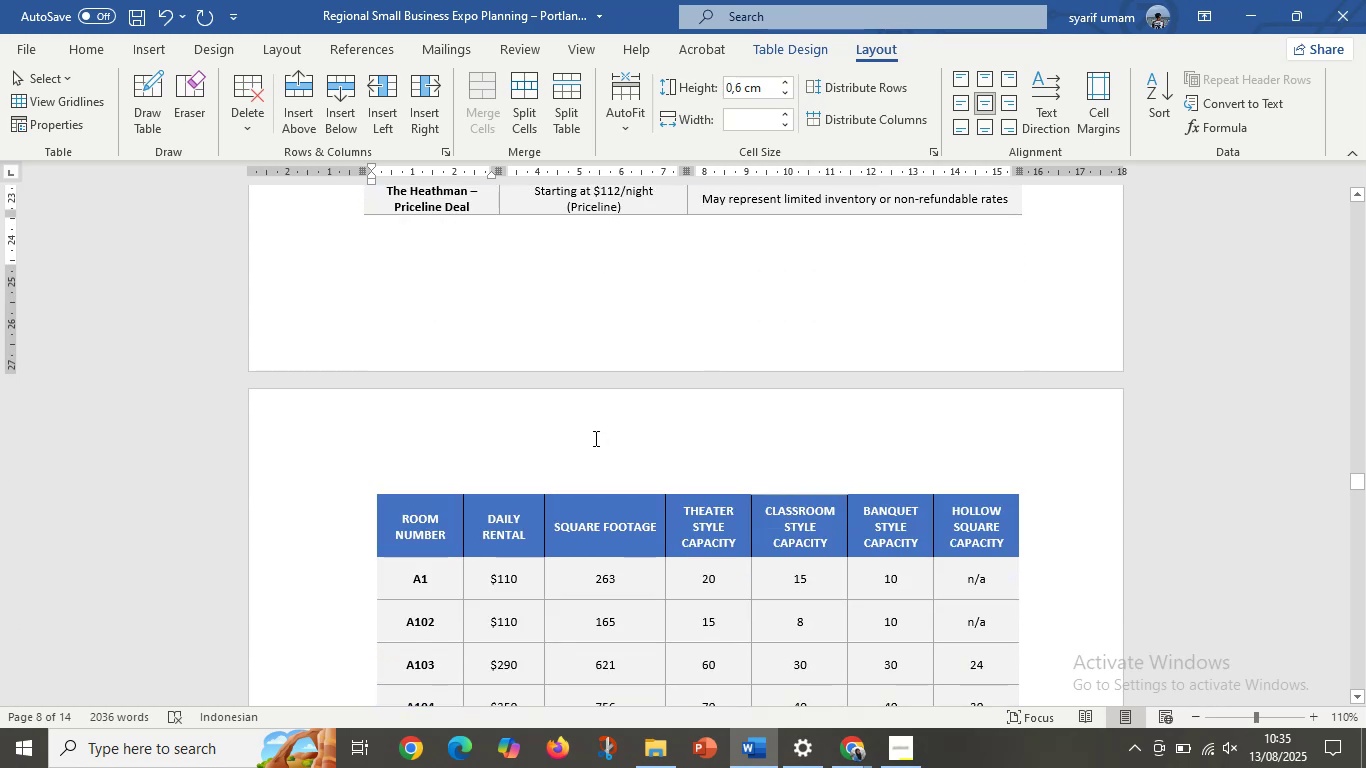 
scroll: coordinate [588, 417], scroll_direction: up, amount: 5.0
 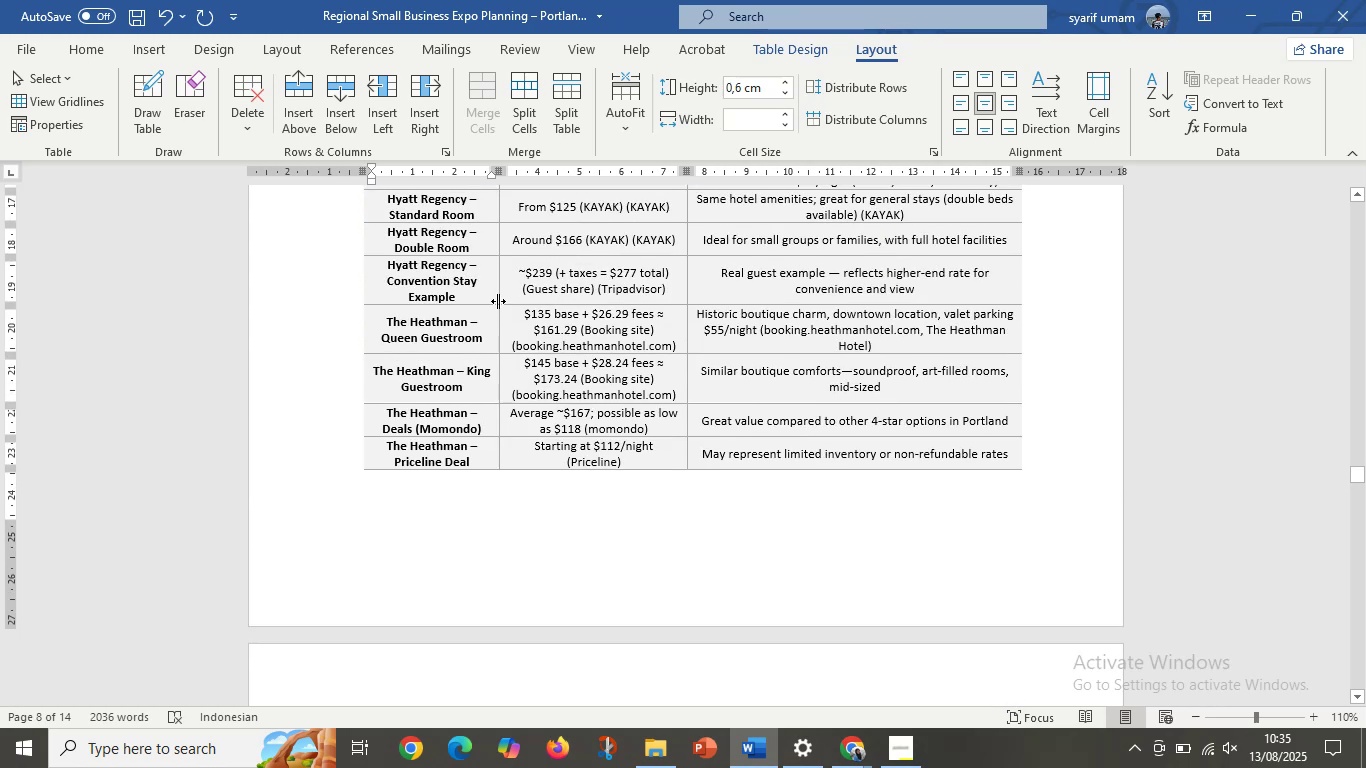 
left_click_drag(start_coordinate=[498, 301], to_coordinate=[508, 300])
 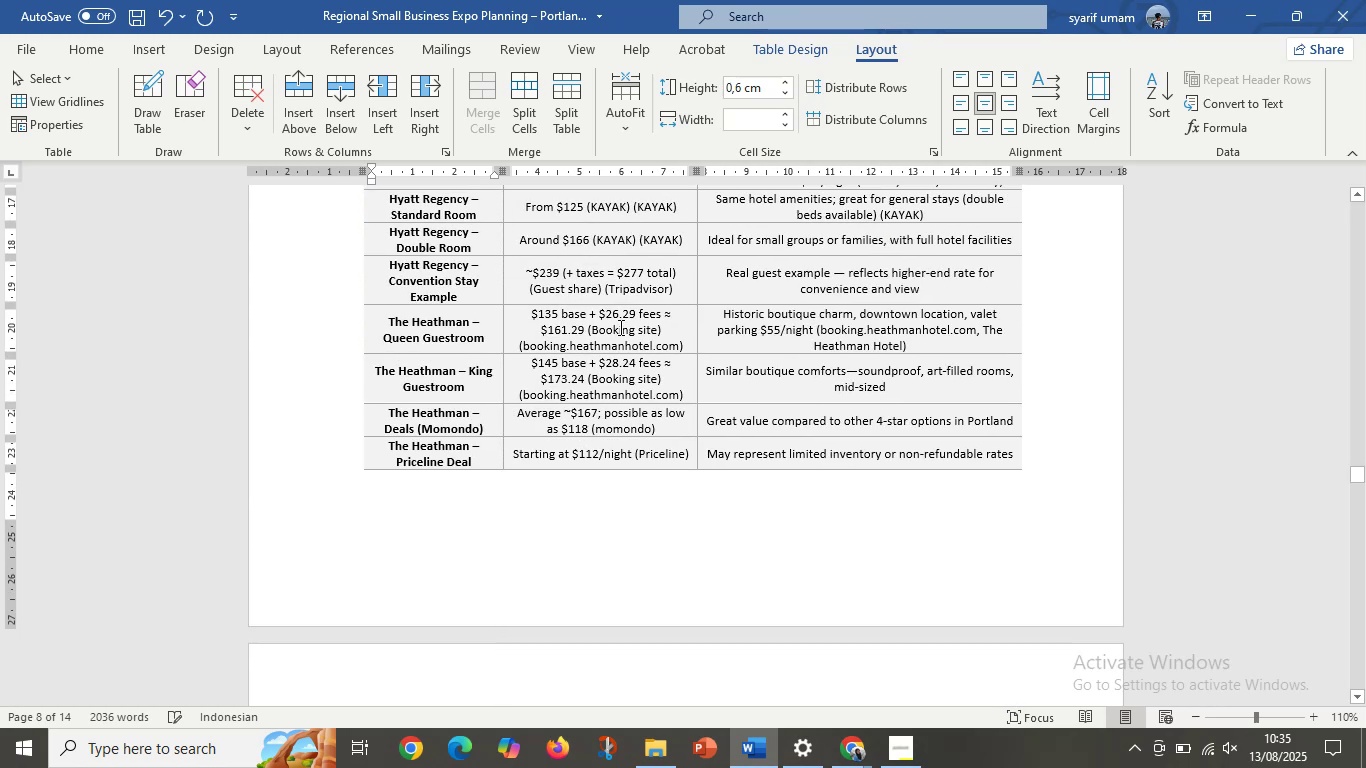 
scroll: coordinate [620, 327], scroll_direction: up, amount: 5.0
 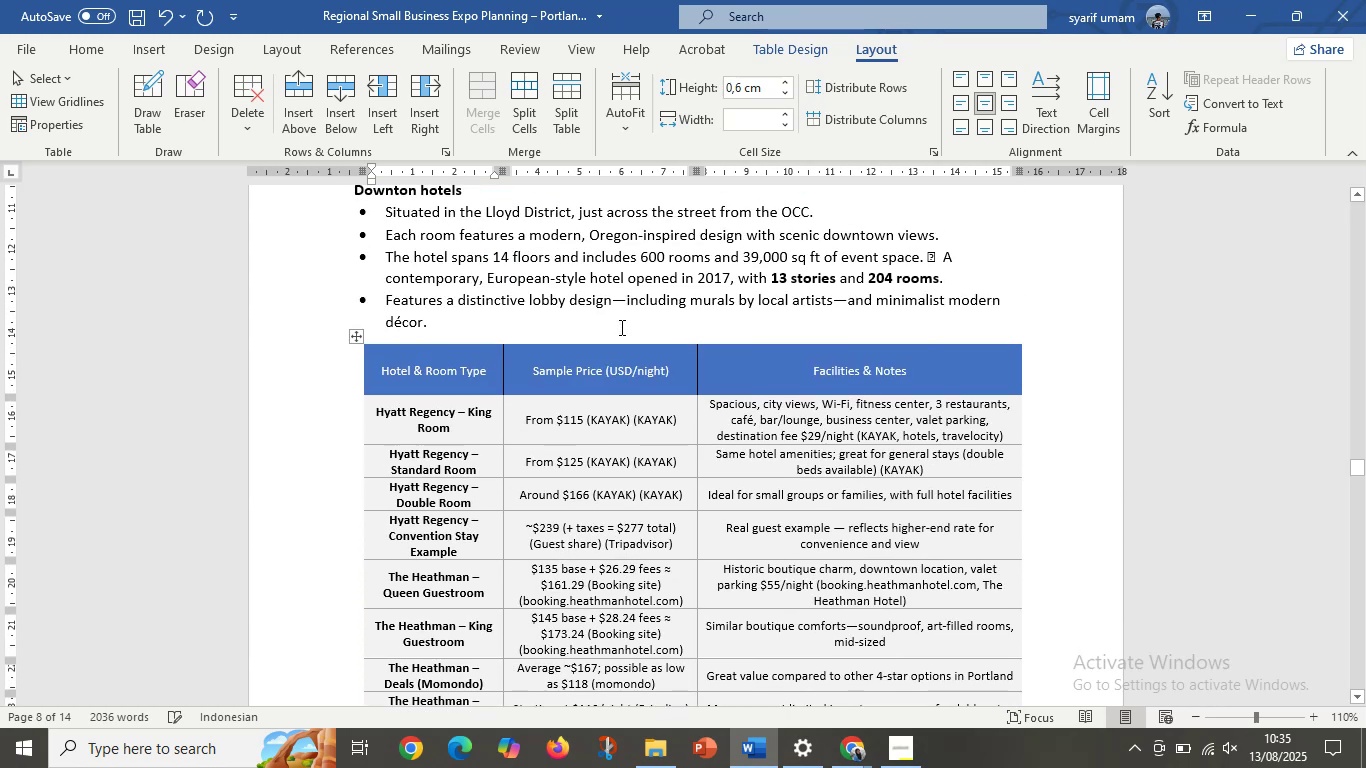 
scroll: coordinate [620, 327], scroll_direction: down, amount: 1.0
 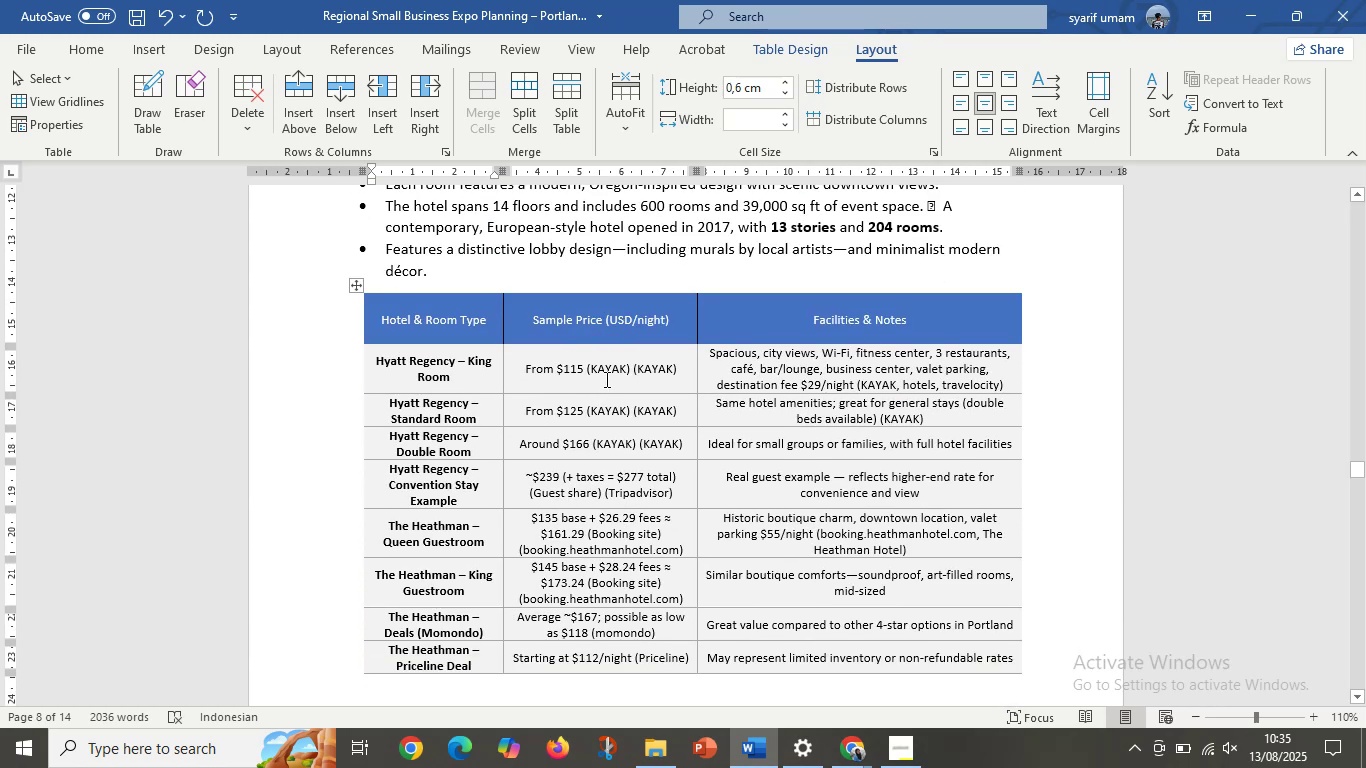 
left_click([608, 373])
 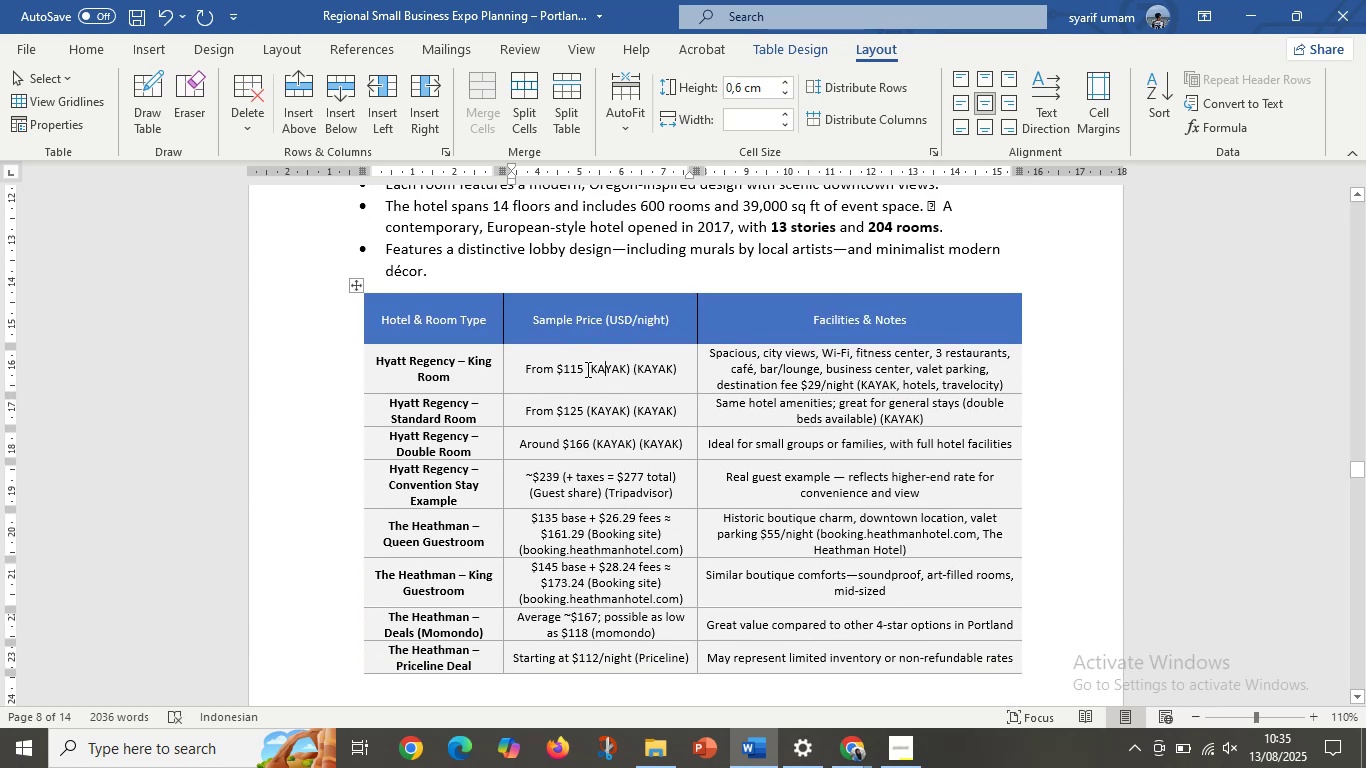 
left_click_drag(start_coordinate=[586, 369], to_coordinate=[727, 366])
 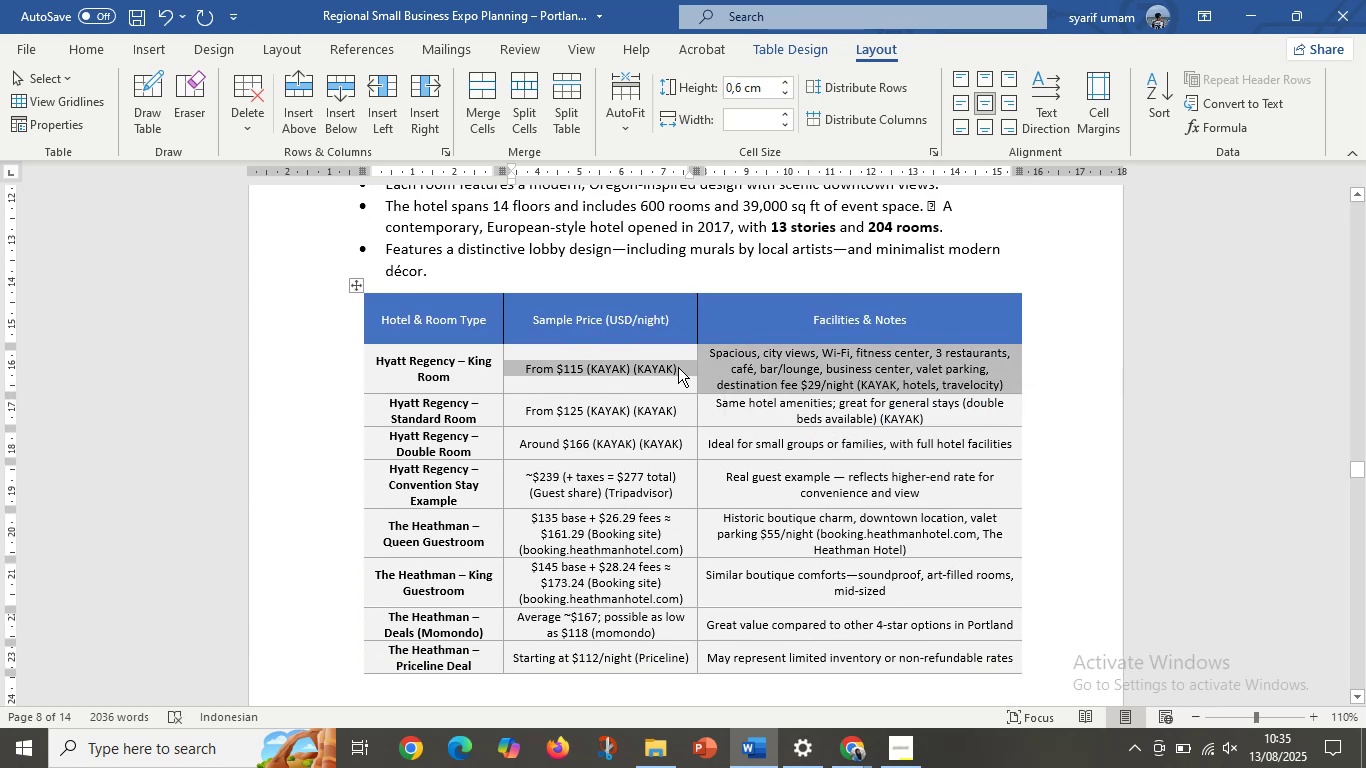 
left_click([678, 367])
 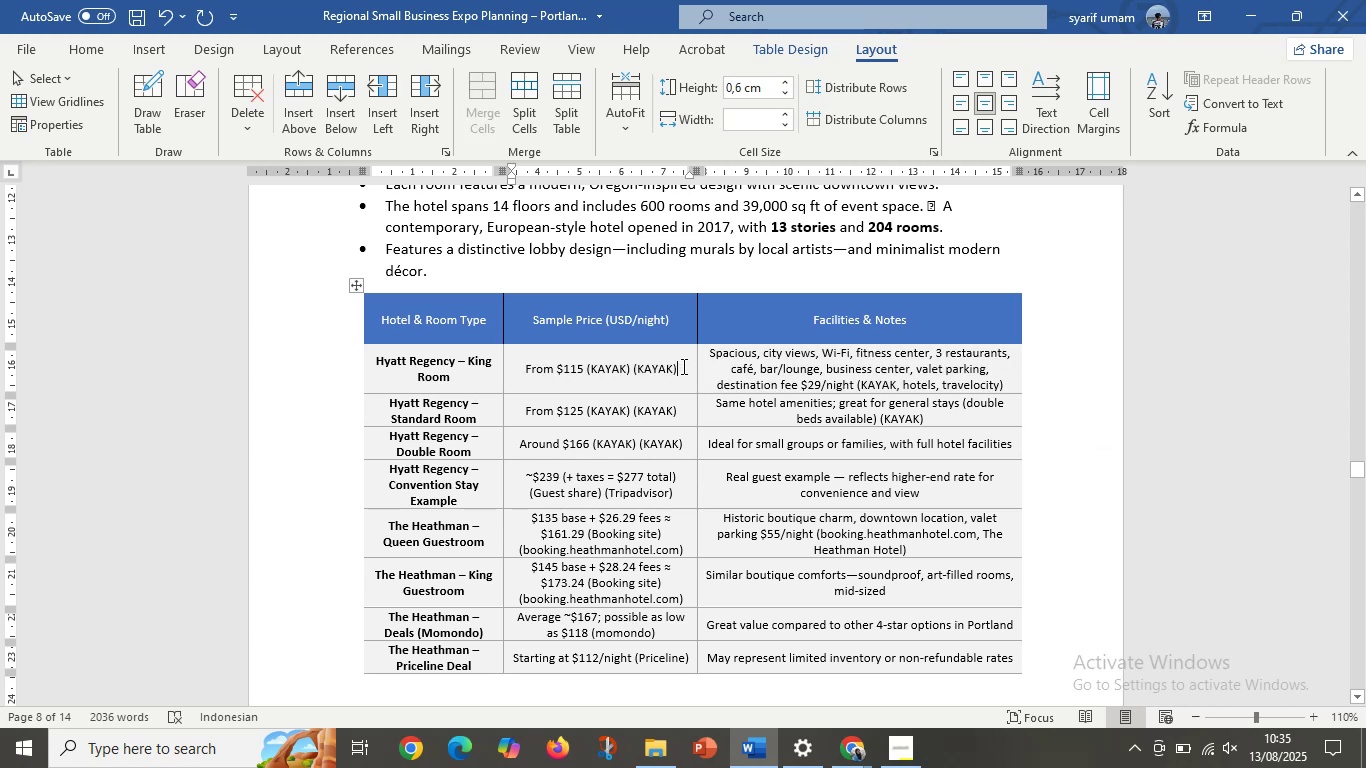 
left_click_drag(start_coordinate=[682, 366], to_coordinate=[587, 365])
 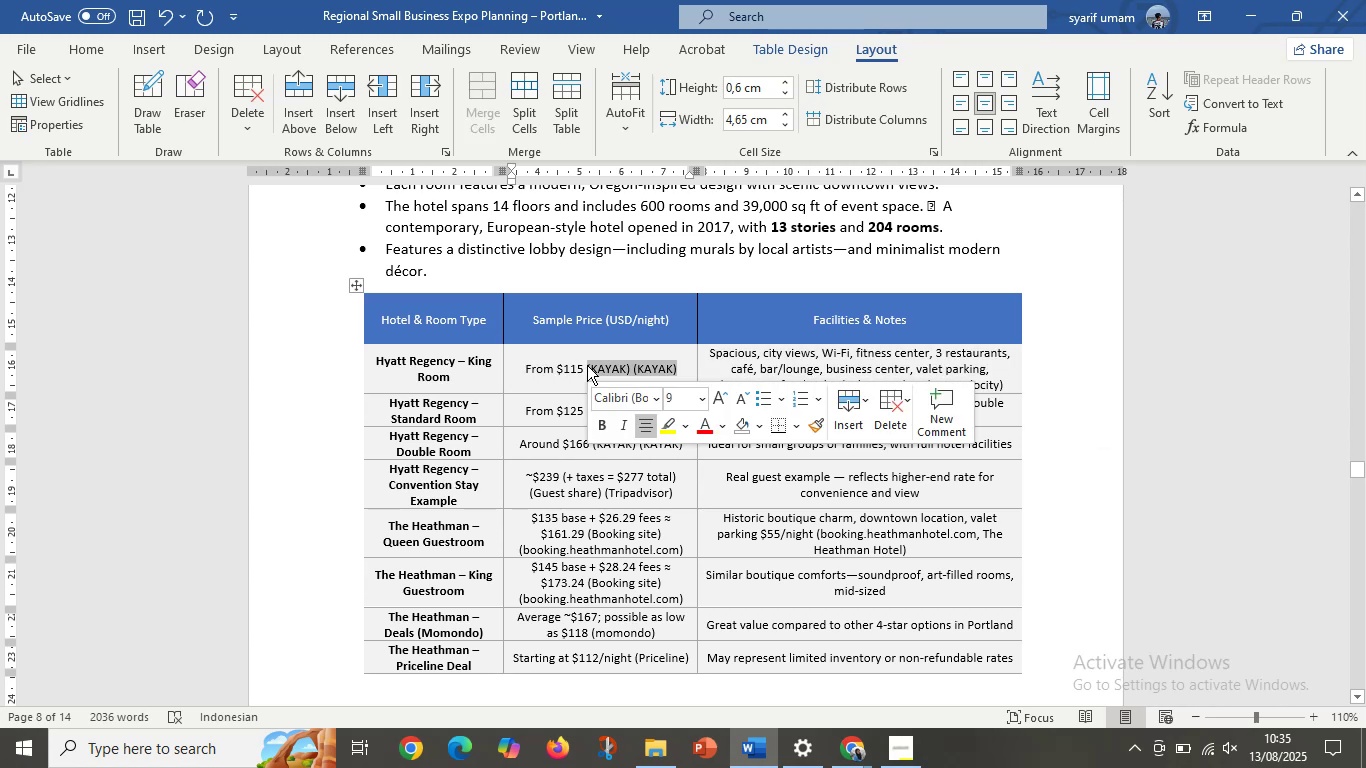 
key(Backspace)
 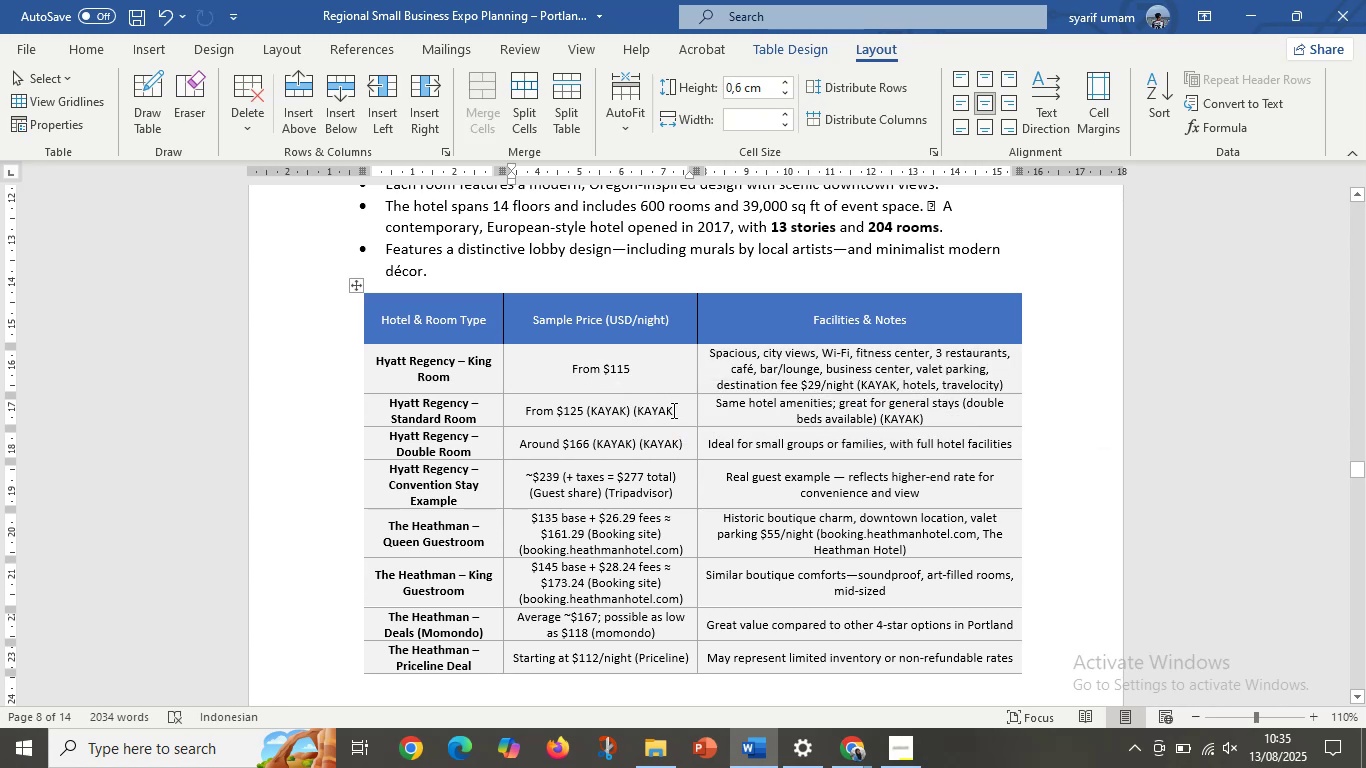 
left_click_drag(start_coordinate=[680, 410], to_coordinate=[586, 415])
 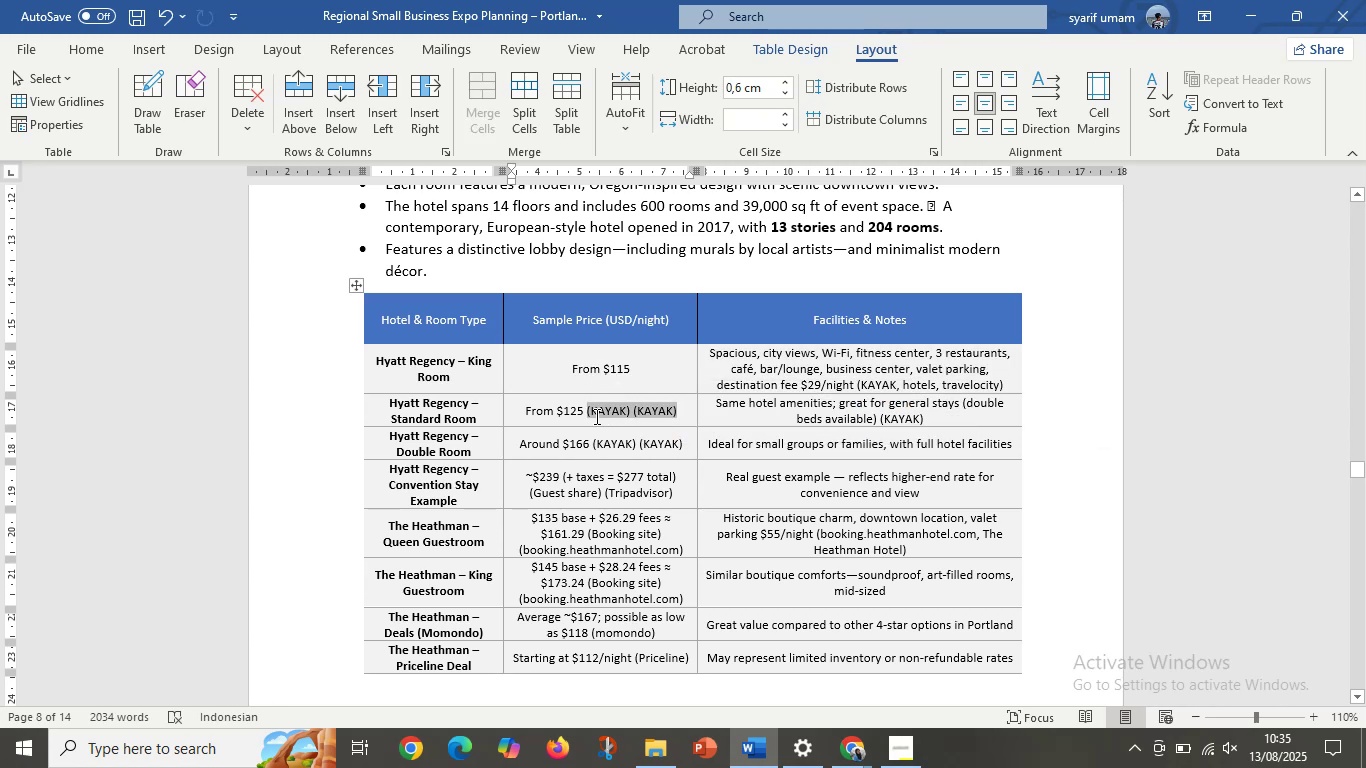 
key(Backspace)
 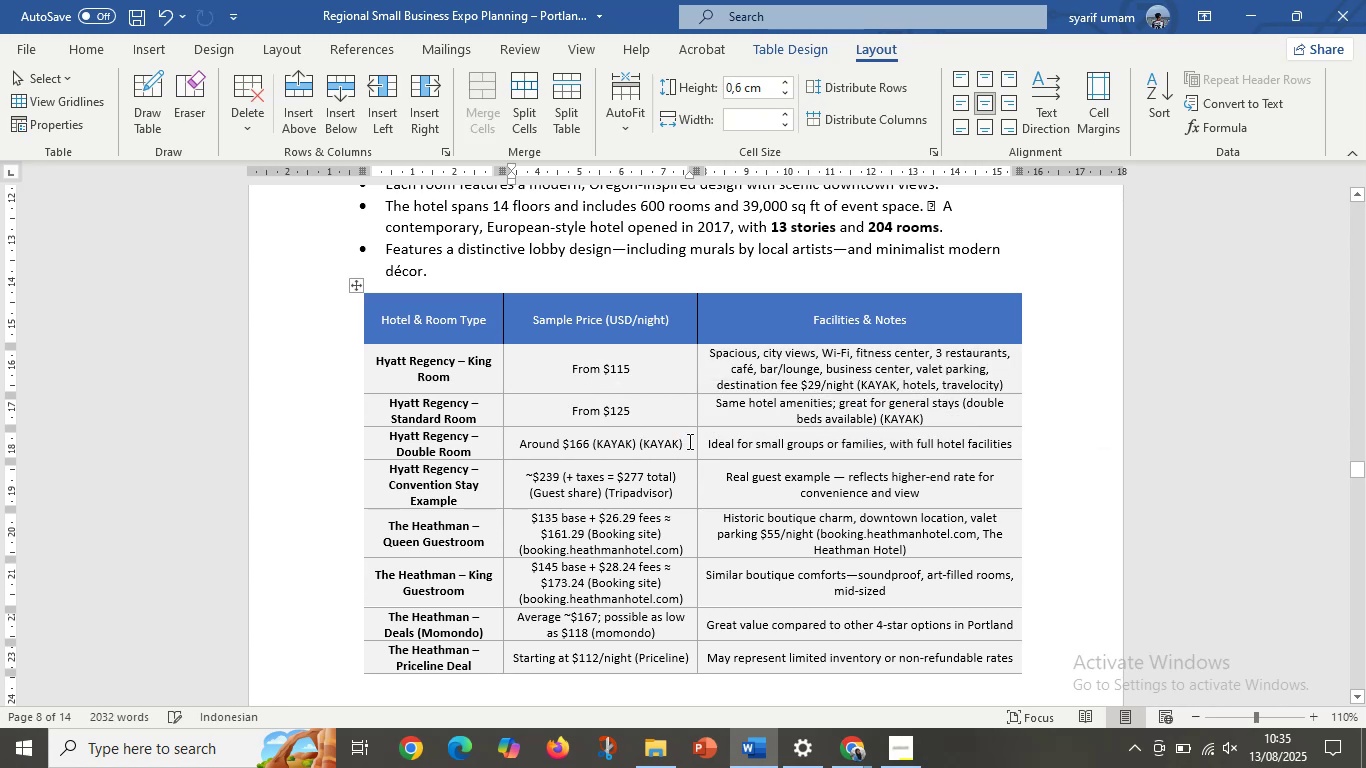 
left_click_drag(start_coordinate=[686, 441], to_coordinate=[594, 443])
 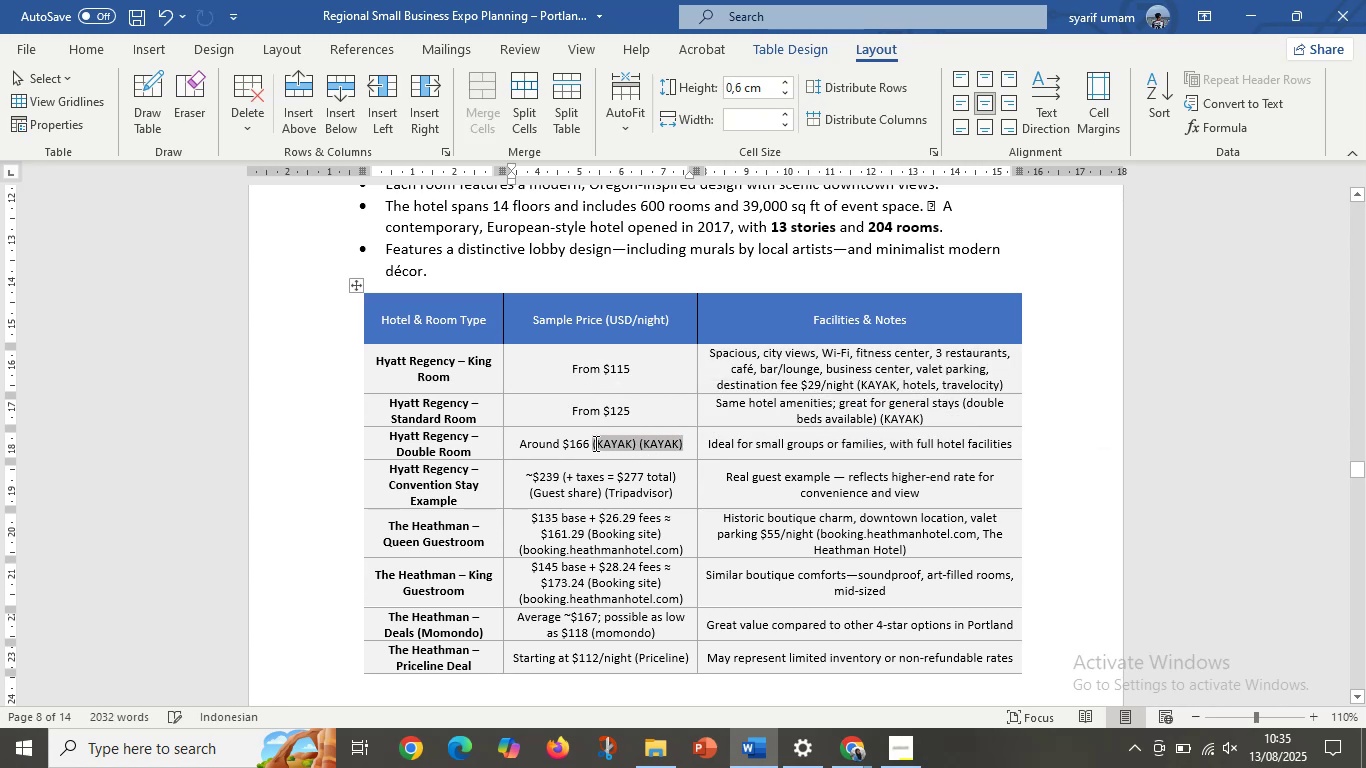 
key(Backspace)
 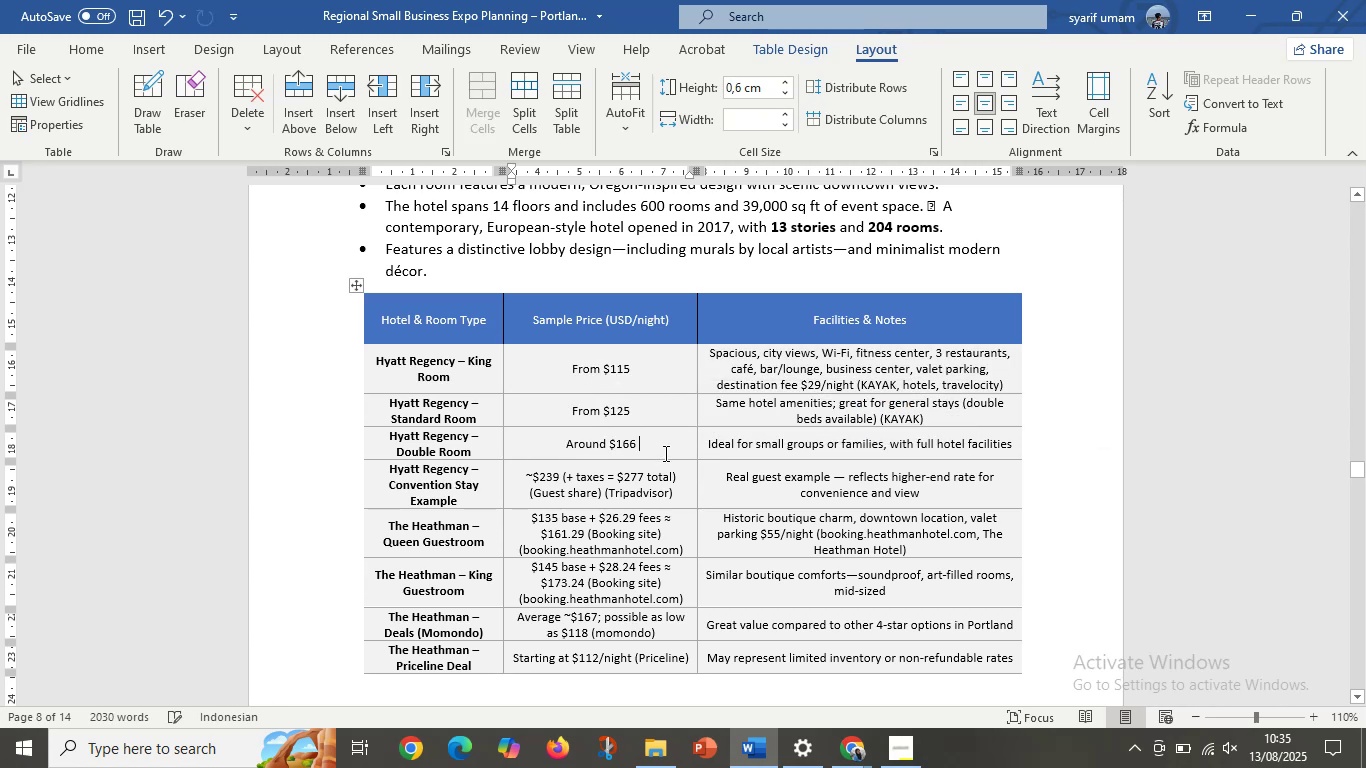 
key(Backspace)
 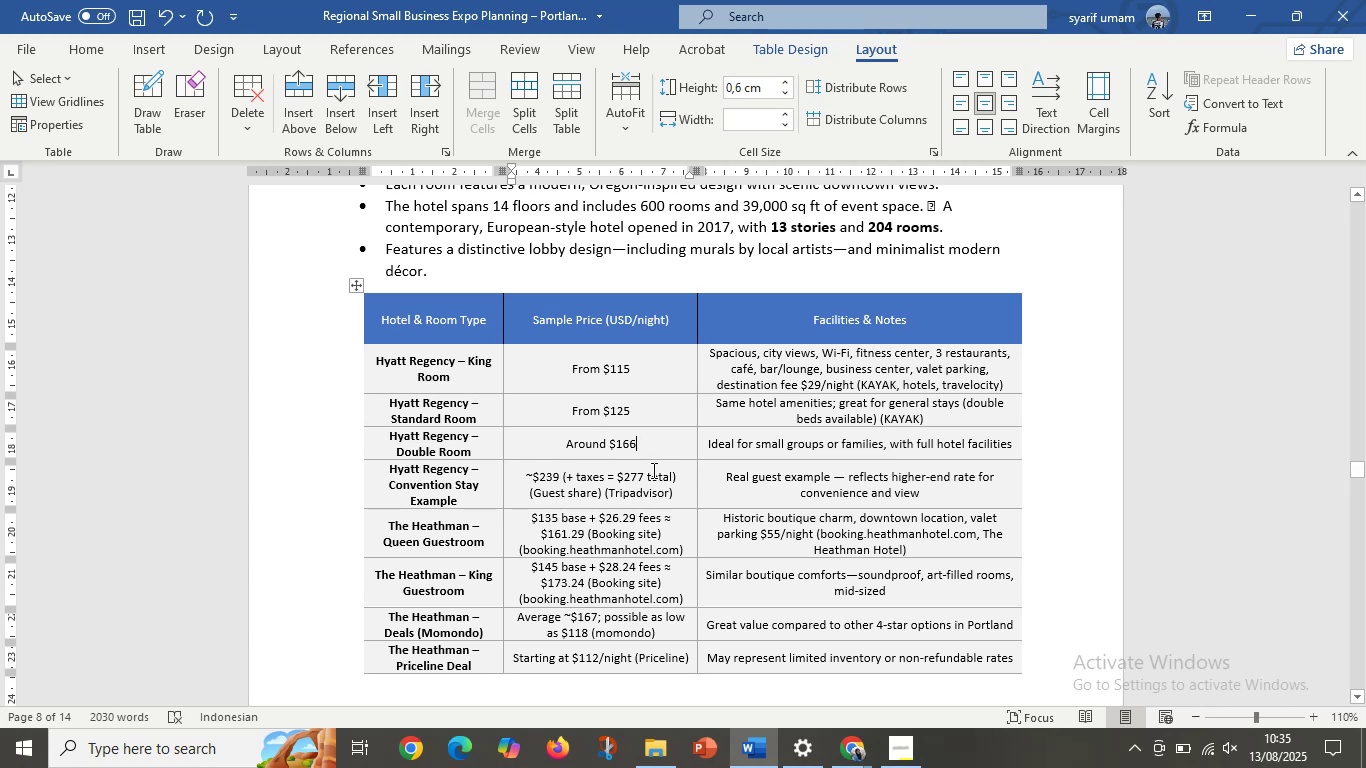 
left_click([579, 484])
 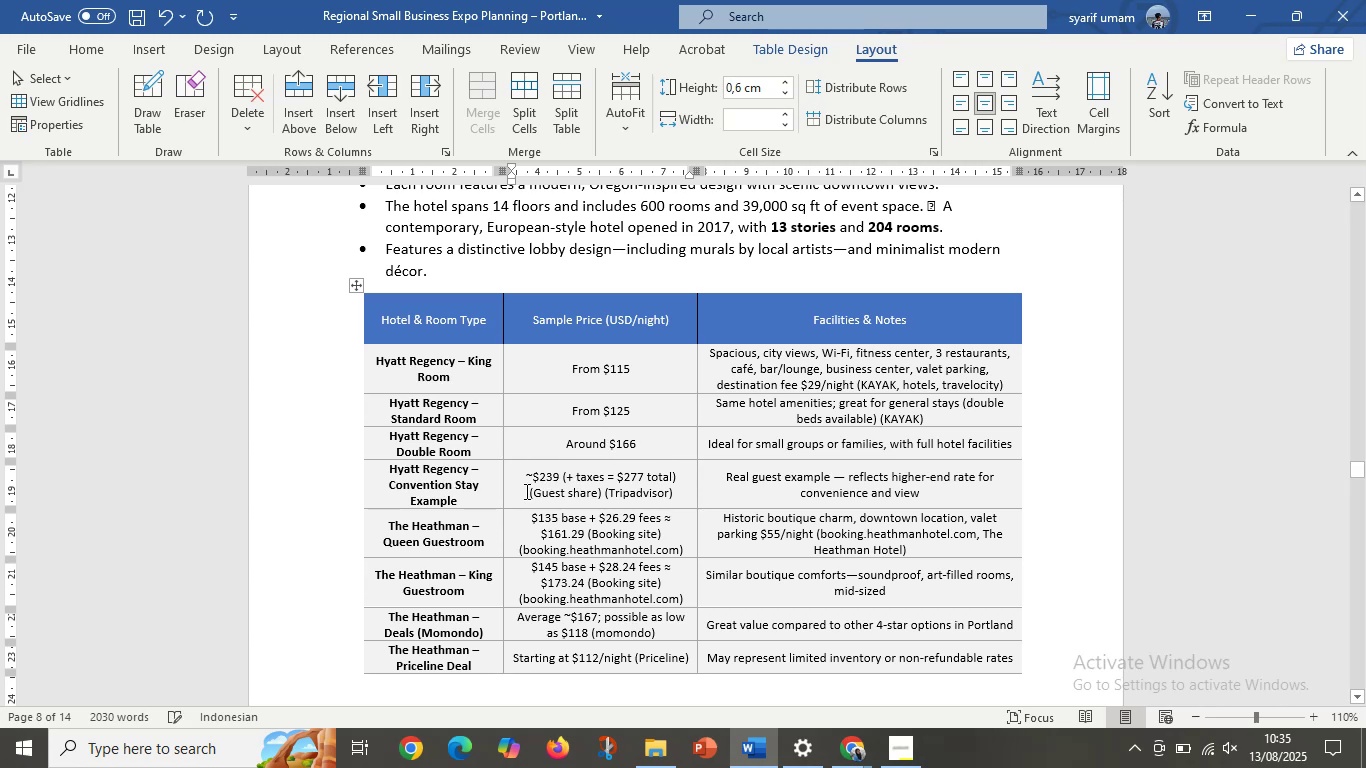 
left_click_drag(start_coordinate=[525, 492], to_coordinate=[653, 490])
 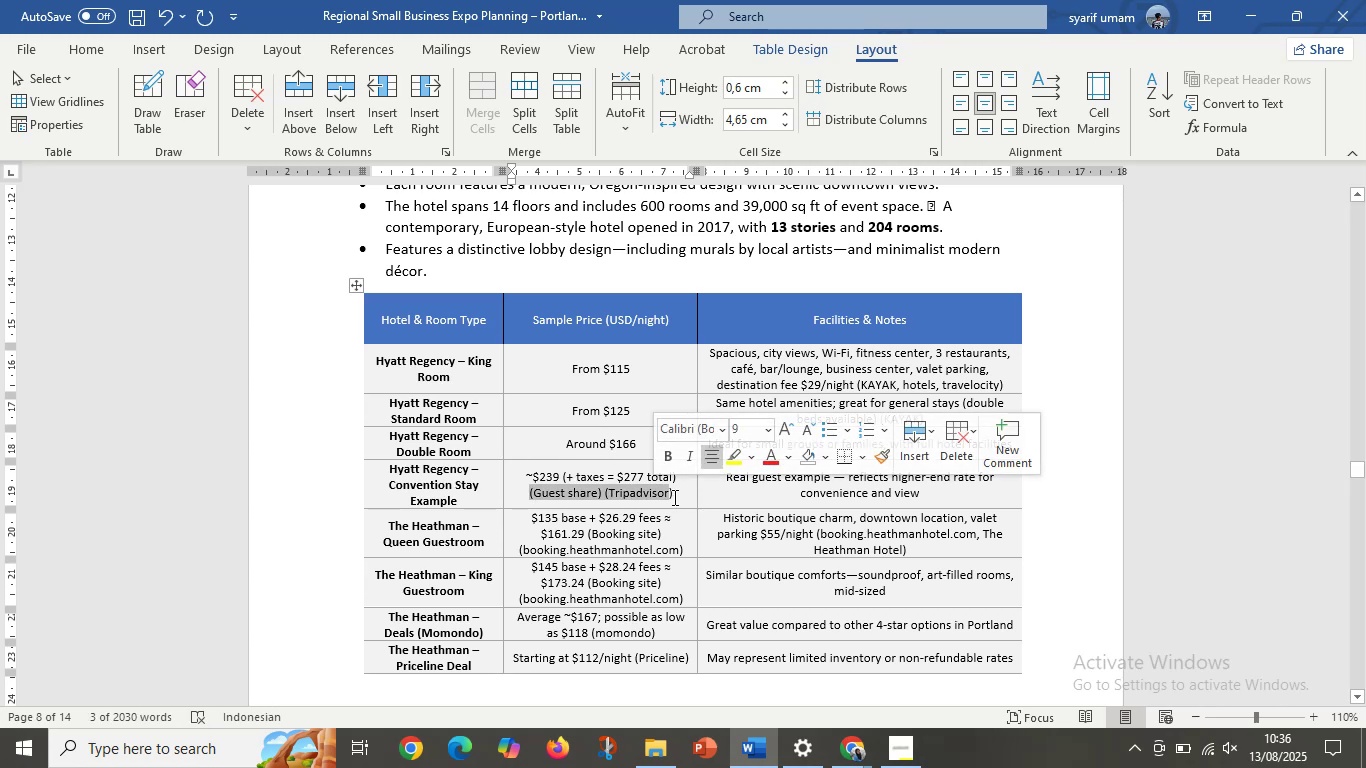 
left_click([673, 497])
 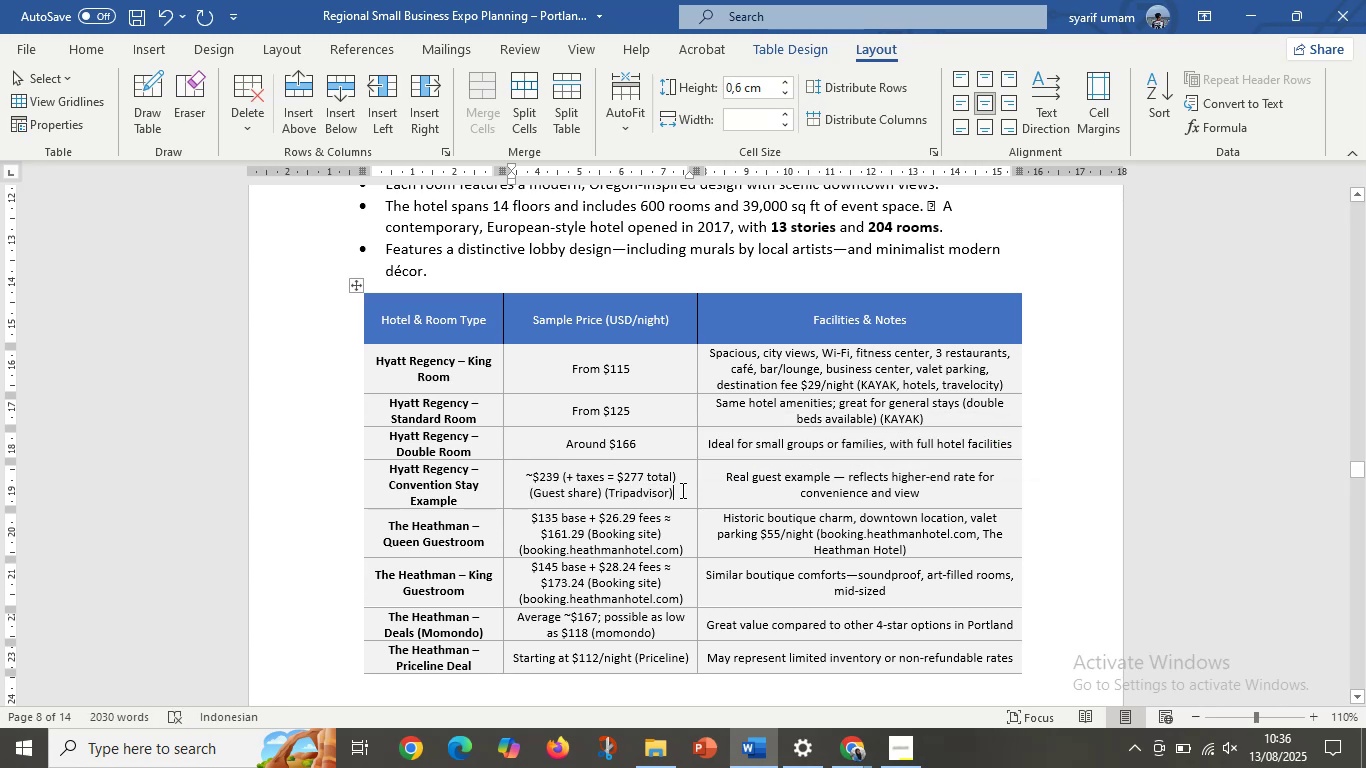 
left_click_drag(start_coordinate=[681, 490], to_coordinate=[526, 501])
 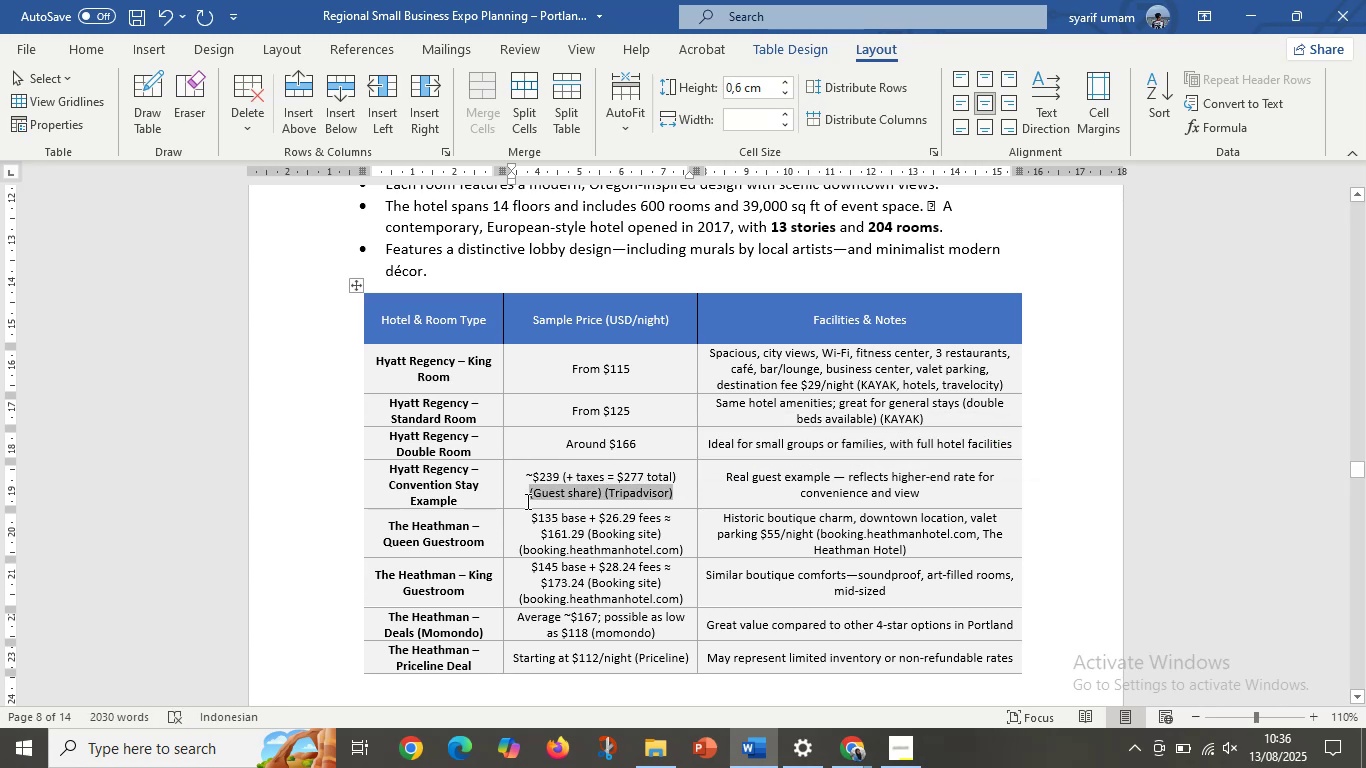 
key(Backspace)
 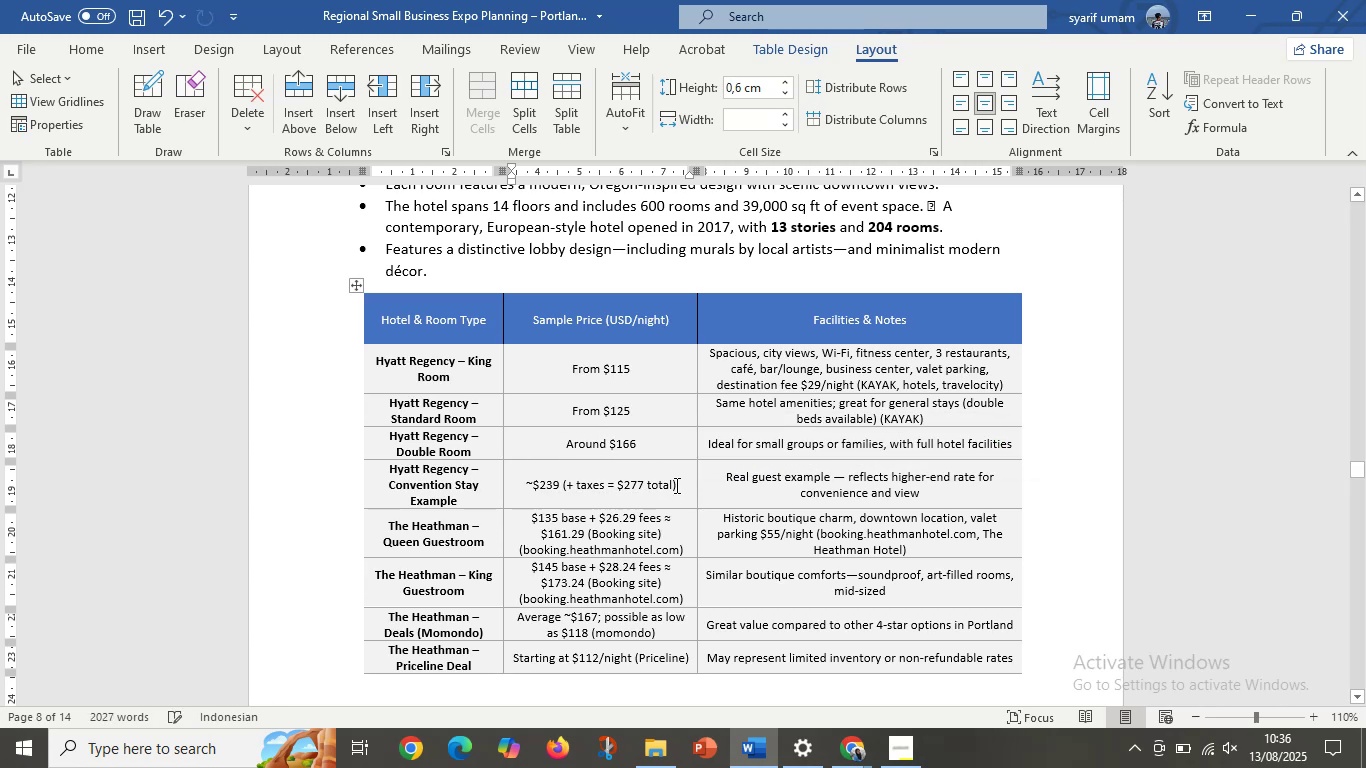 
key(Backspace)
 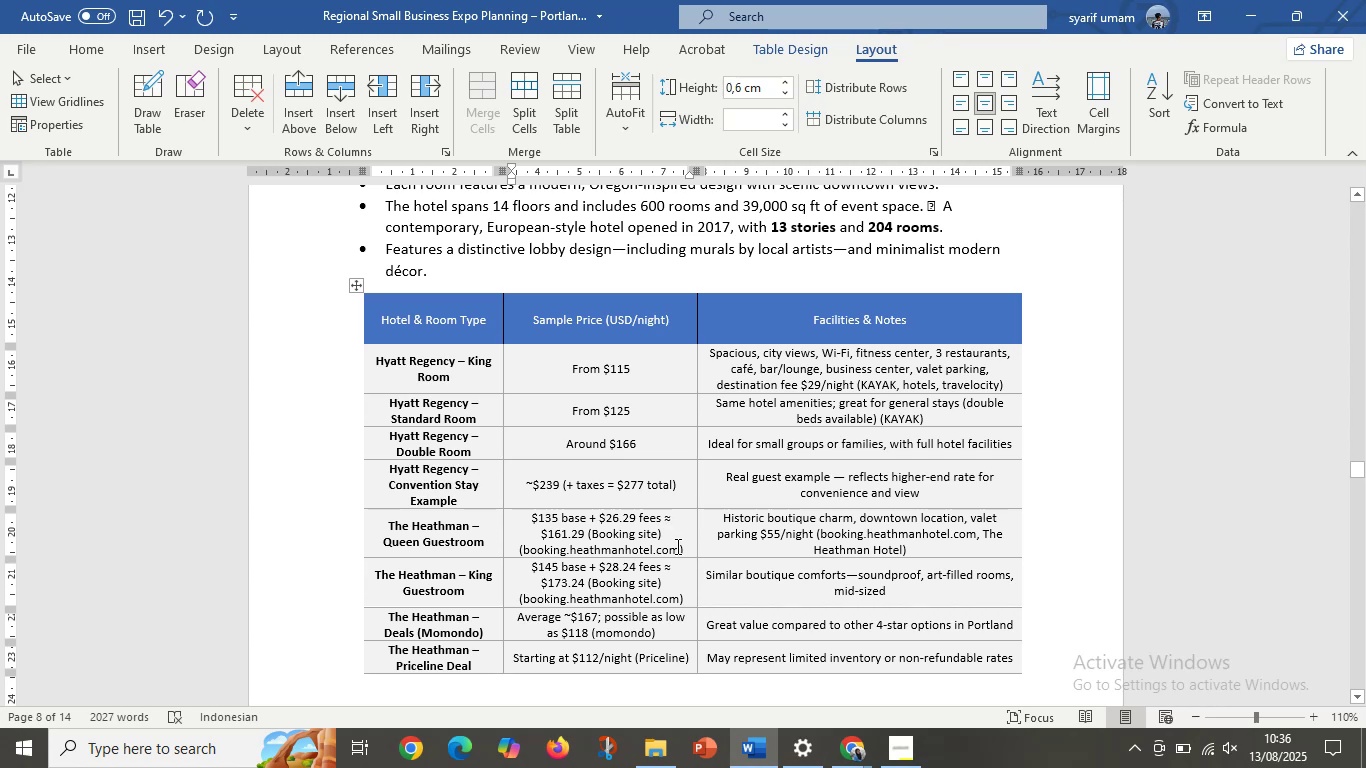 
left_click_drag(start_coordinate=[683, 547], to_coordinate=[588, 539])
 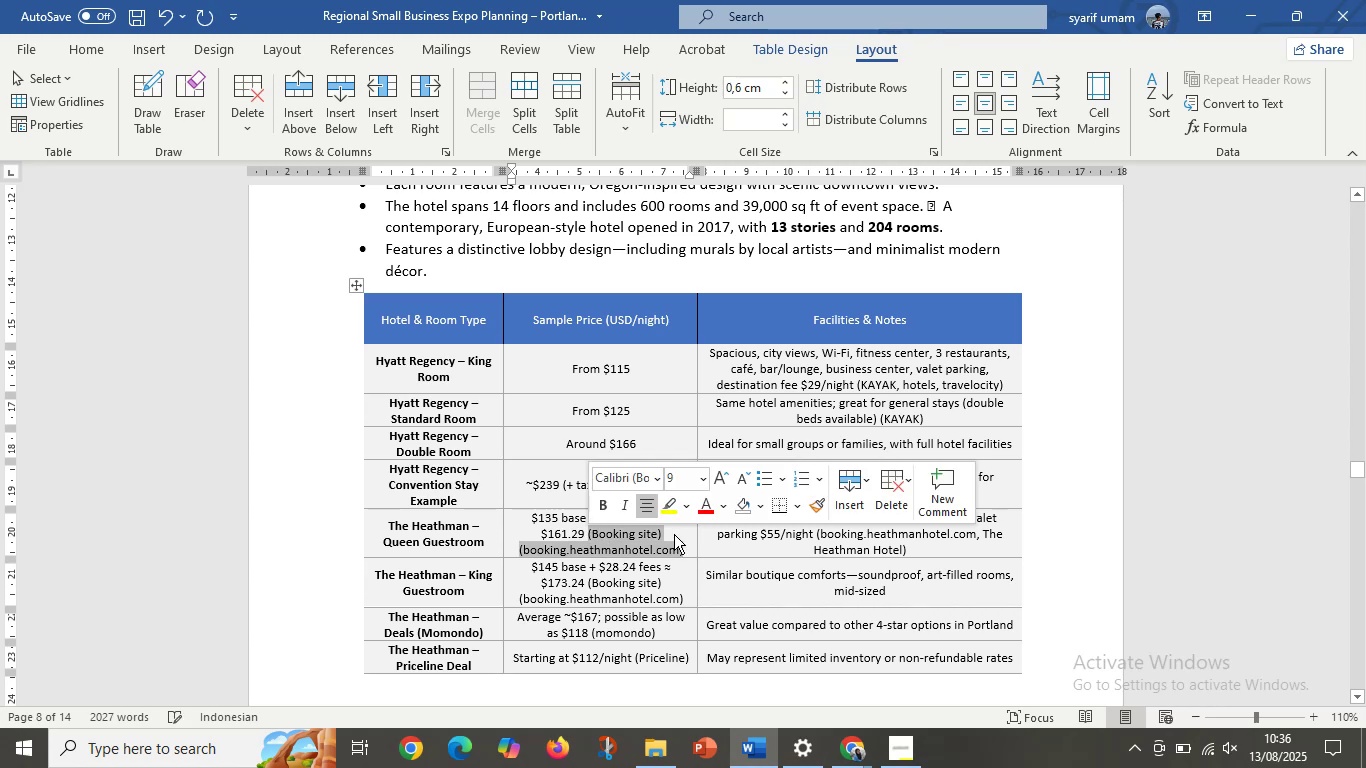 
key(Backspace)
 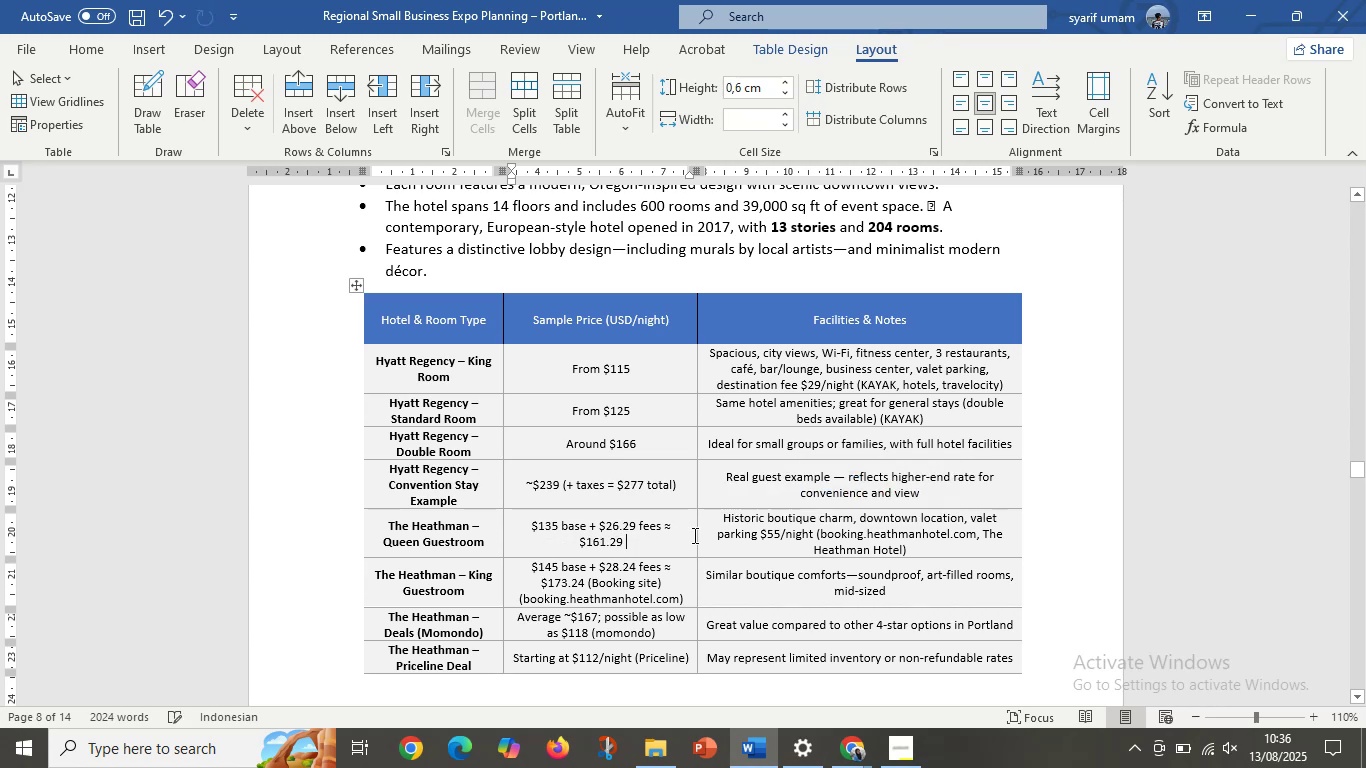 
scroll: coordinate [693, 535], scroll_direction: down, amount: 1.0
 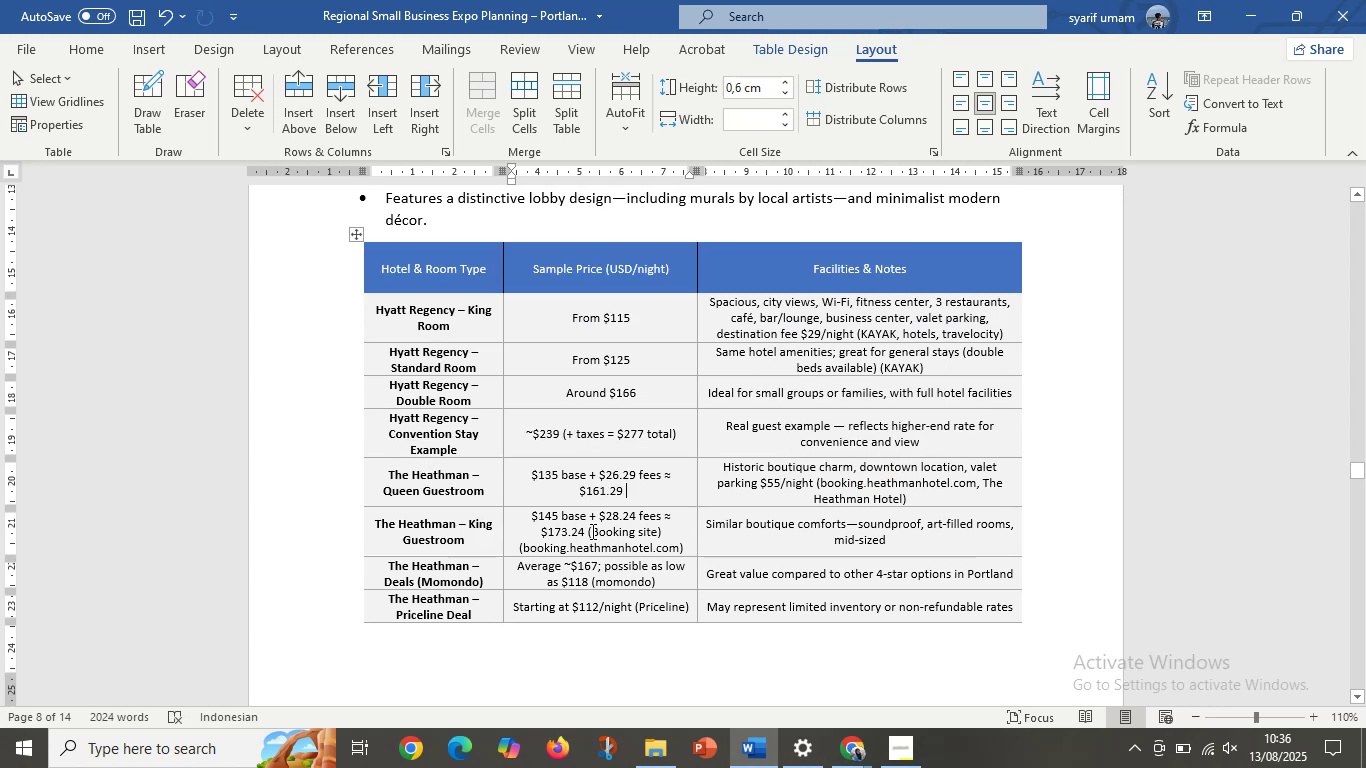 
left_click_drag(start_coordinate=[589, 532], to_coordinate=[675, 545])
 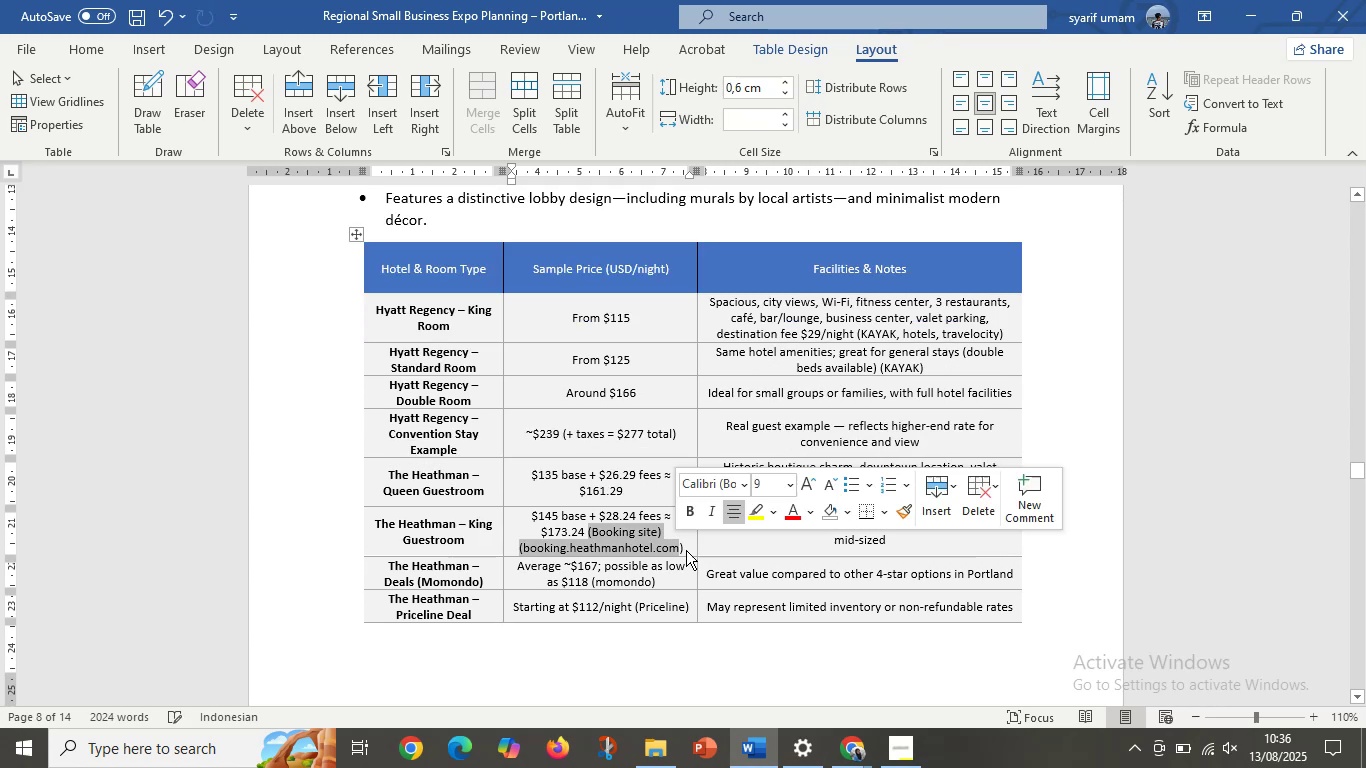 
key(Backspace)
 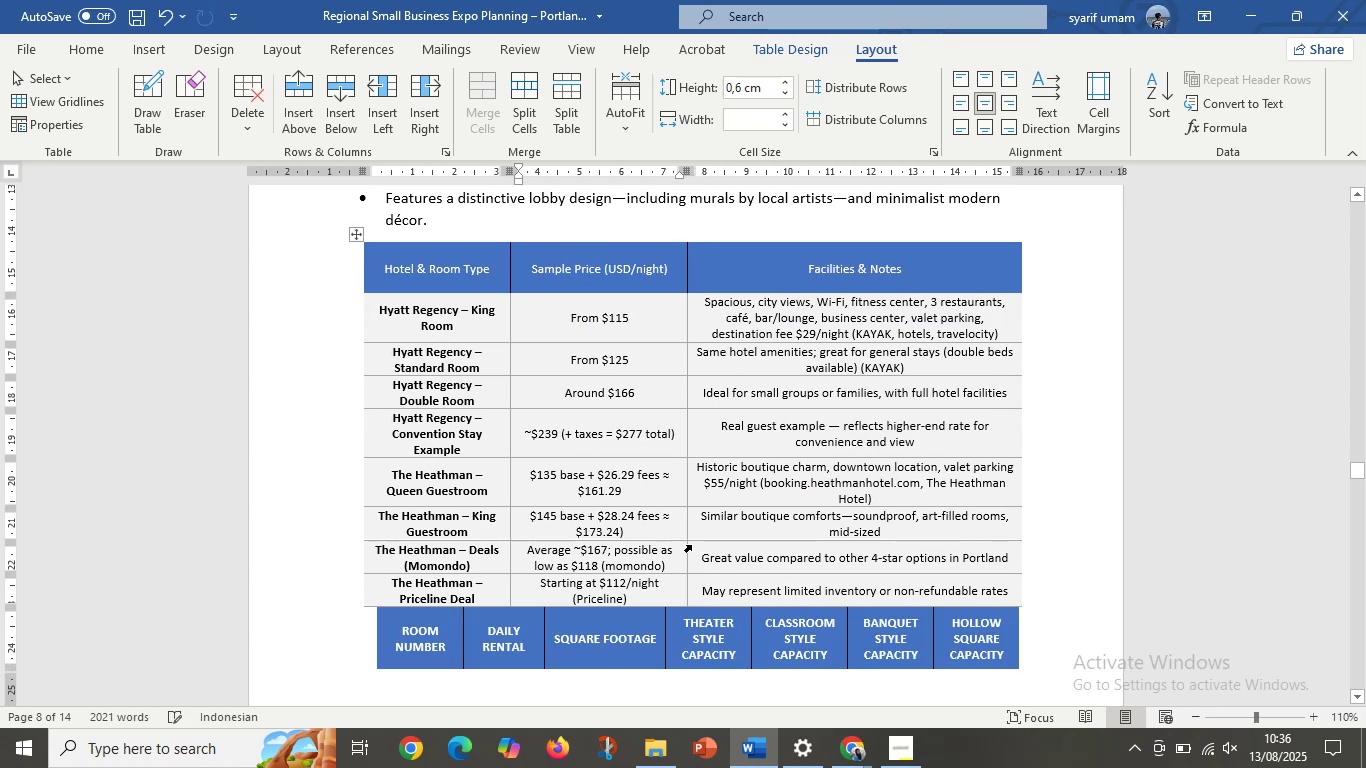 
key(Delete)
 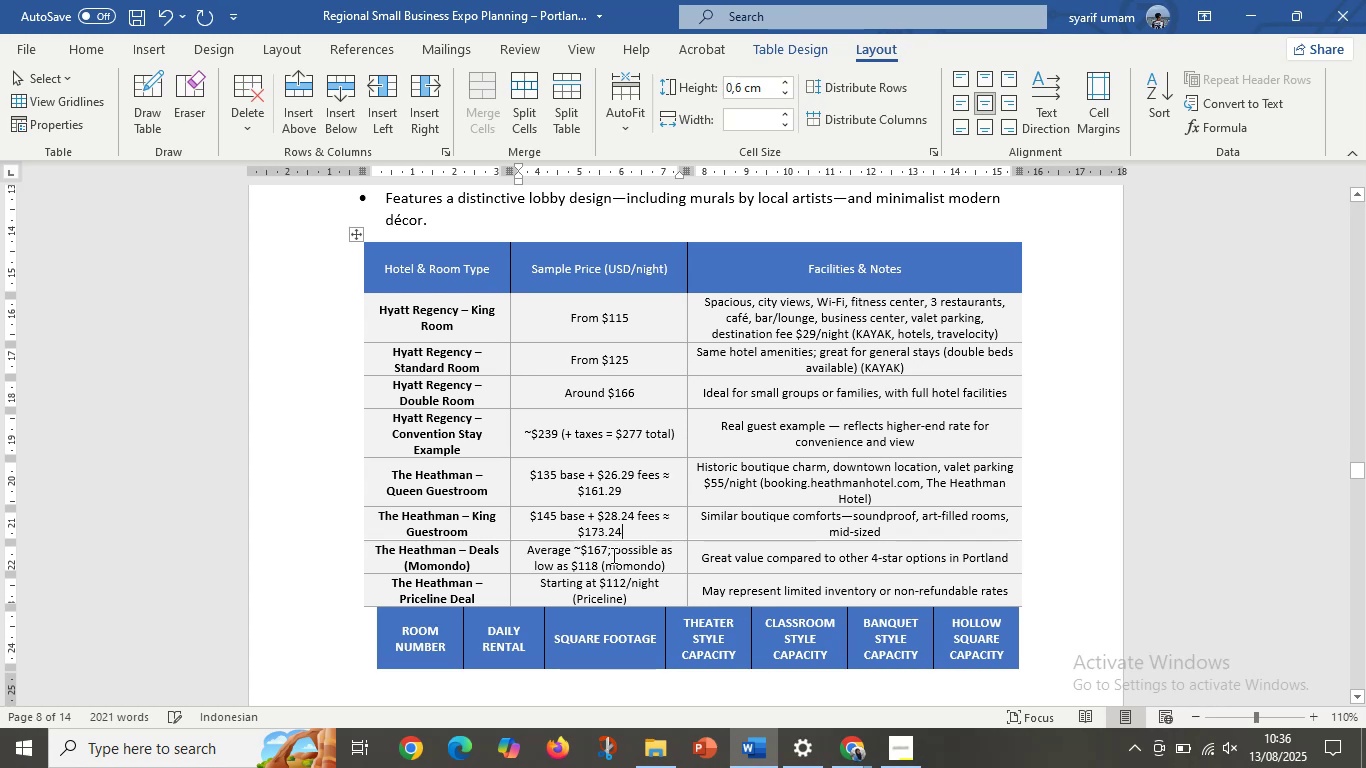 
left_click([615, 554])
 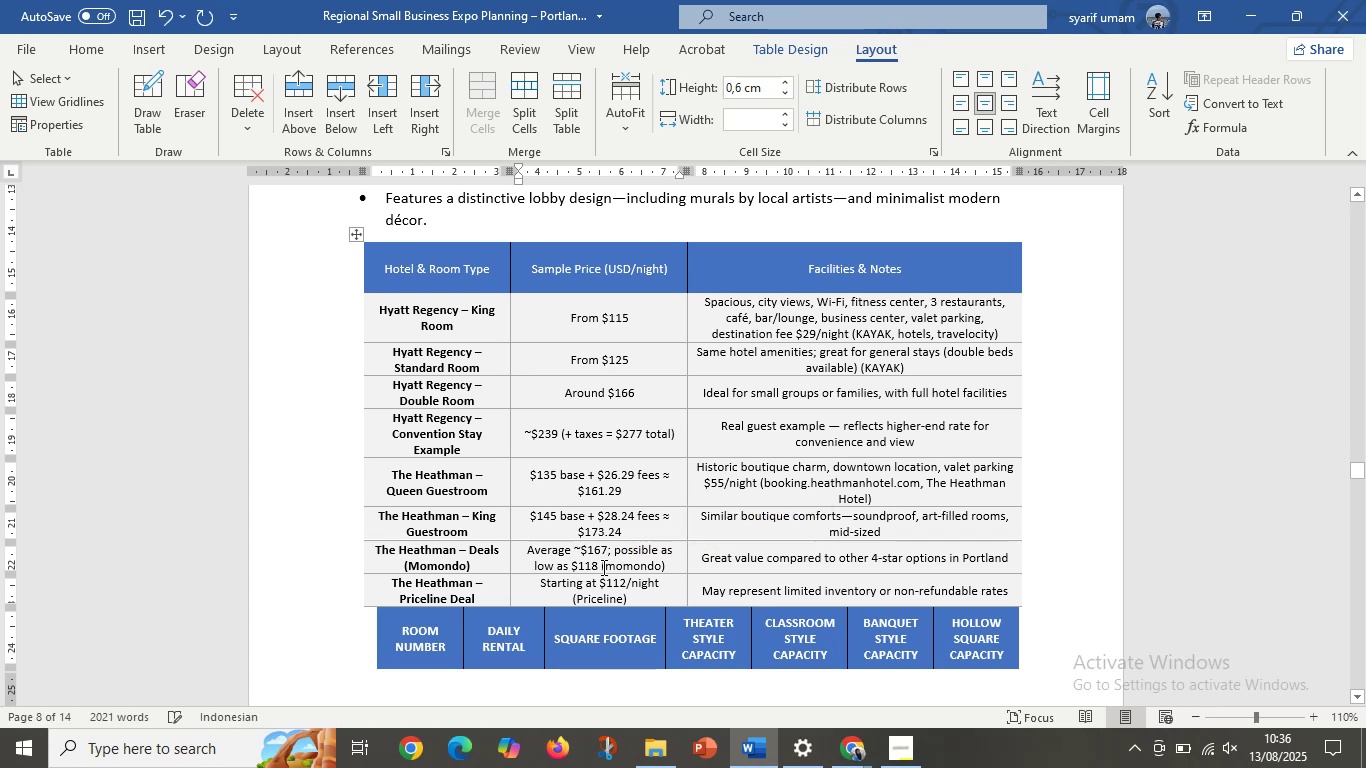 
left_click_drag(start_coordinate=[602, 567], to_coordinate=[670, 561])
 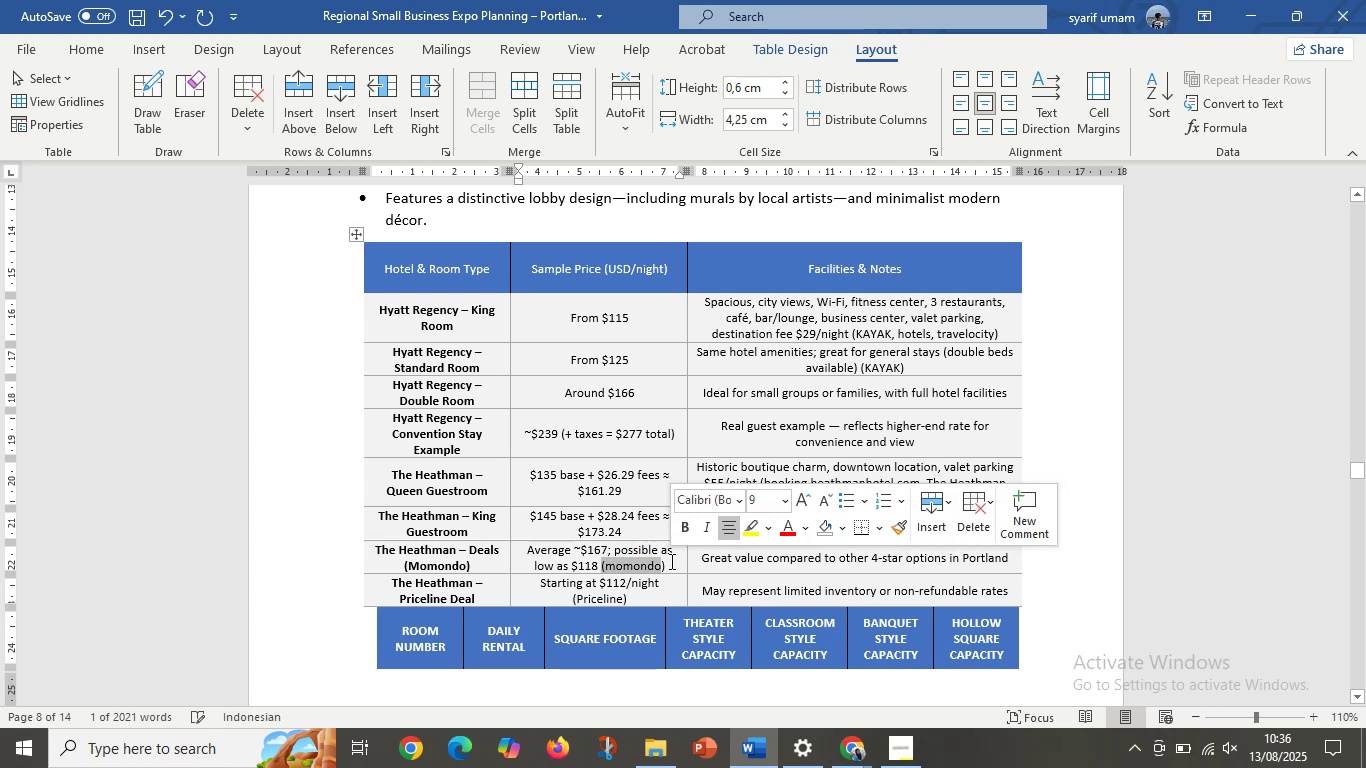 
key(Delete)
 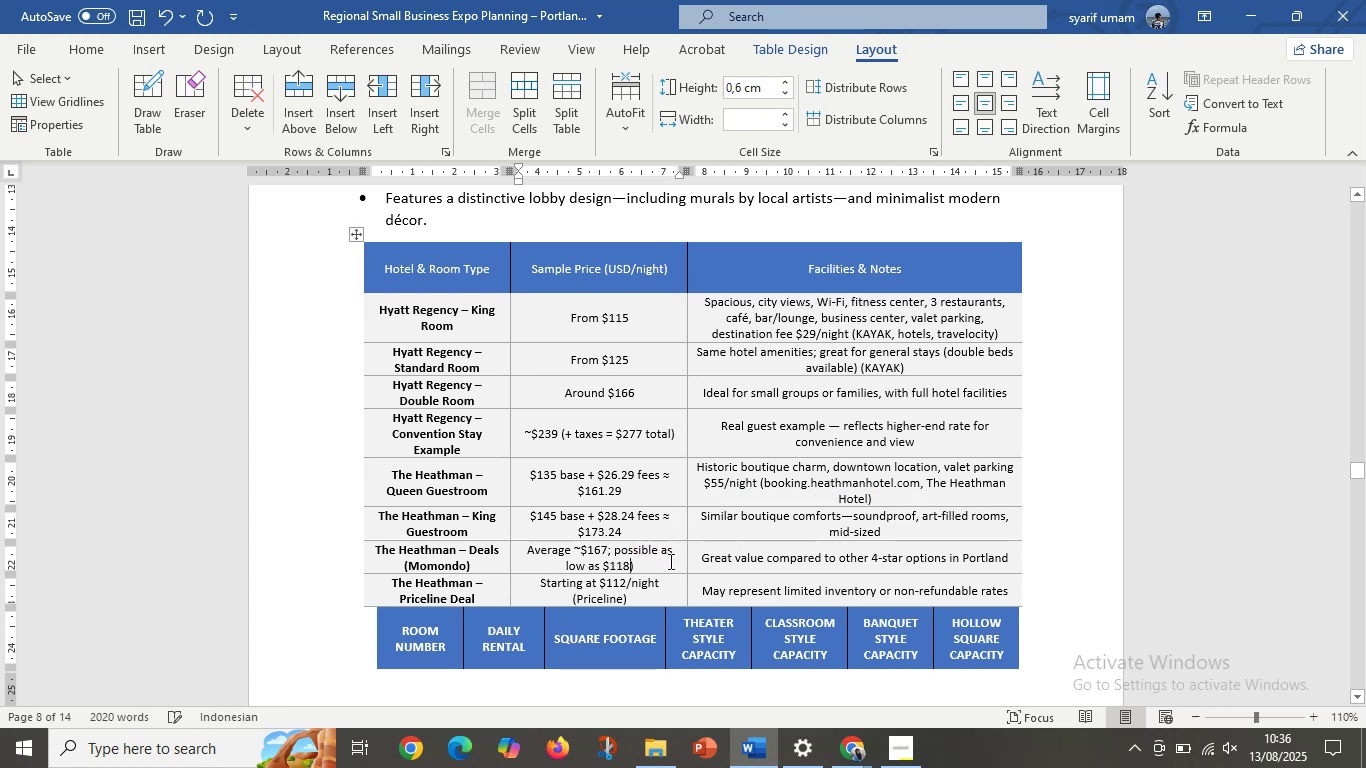 
key(Delete)
 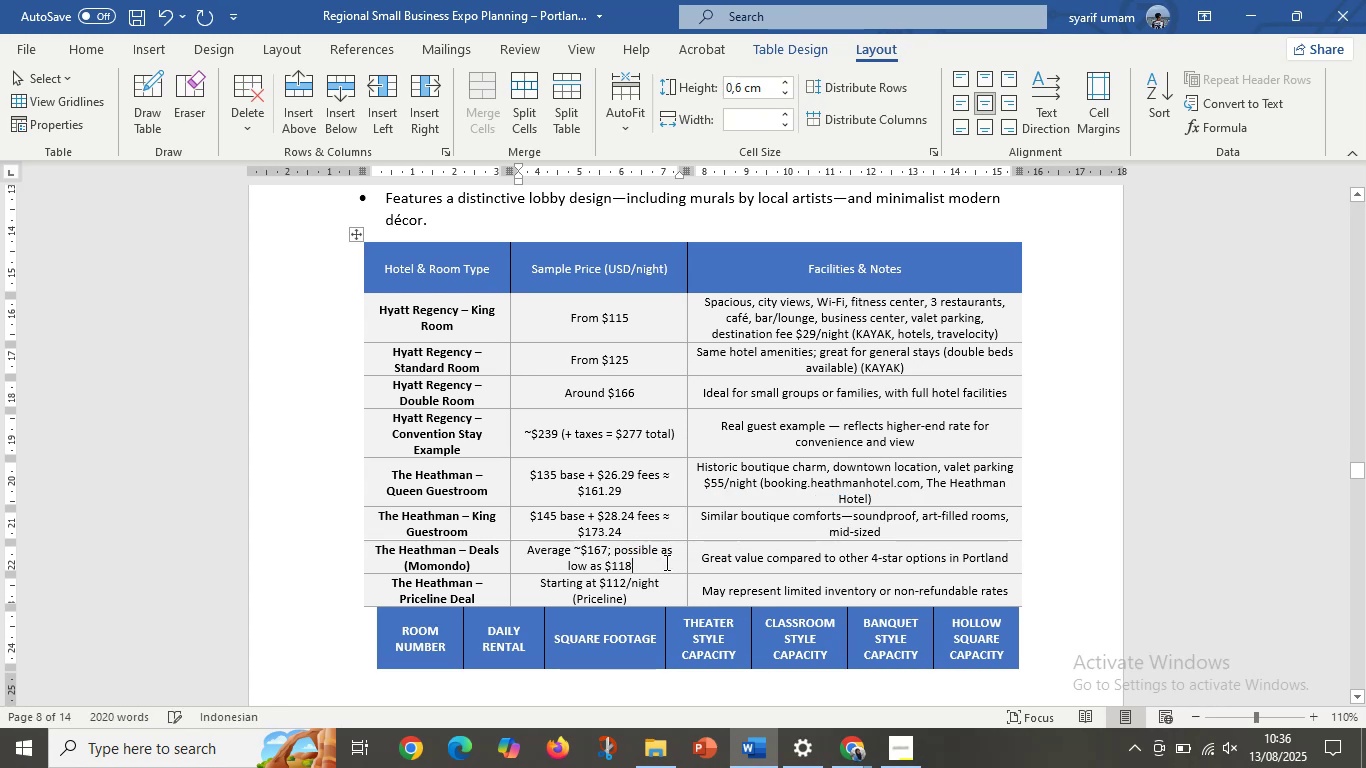 
key(Delete)
 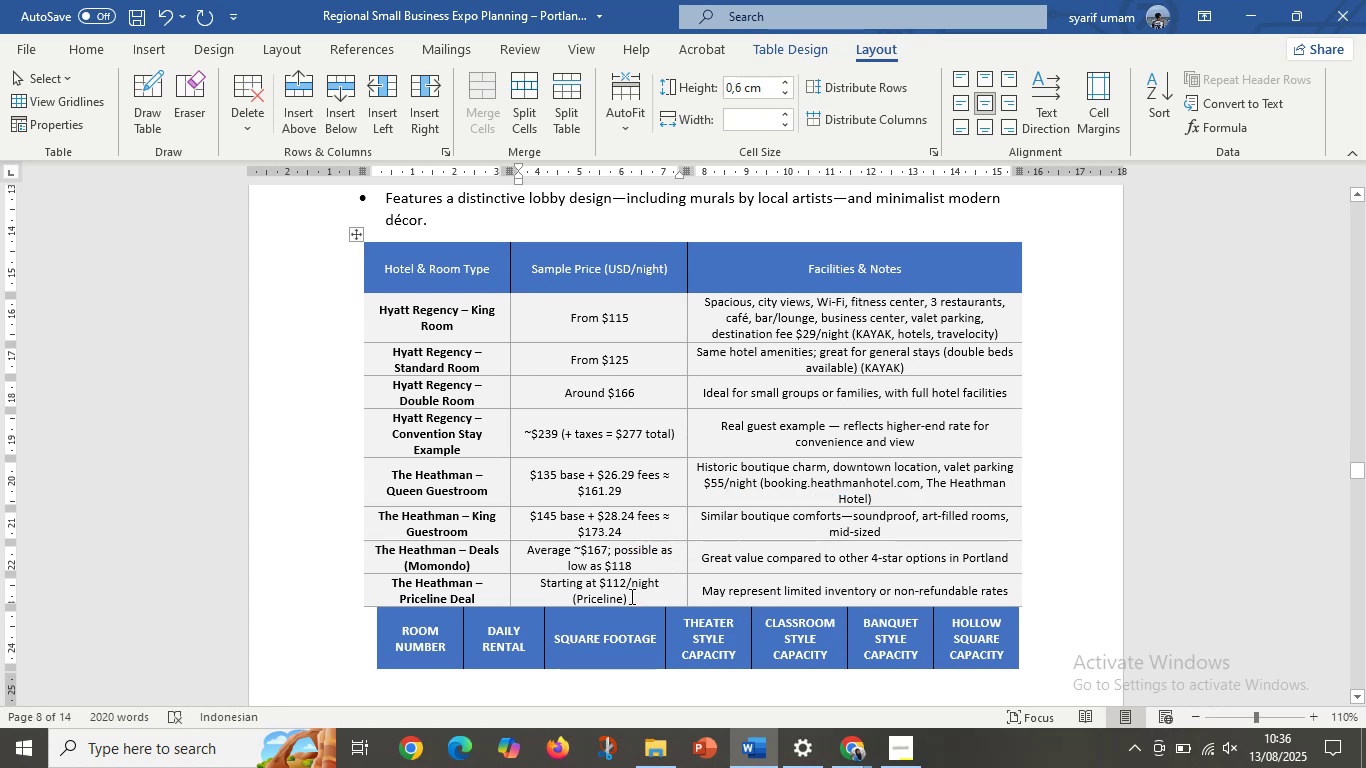 
left_click_drag(start_coordinate=[630, 596], to_coordinate=[544, 600])
 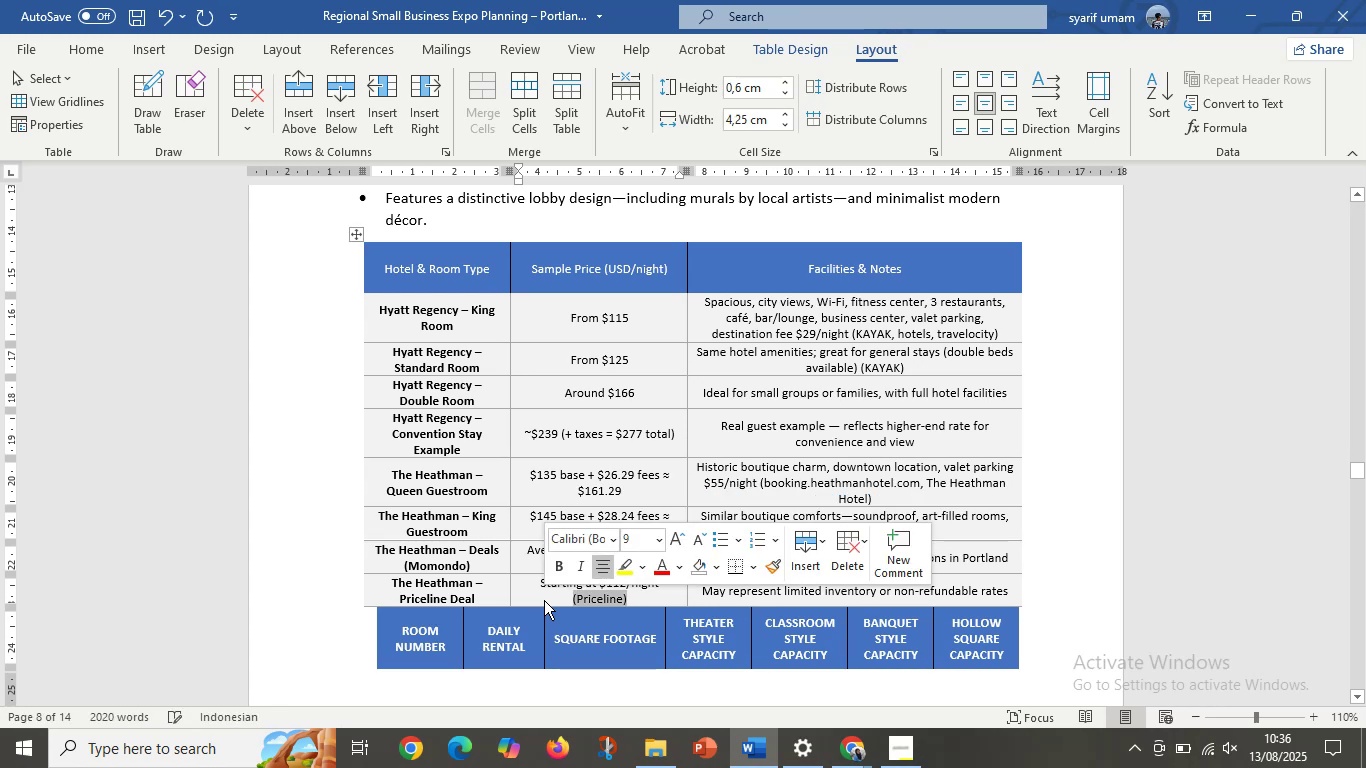 
key(Delete)
 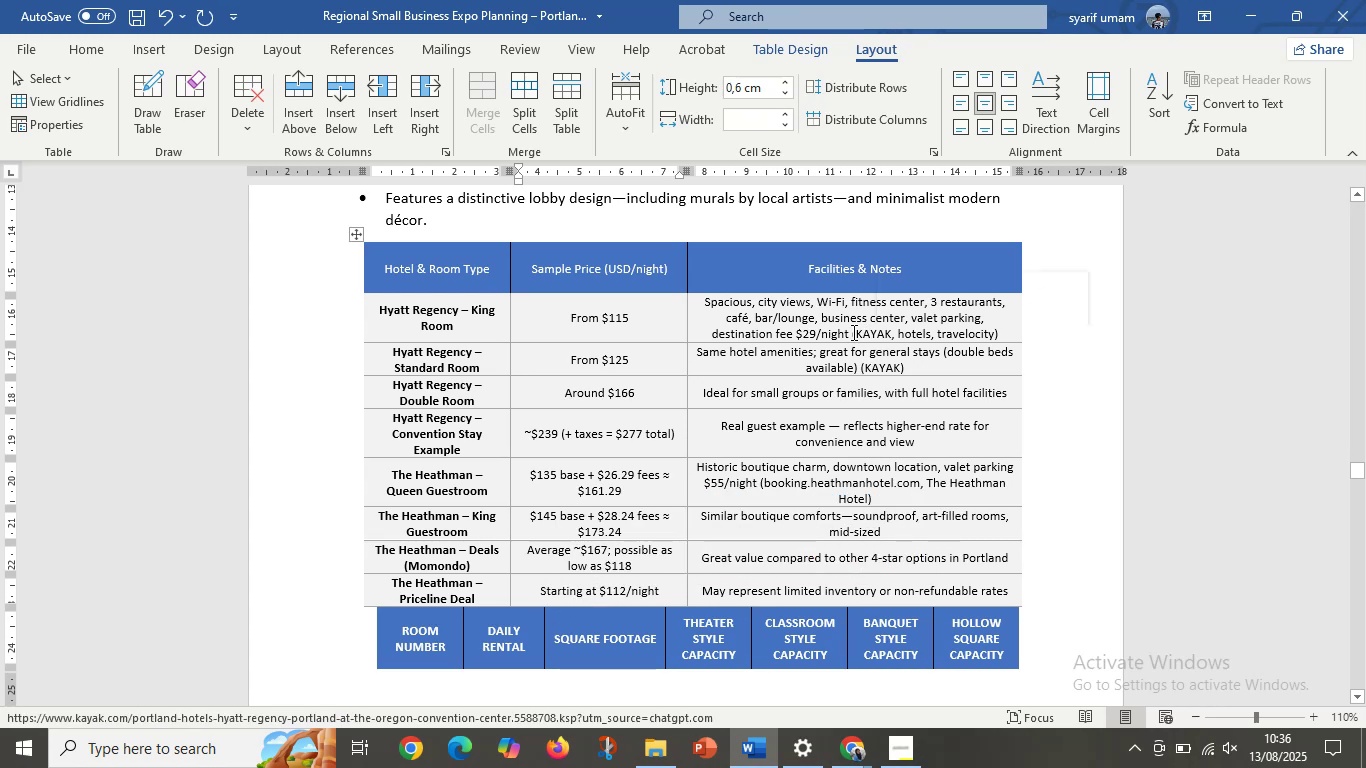 
left_click_drag(start_coordinate=[853, 333], to_coordinate=[999, 331])
 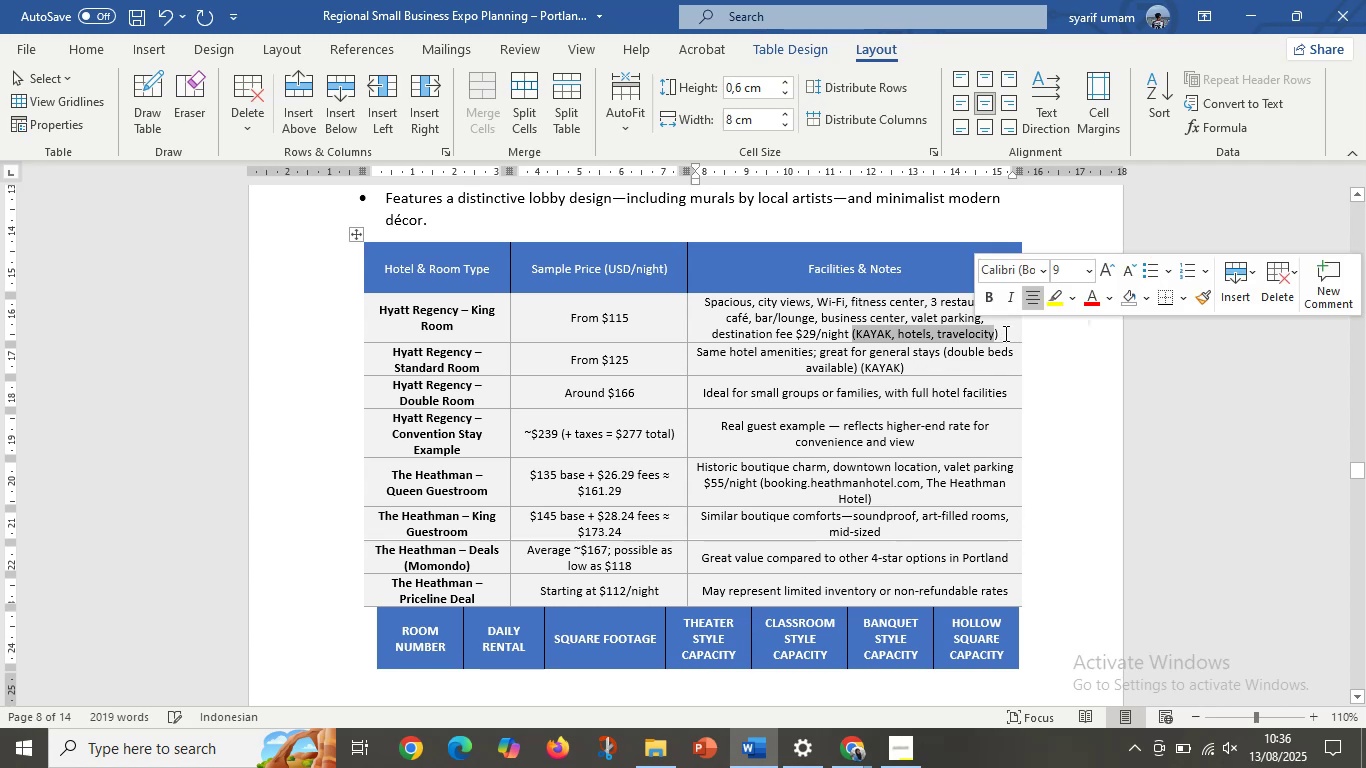 
key(Delete)
 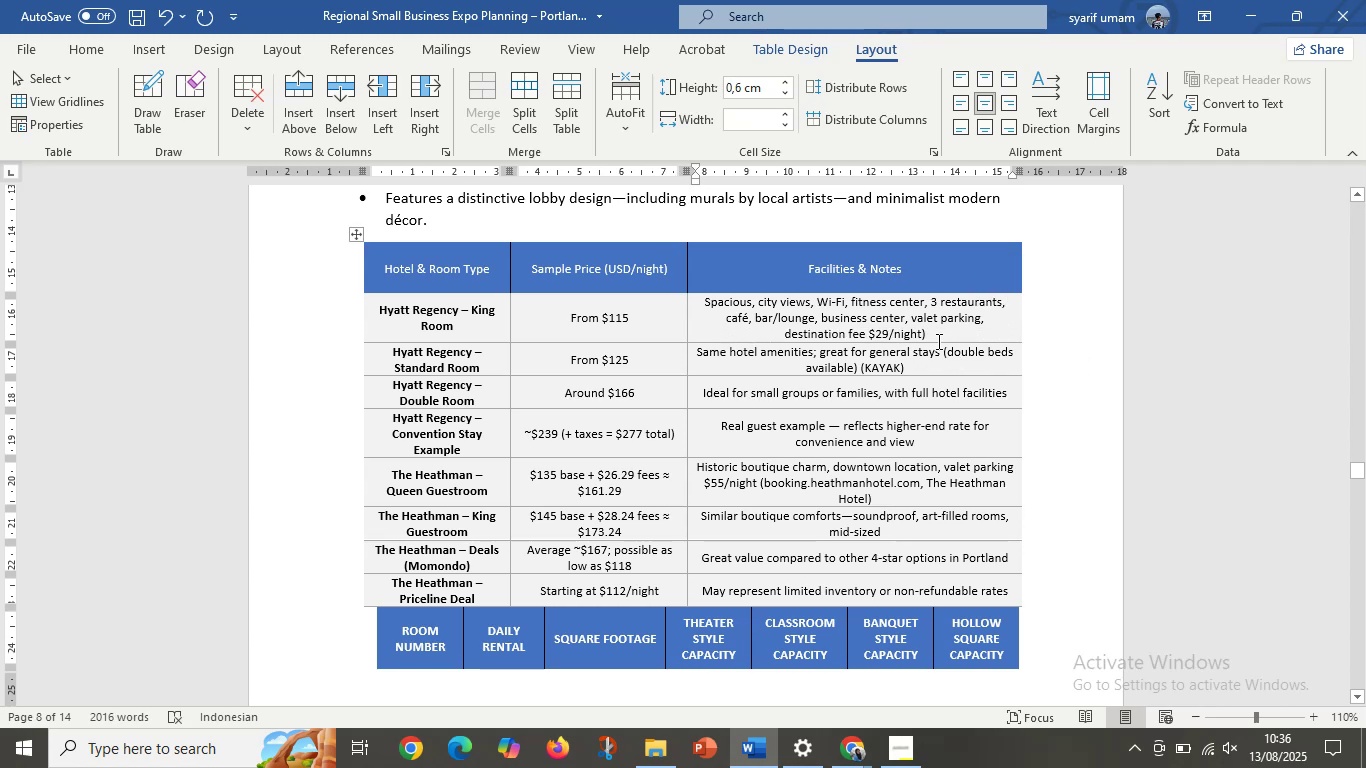 
key(Delete)
 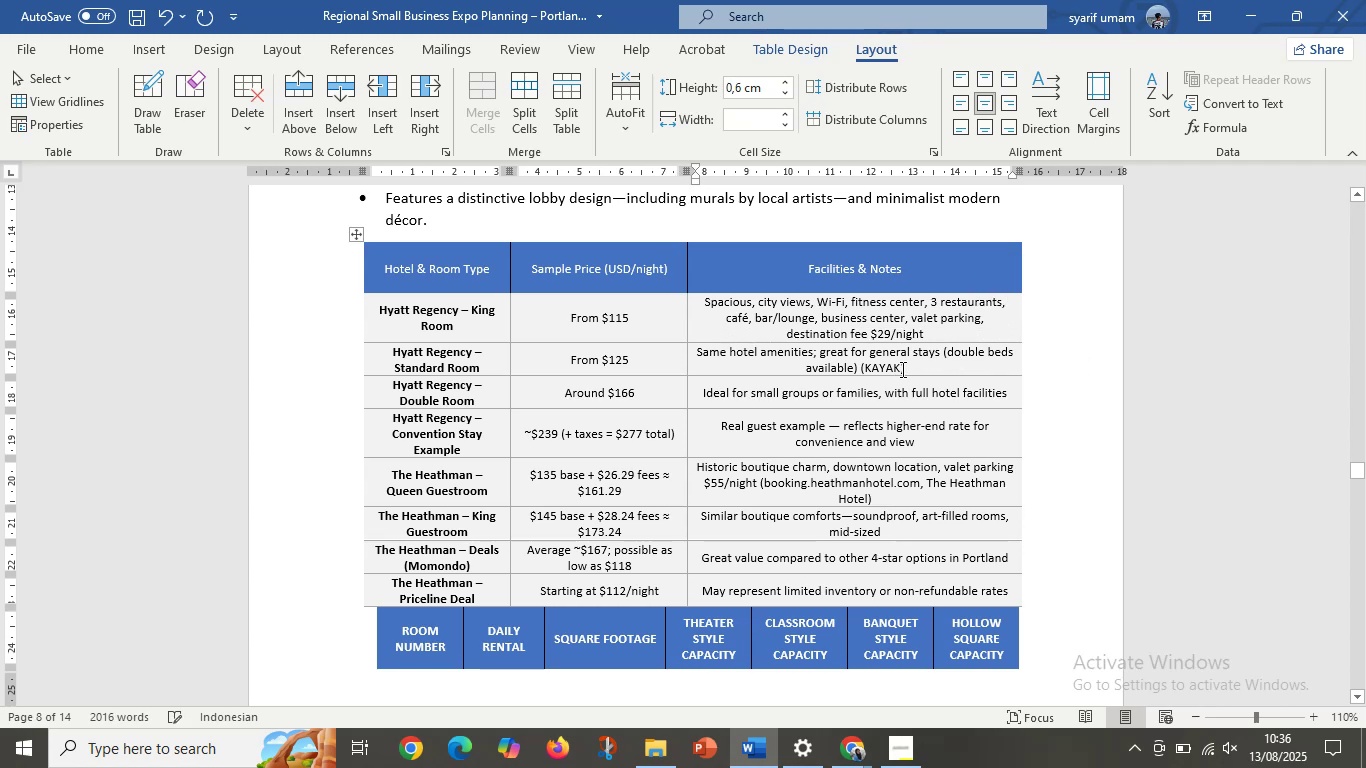 
left_click_drag(start_coordinate=[911, 365], to_coordinate=[862, 366])
 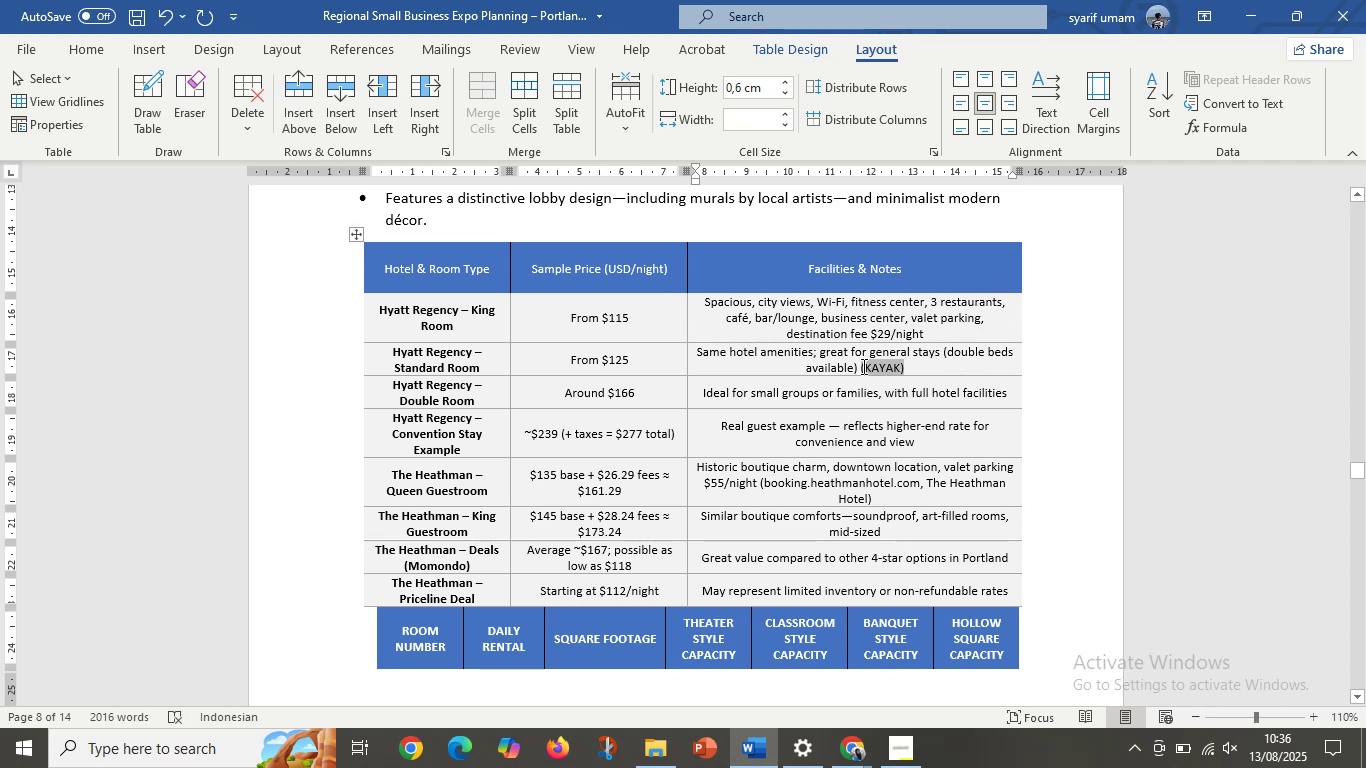 
key(Delete)
 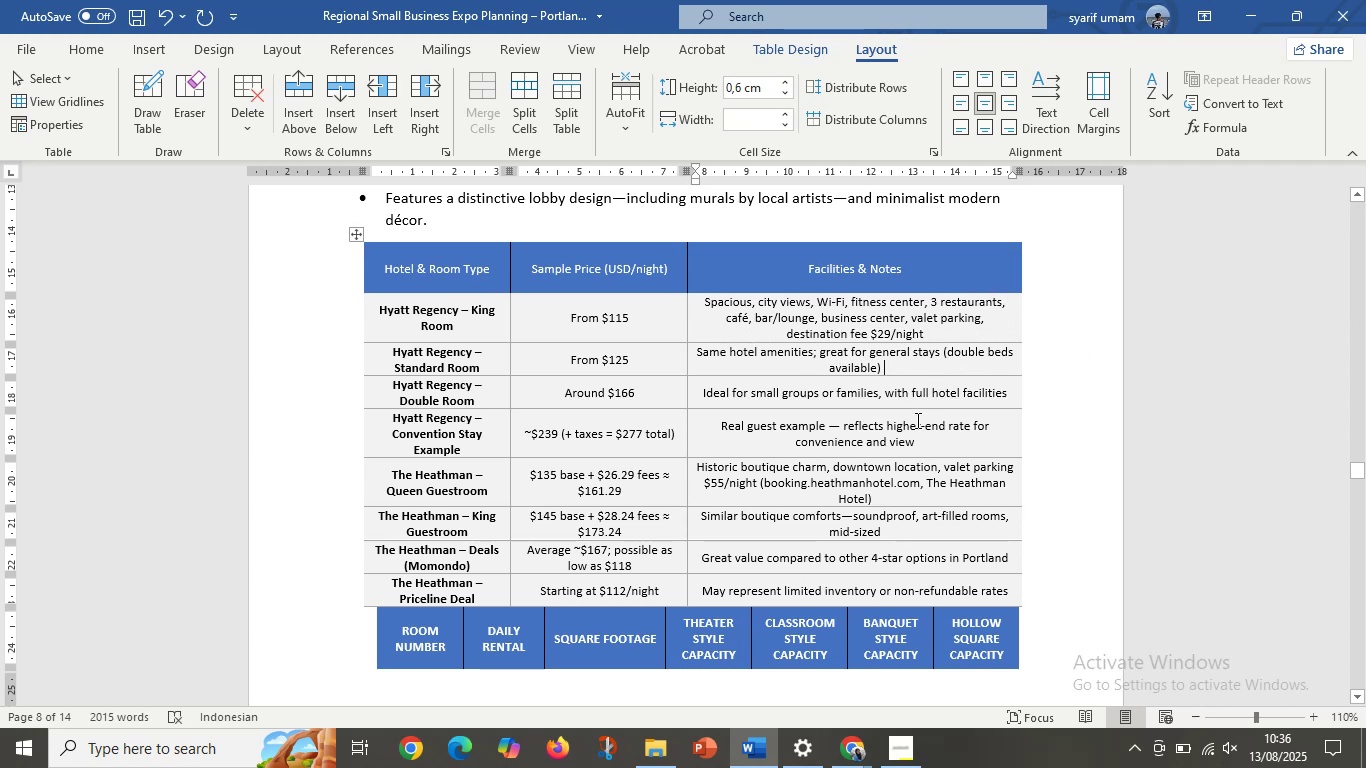 
left_click([912, 436])
 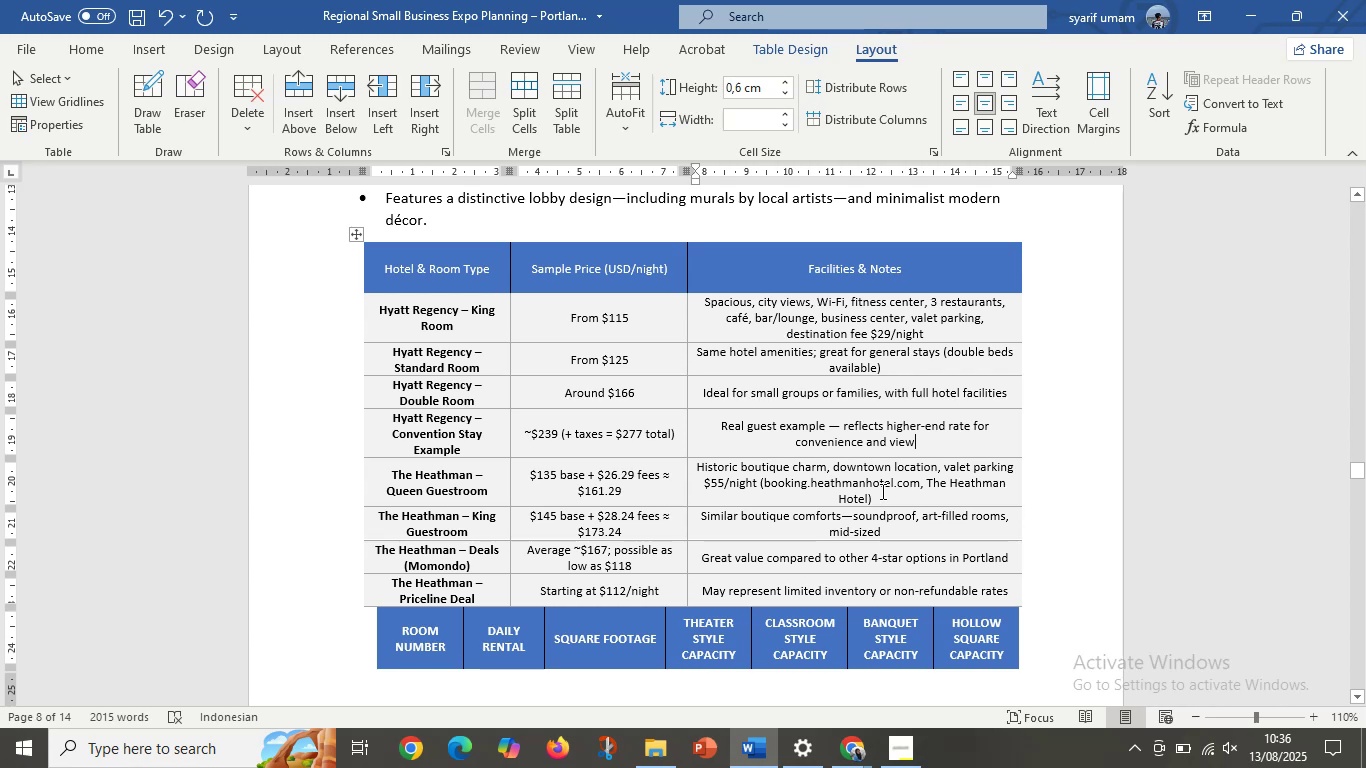 
left_click([881, 491])
 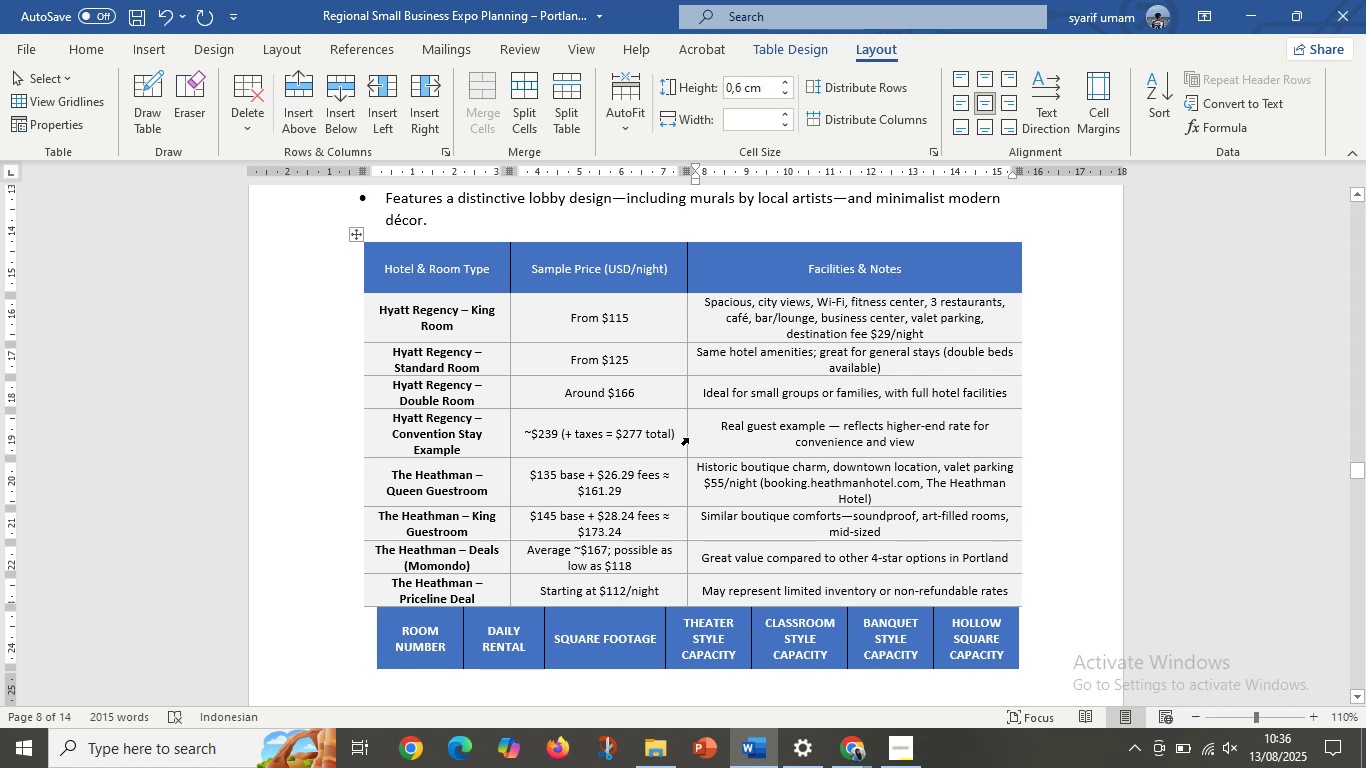 
left_click_drag(start_coordinate=[686, 438], to_coordinate=[748, 434])
 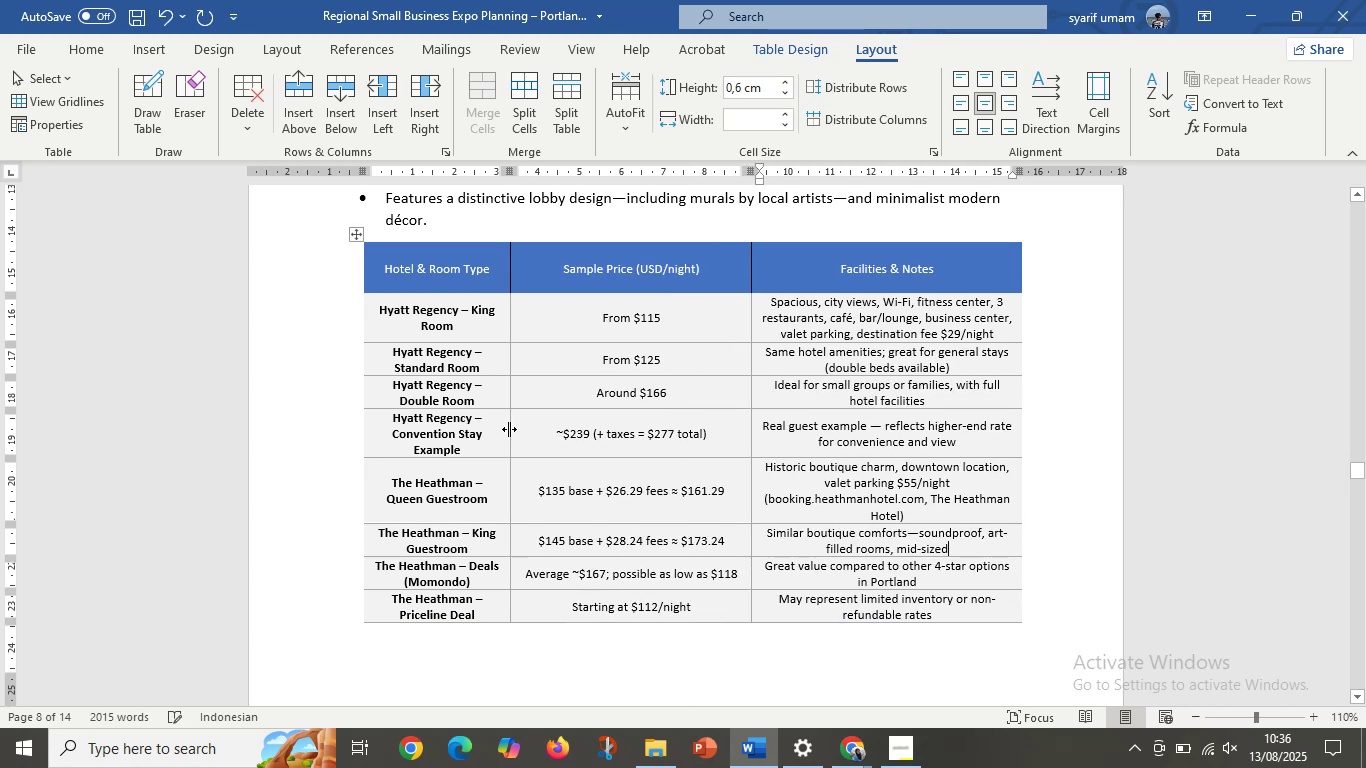 
left_click_drag(start_coordinate=[509, 429], to_coordinate=[552, 425])
 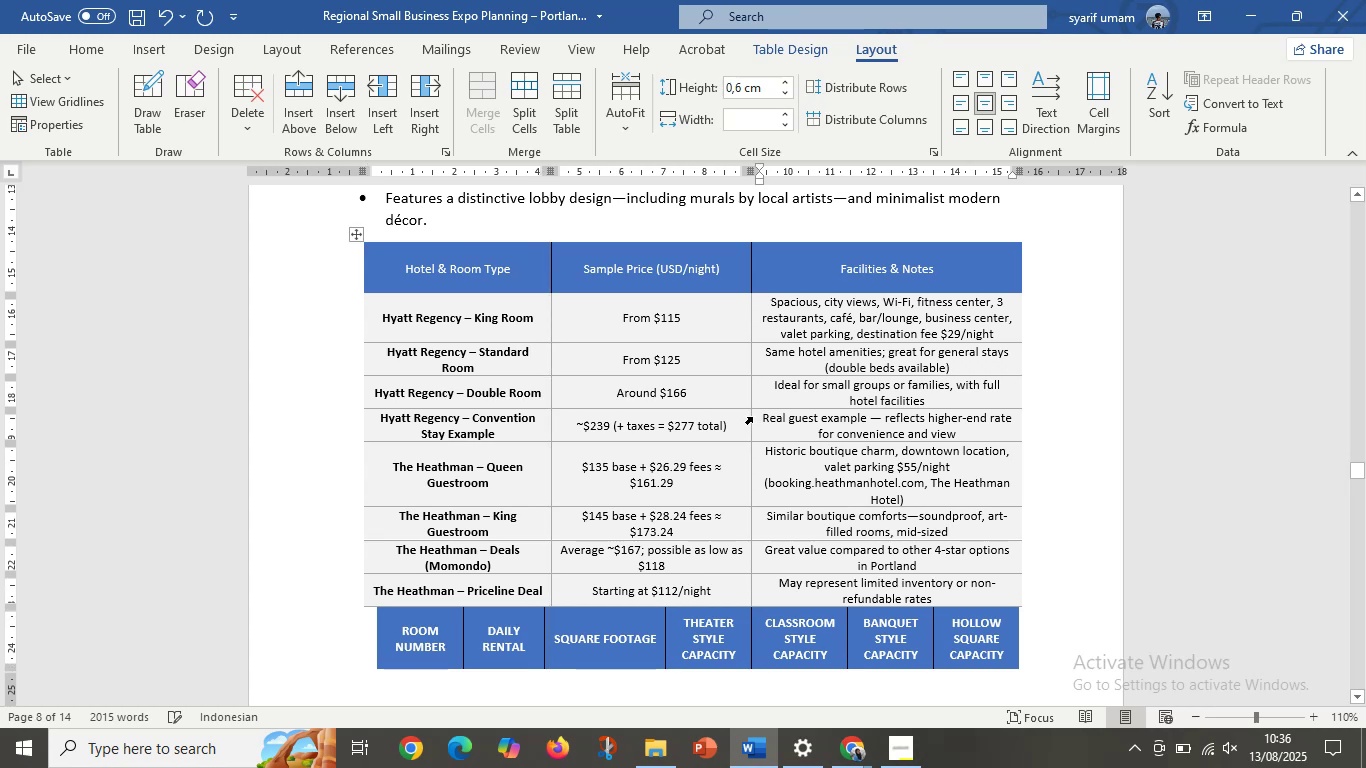 
left_click_drag(start_coordinate=[750, 418], to_coordinate=[724, 421])
 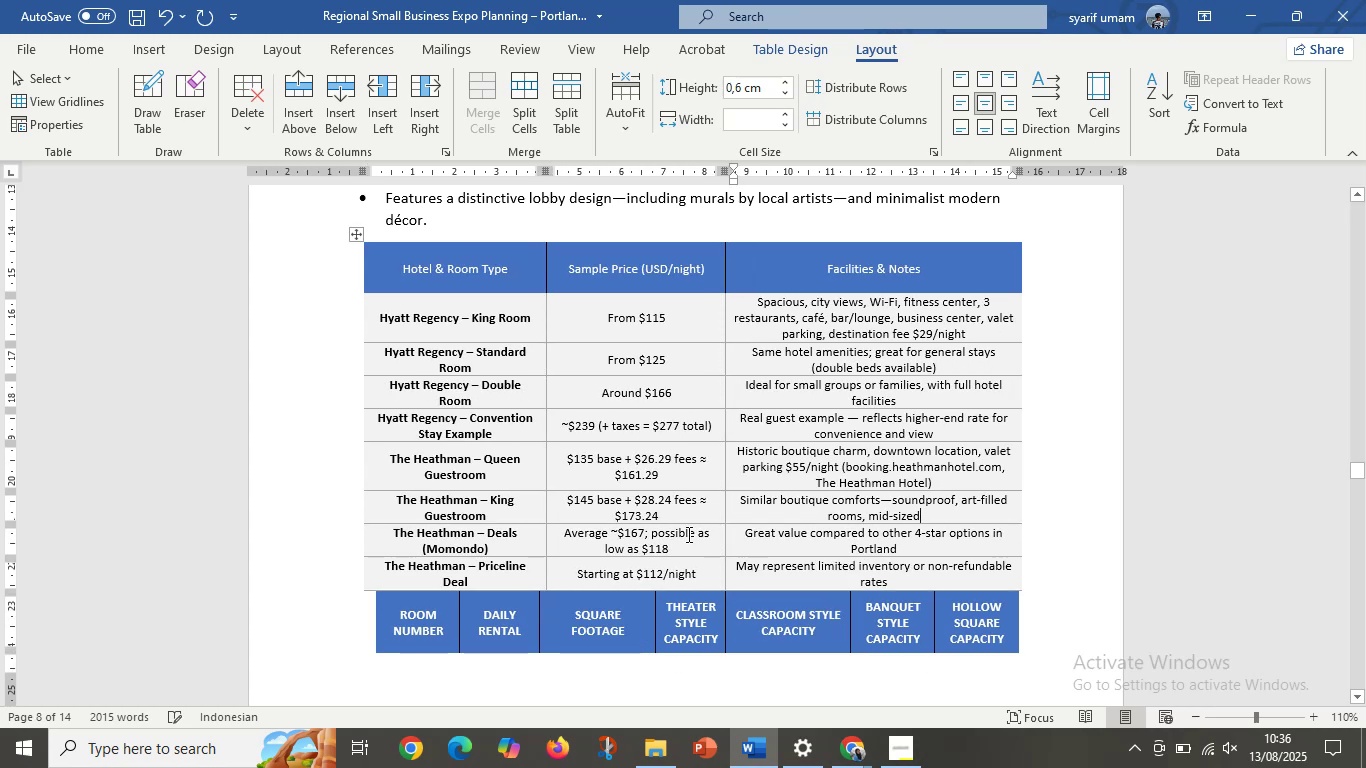 
scroll: coordinate [678, 558], scroll_direction: down, amount: 3.0
 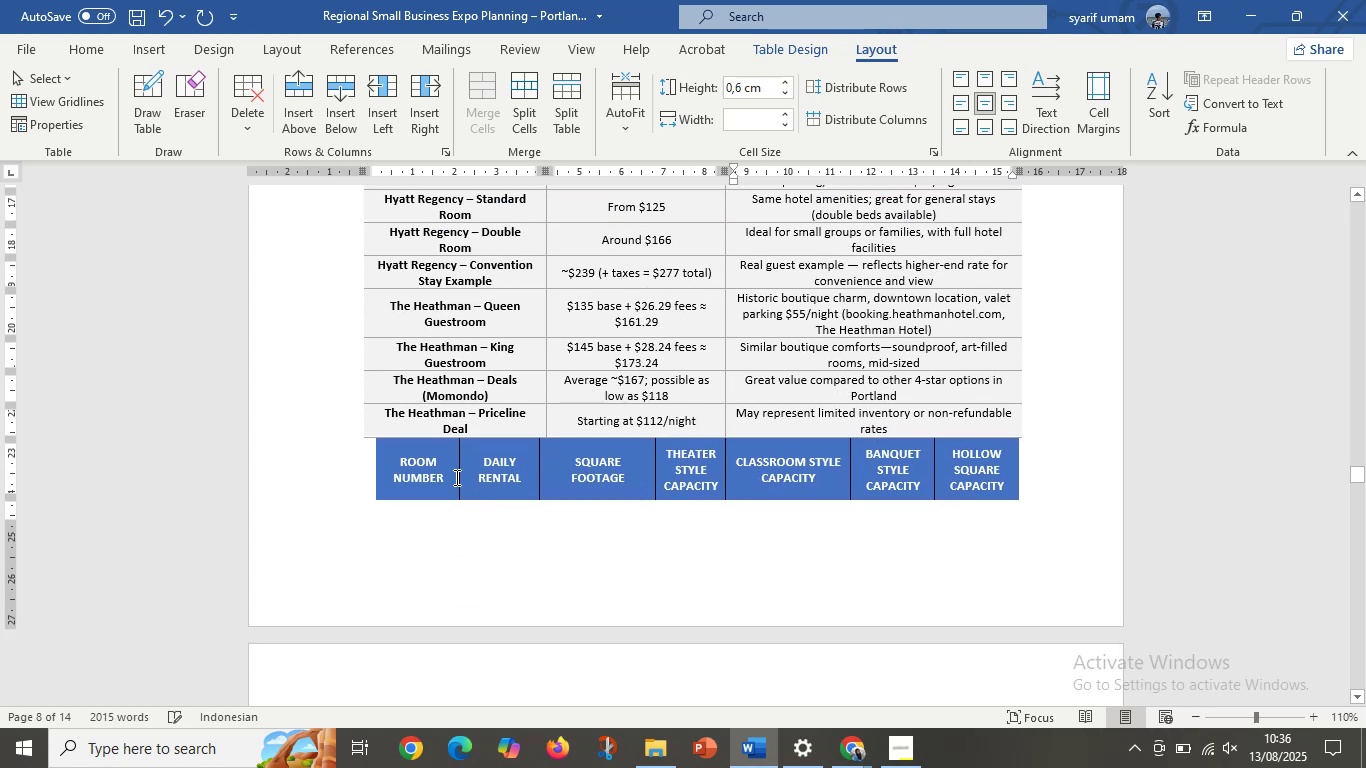 
left_click([455, 477])
 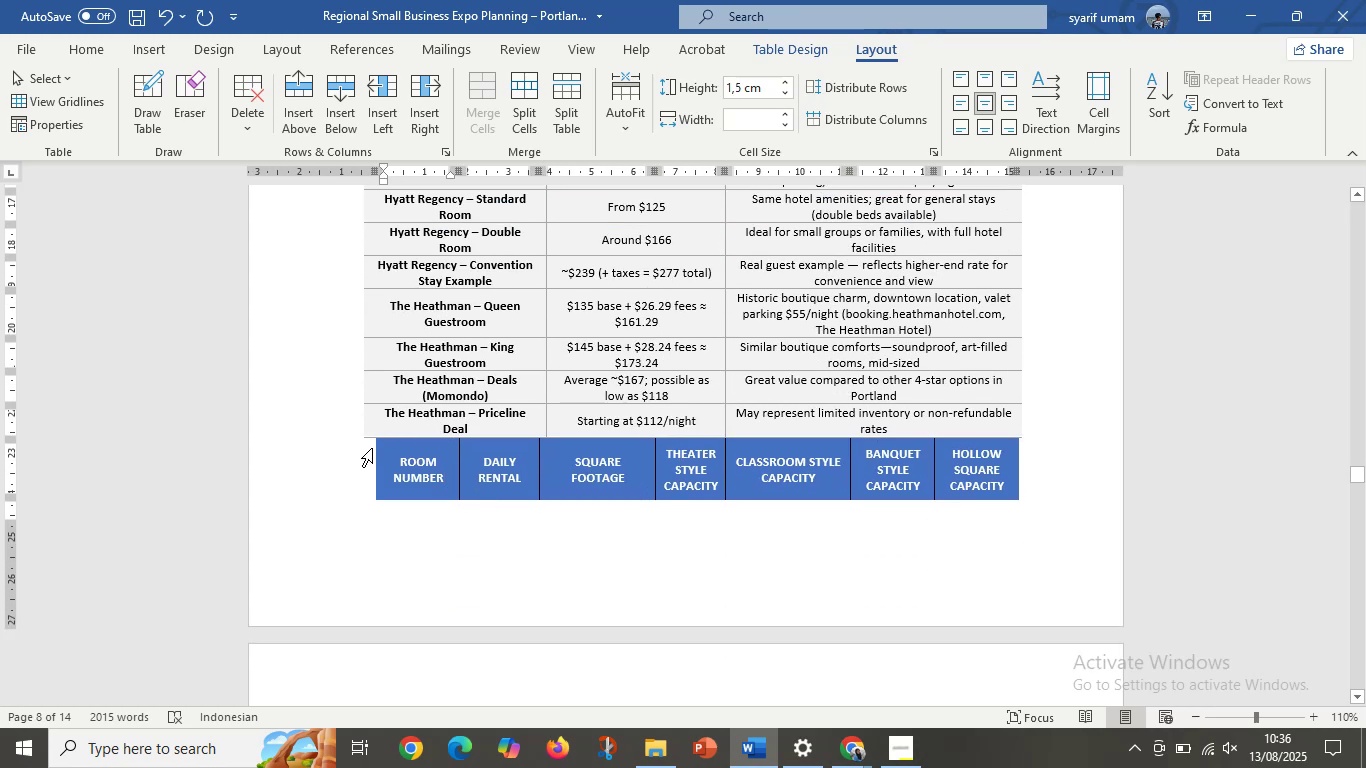 
left_click([372, 448])
 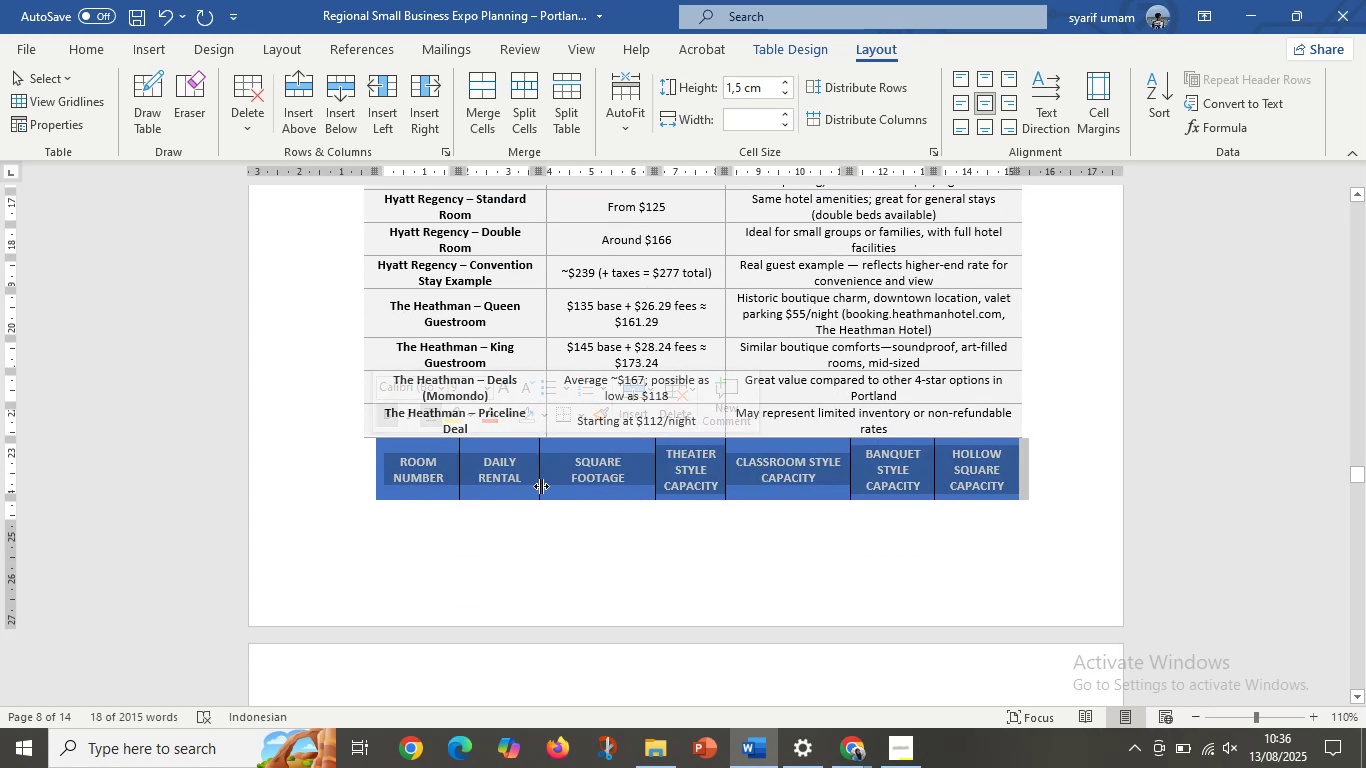 
key(Delete)
 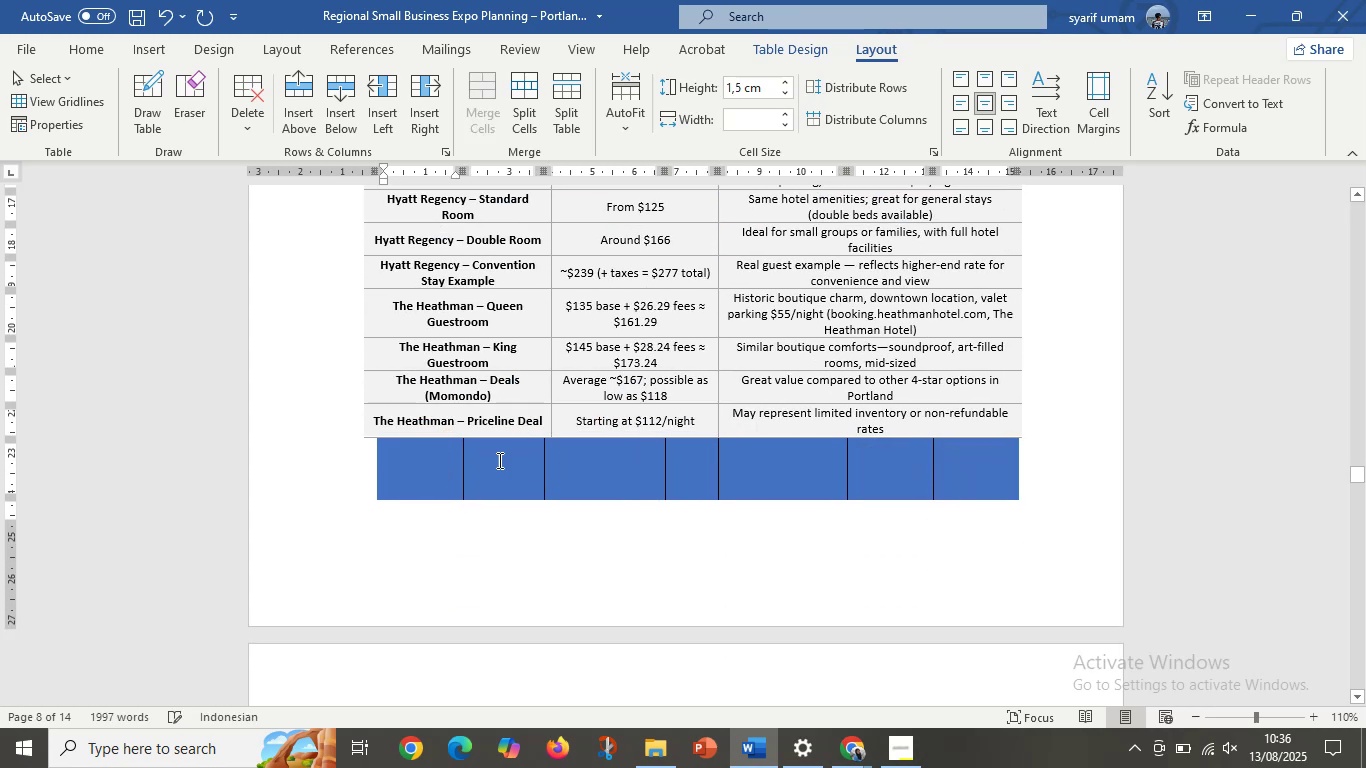 
left_click_drag(start_coordinate=[443, 453], to_coordinate=[973, 475])
 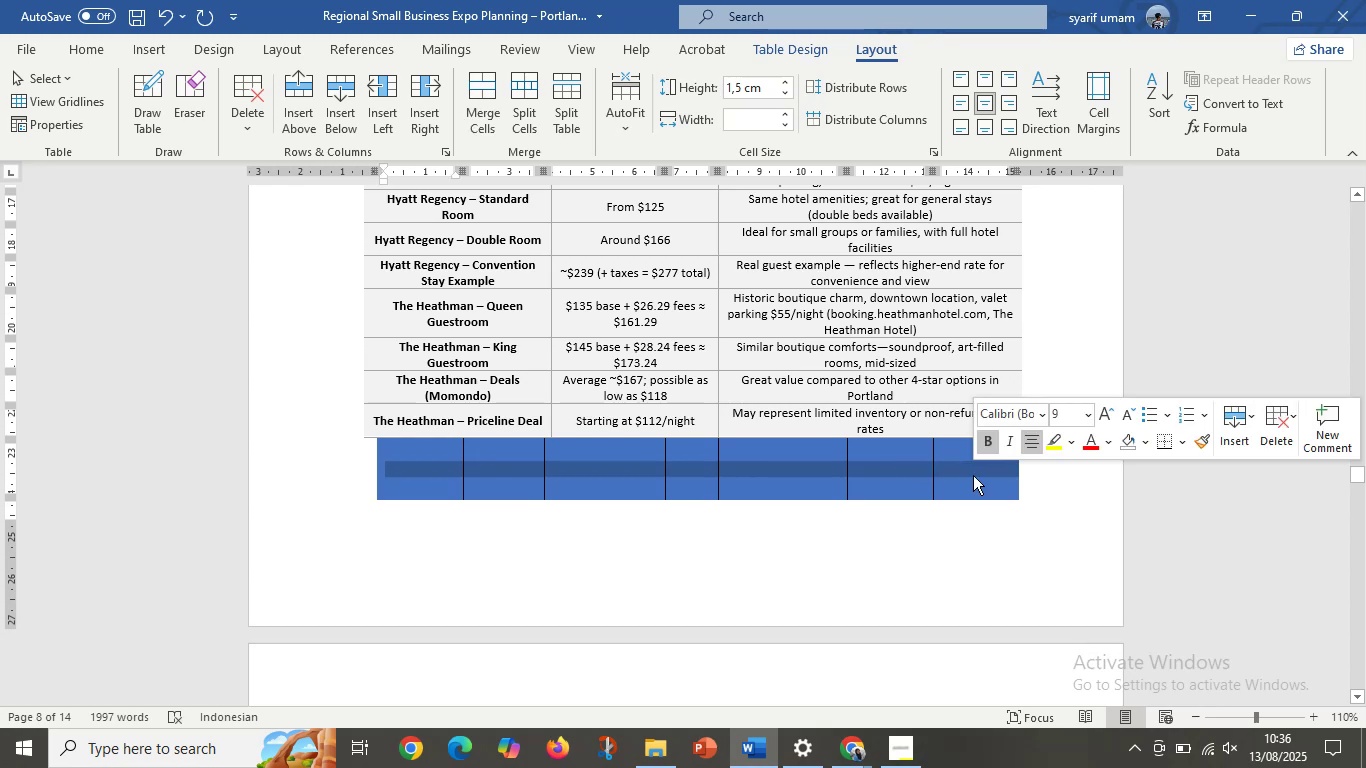 
key(Backspace)
 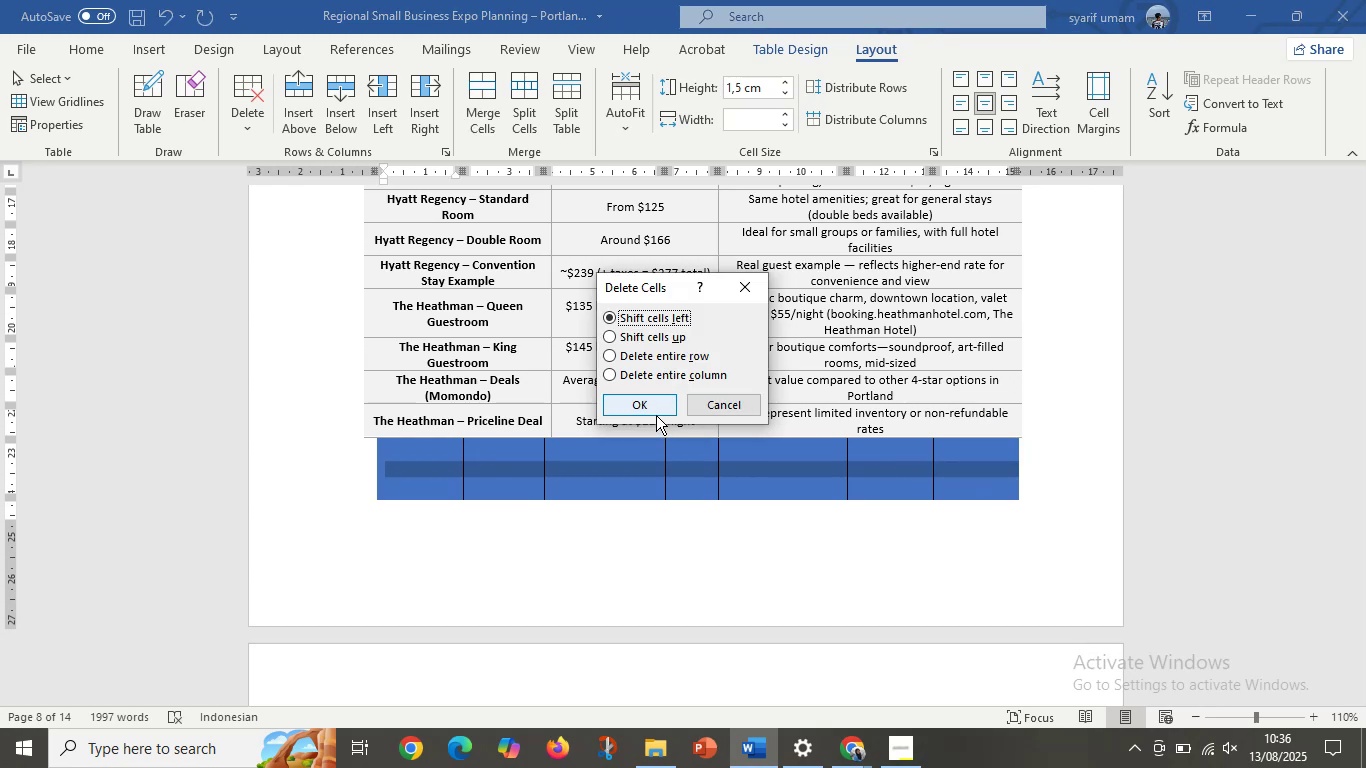 
scroll: coordinate [481, 473], scroll_direction: down, amount: 2.0
 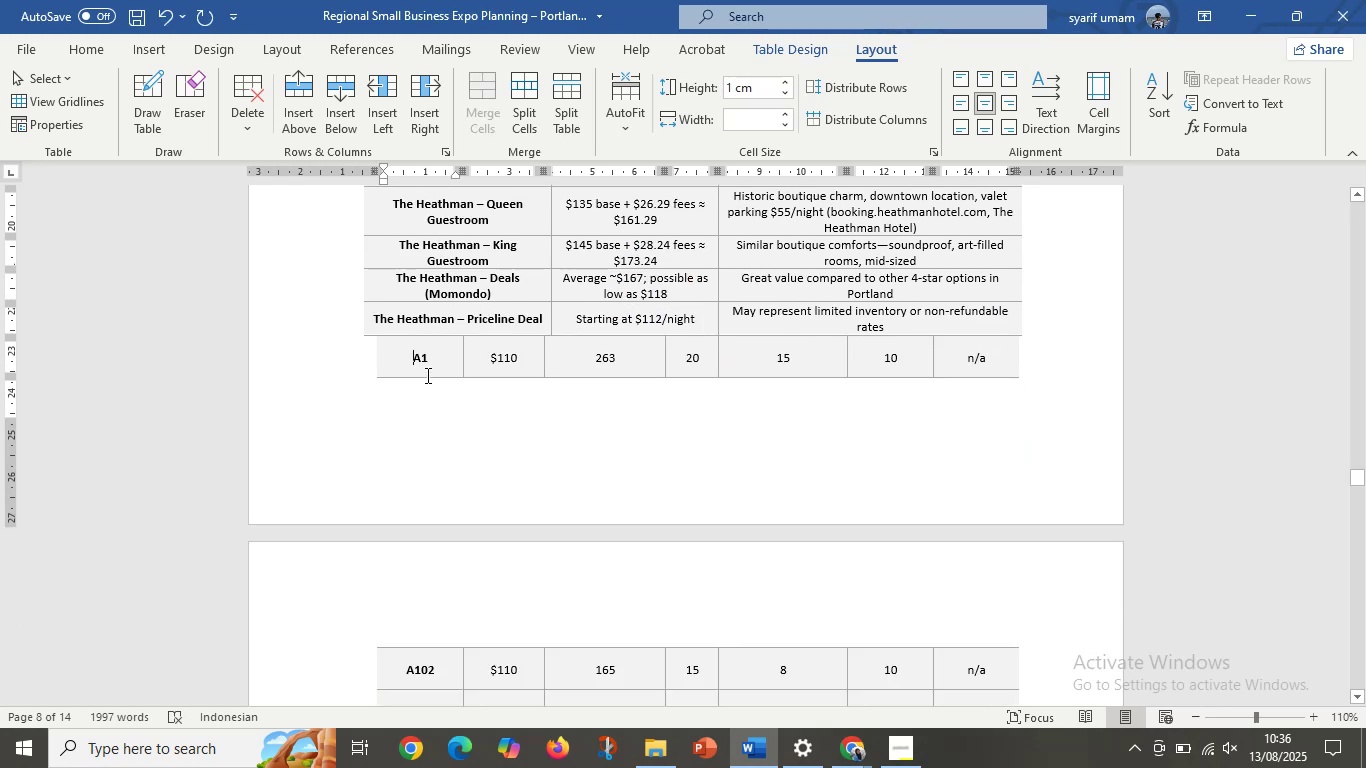 
left_click_drag(start_coordinate=[440, 370], to_coordinate=[960, 638])
 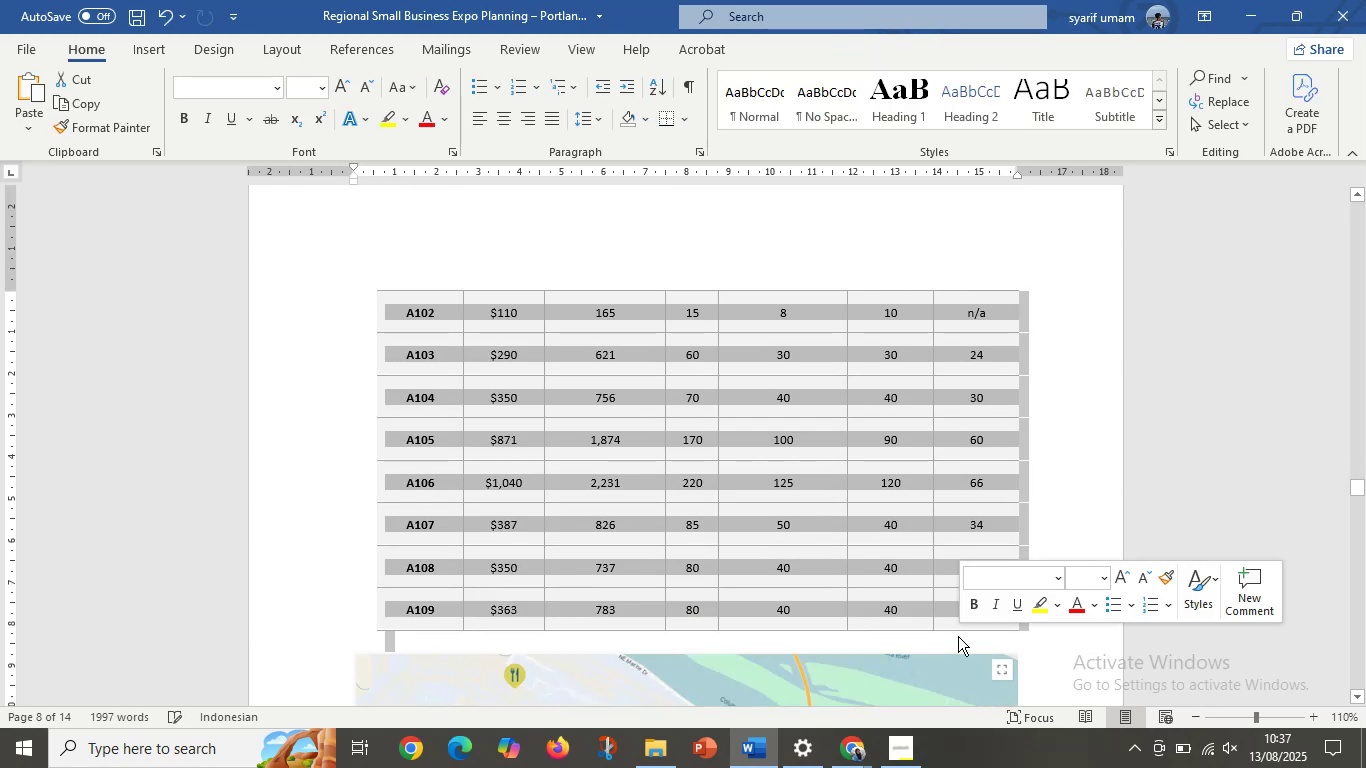 
scroll: coordinate [962, 637], scroll_direction: down, amount: 7.0
 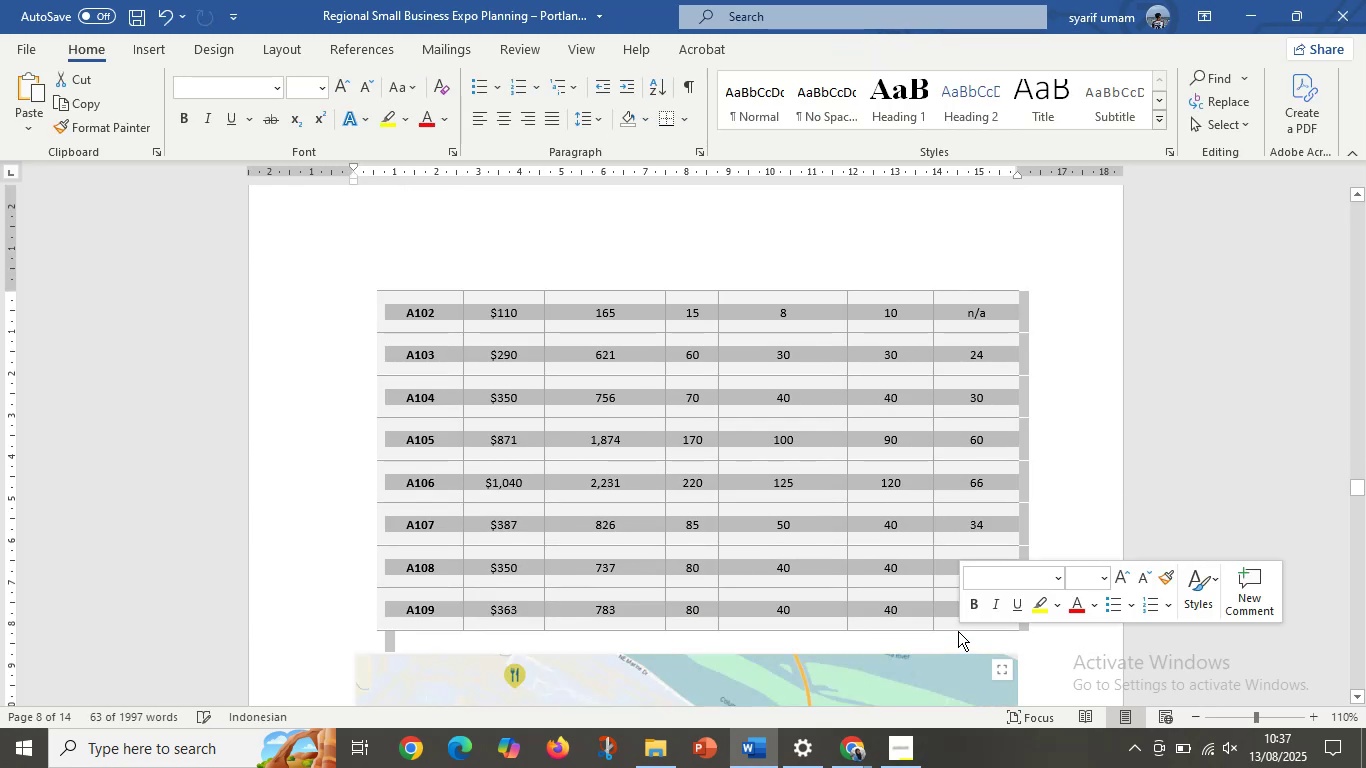 
key(Backspace)
 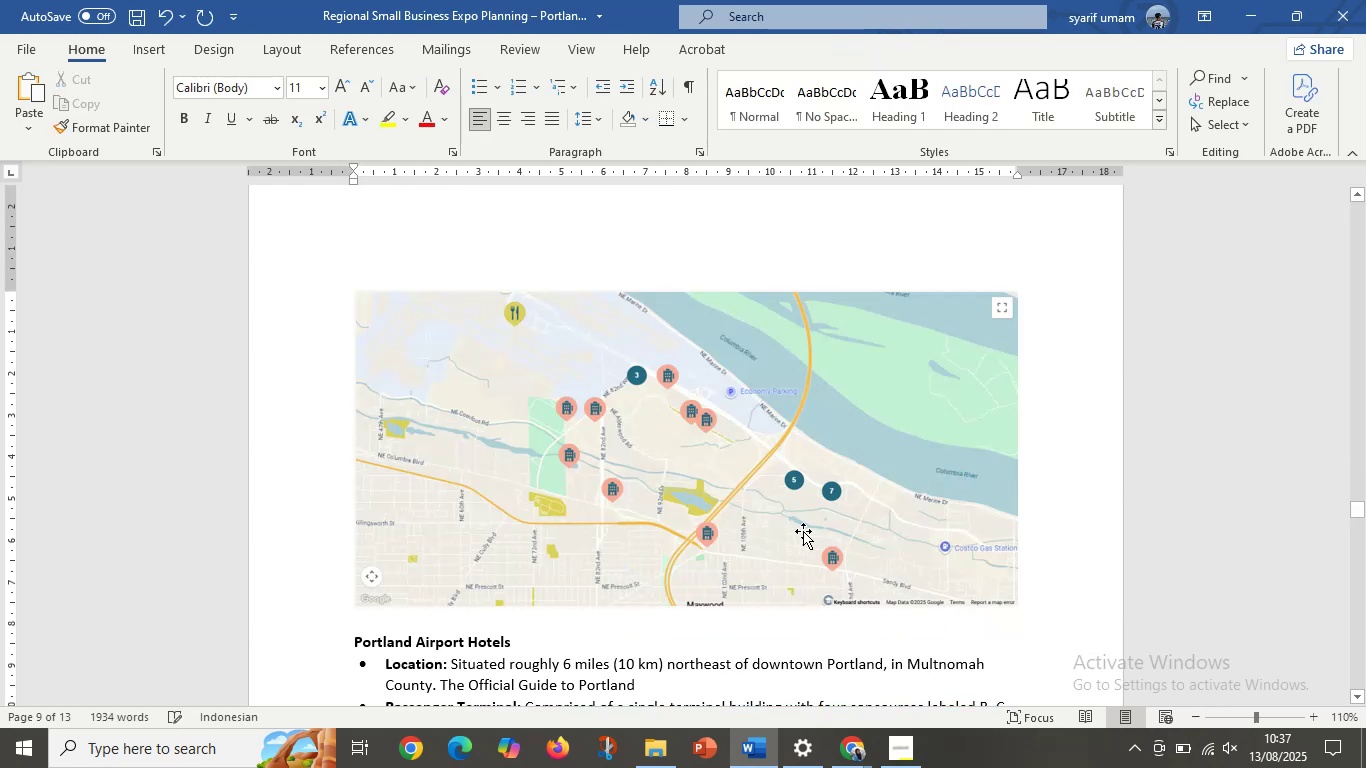 
scroll: coordinate [697, 438], scroll_direction: up, amount: 22.0
 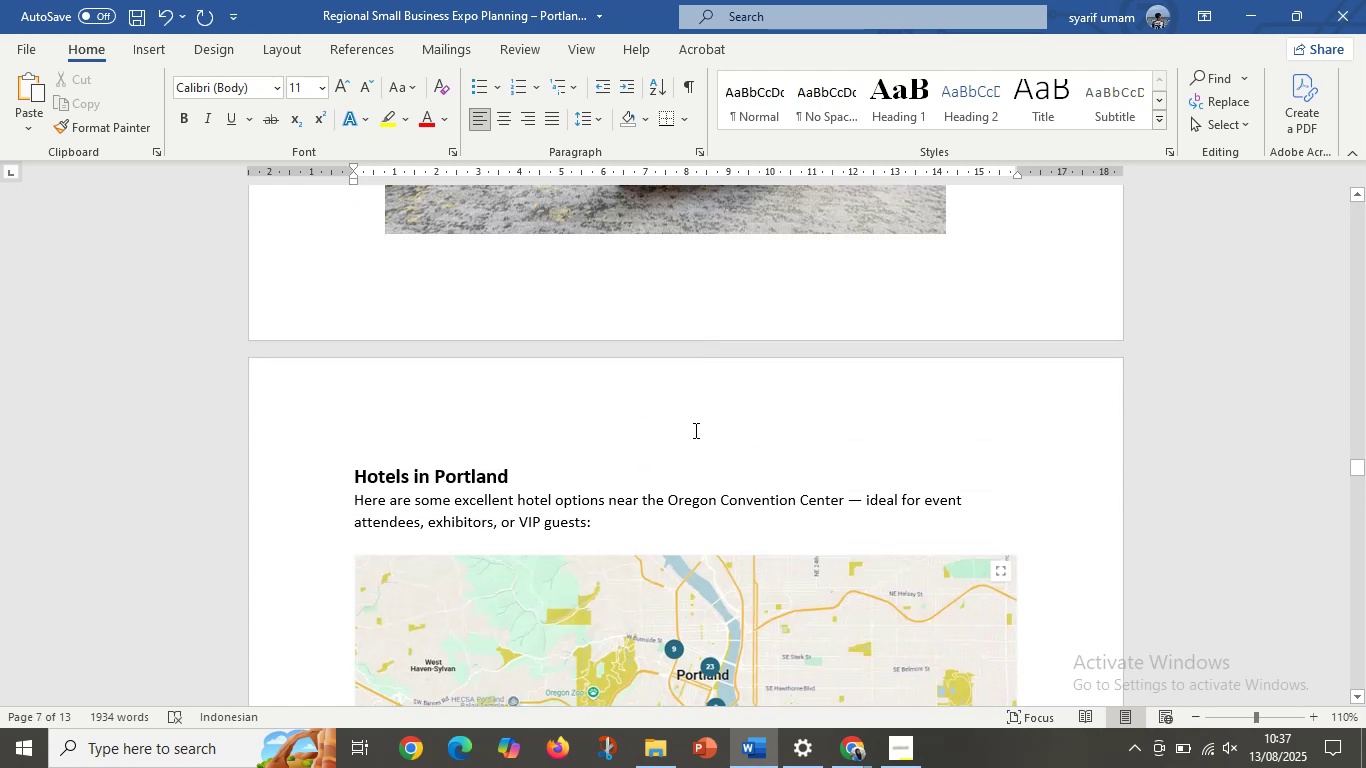 
scroll: coordinate [688, 425], scroll_direction: down, amount: 17.0
 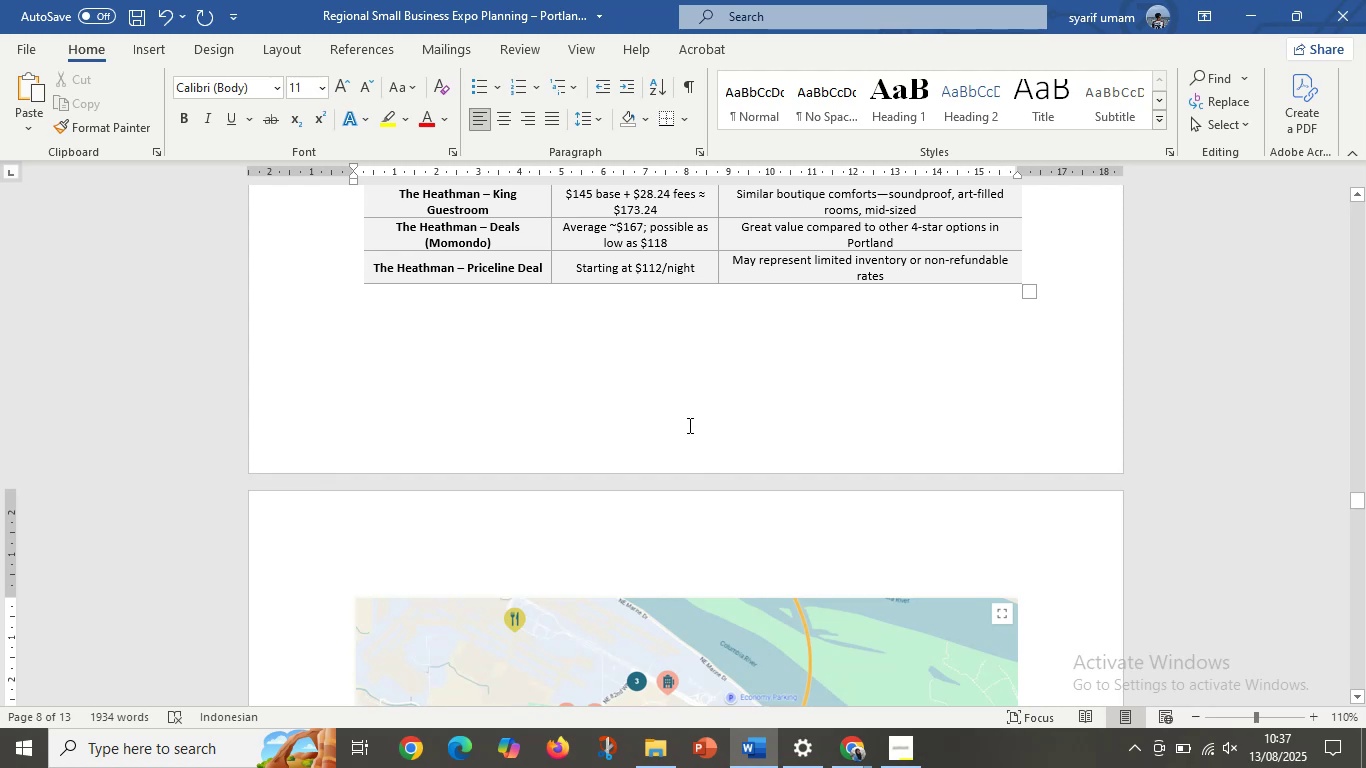 
scroll: coordinate [676, 421], scroll_direction: up, amount: 10.0
 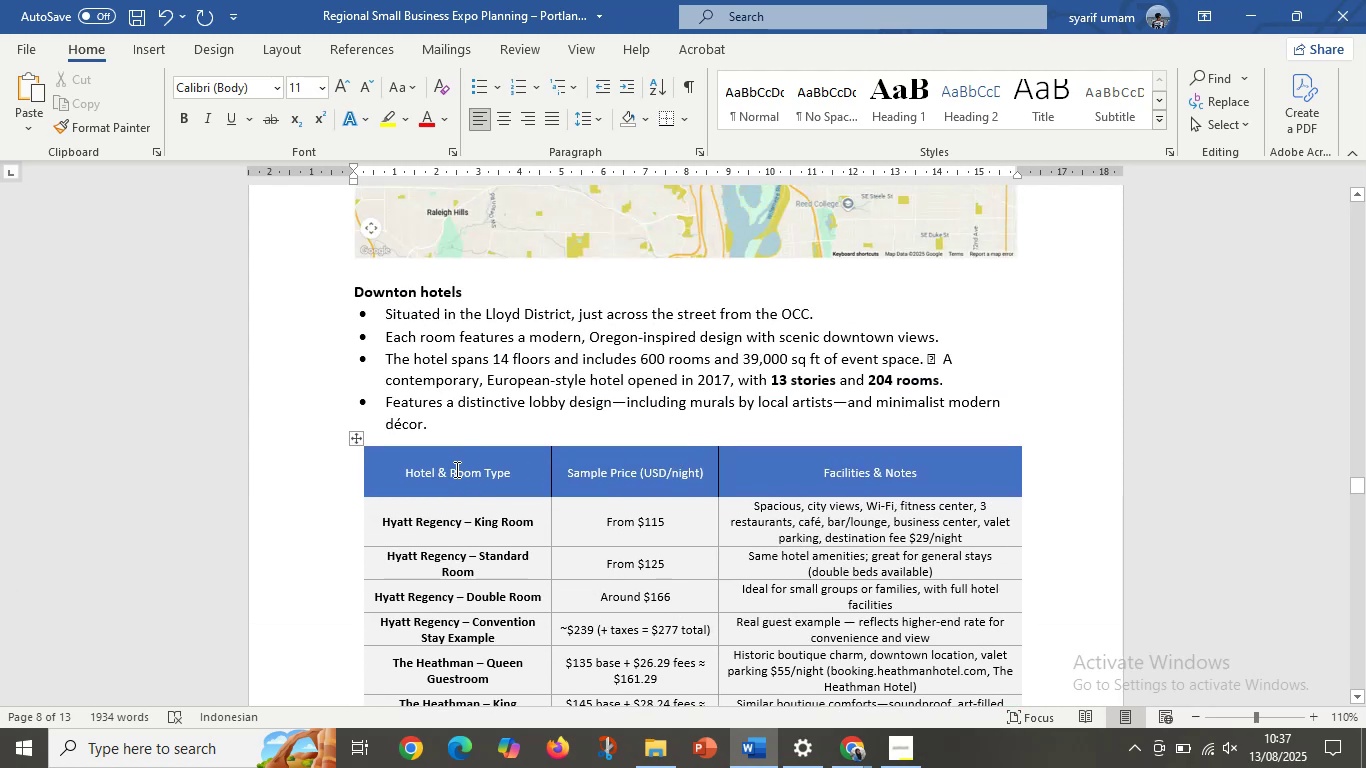 
left_click_drag(start_coordinate=[421, 471], to_coordinate=[826, 473])
 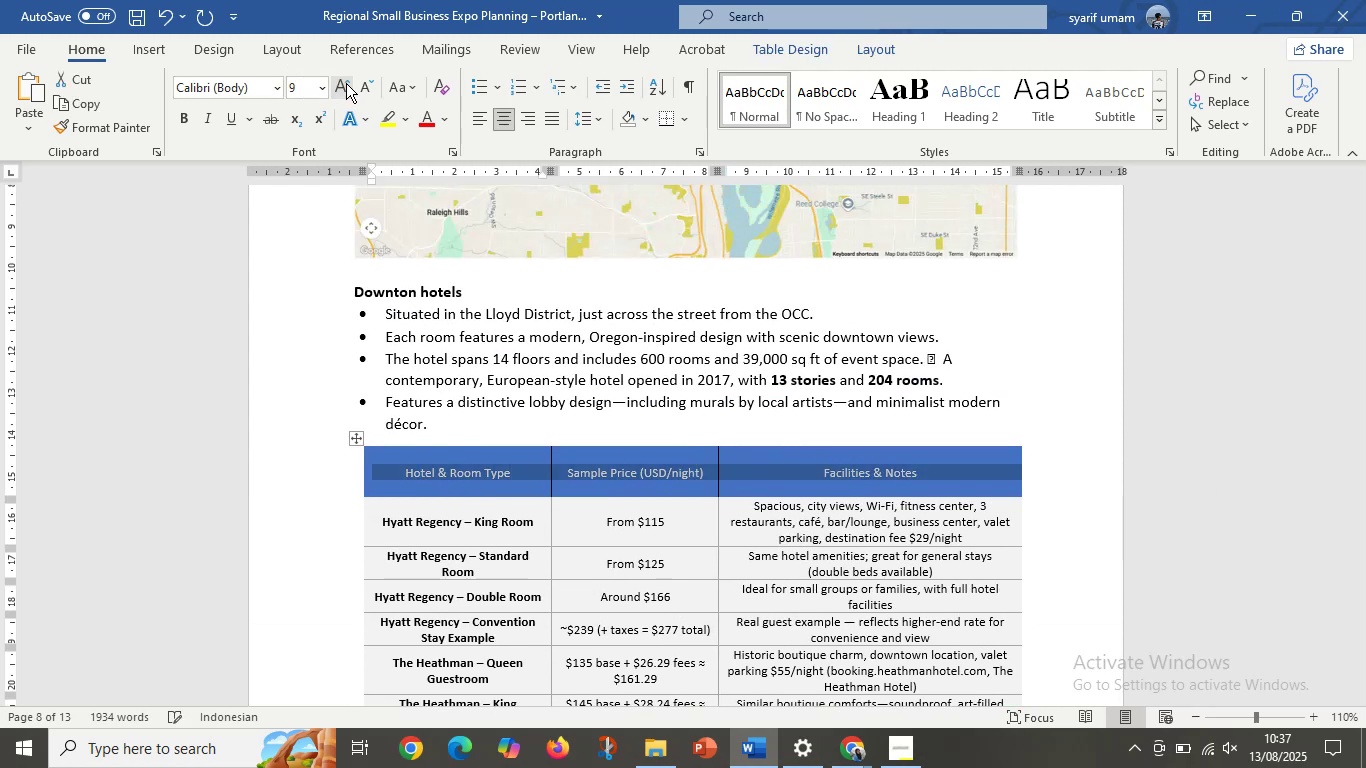 
double_click([346, 83])
 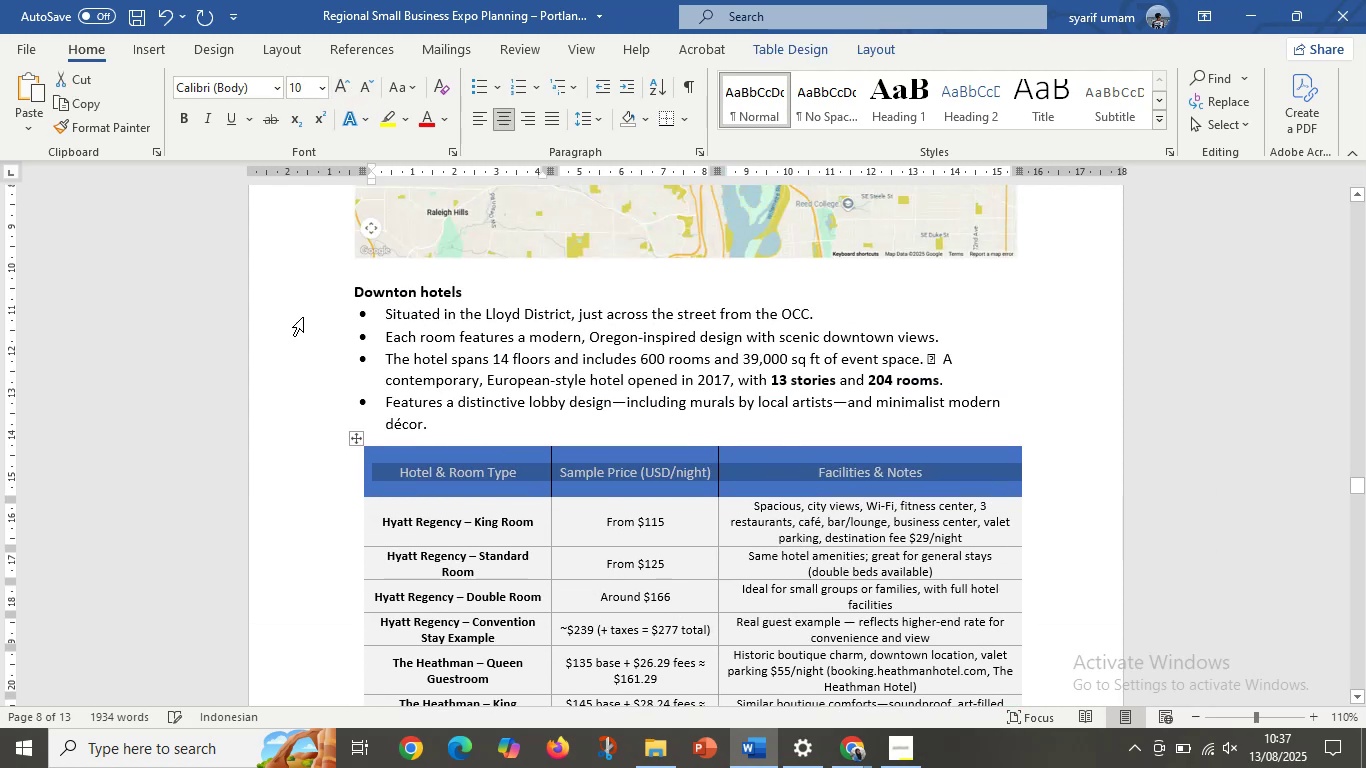 
left_click([278, 447])
 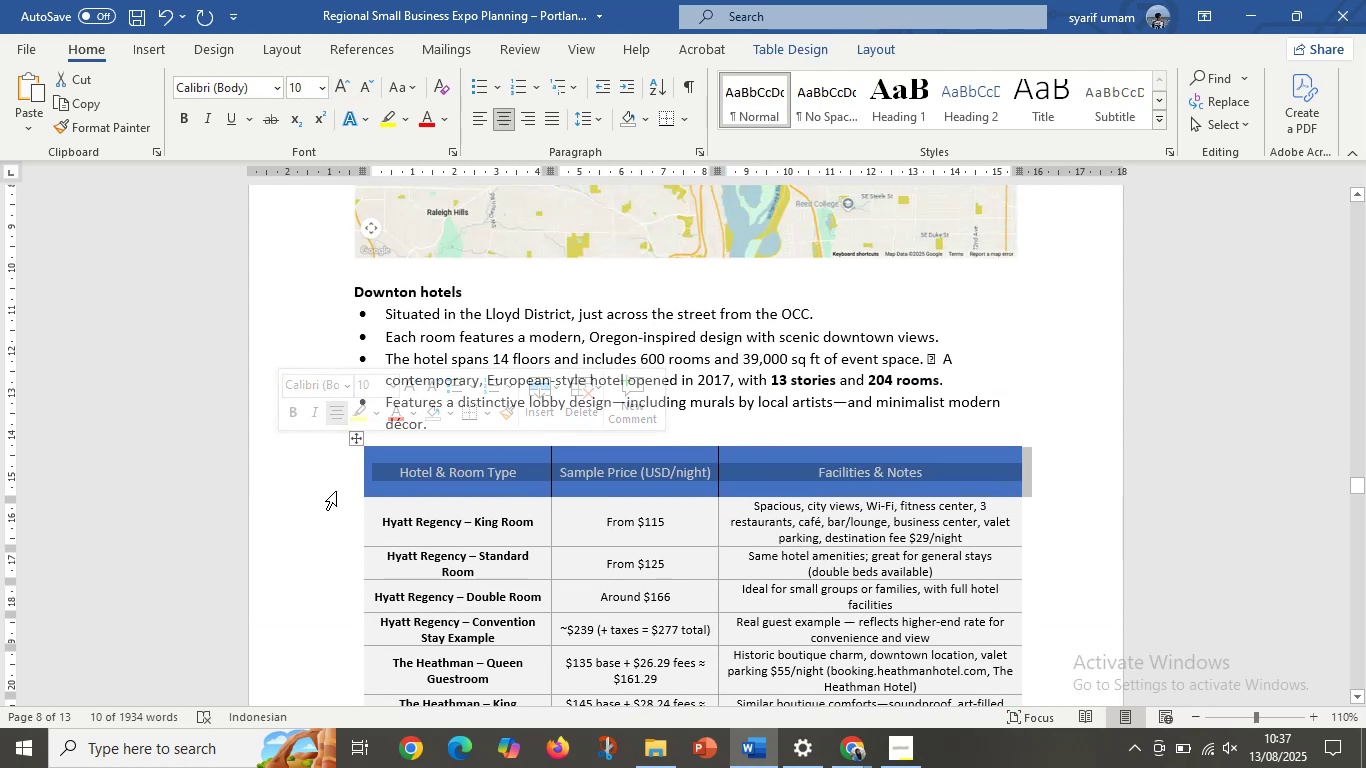 
left_click([336, 491])
 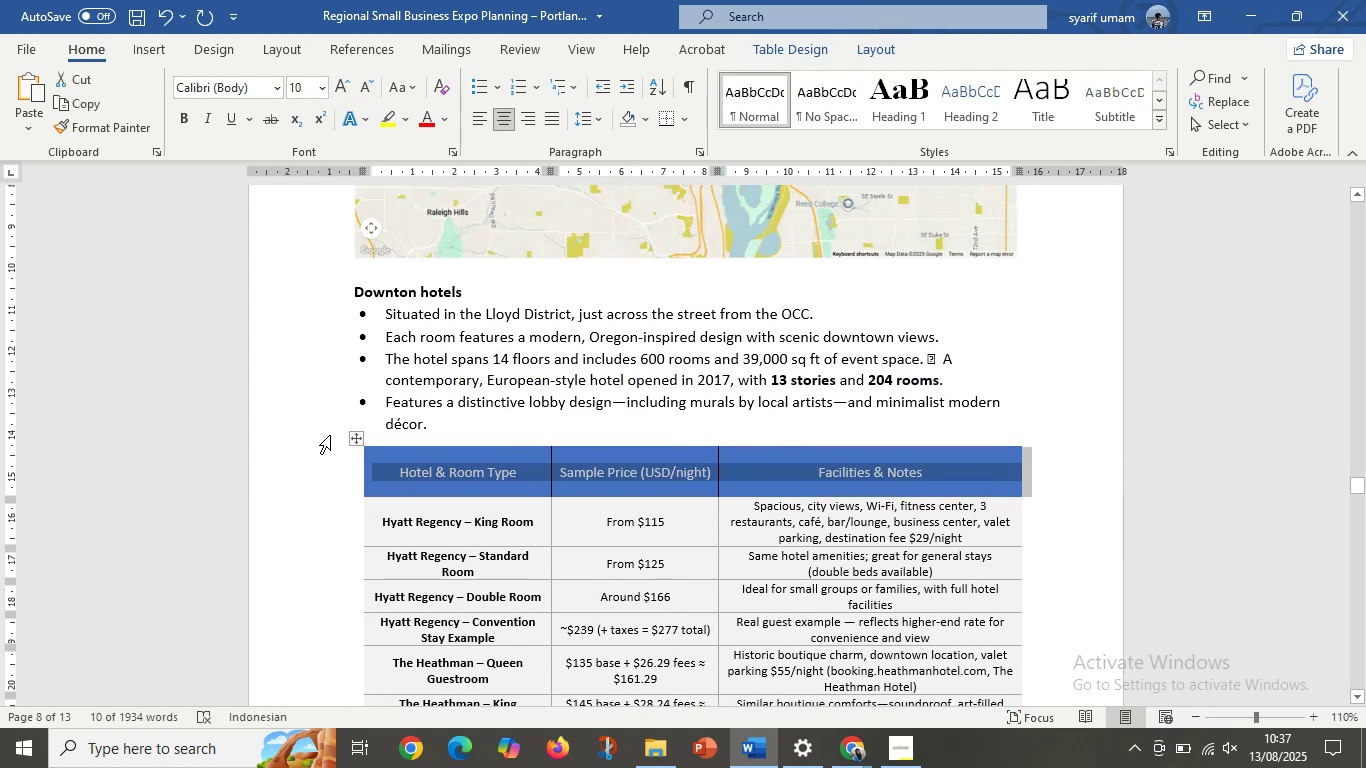 
left_click([330, 435])
 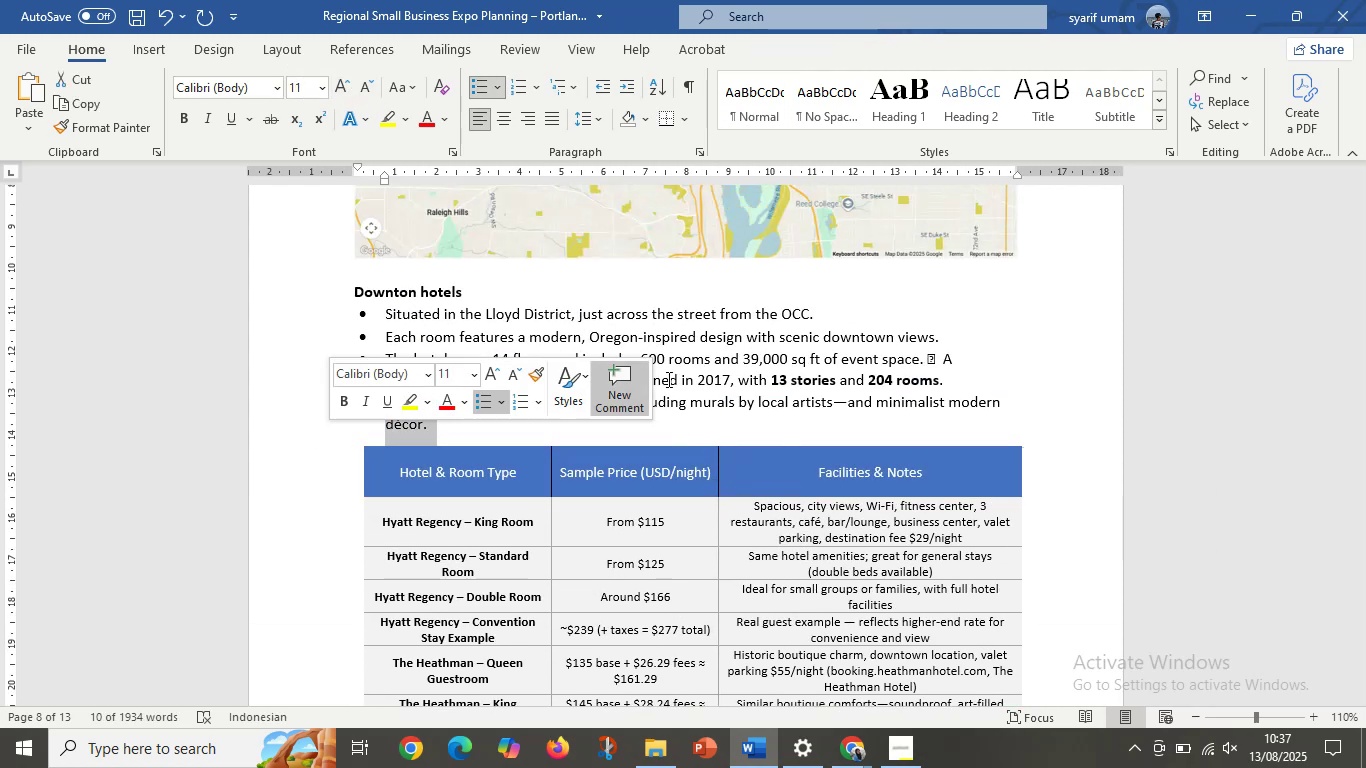 
left_click([669, 380])
 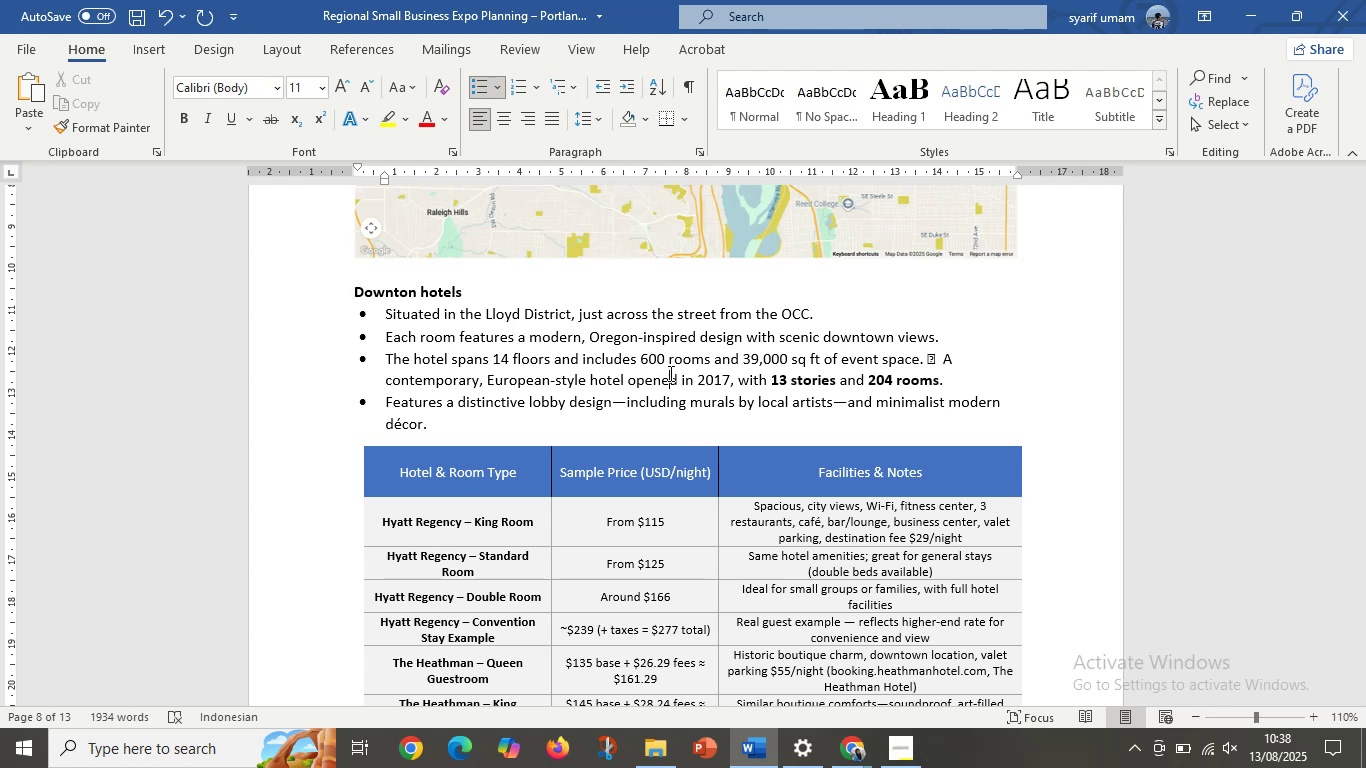 
wait(41.47)
 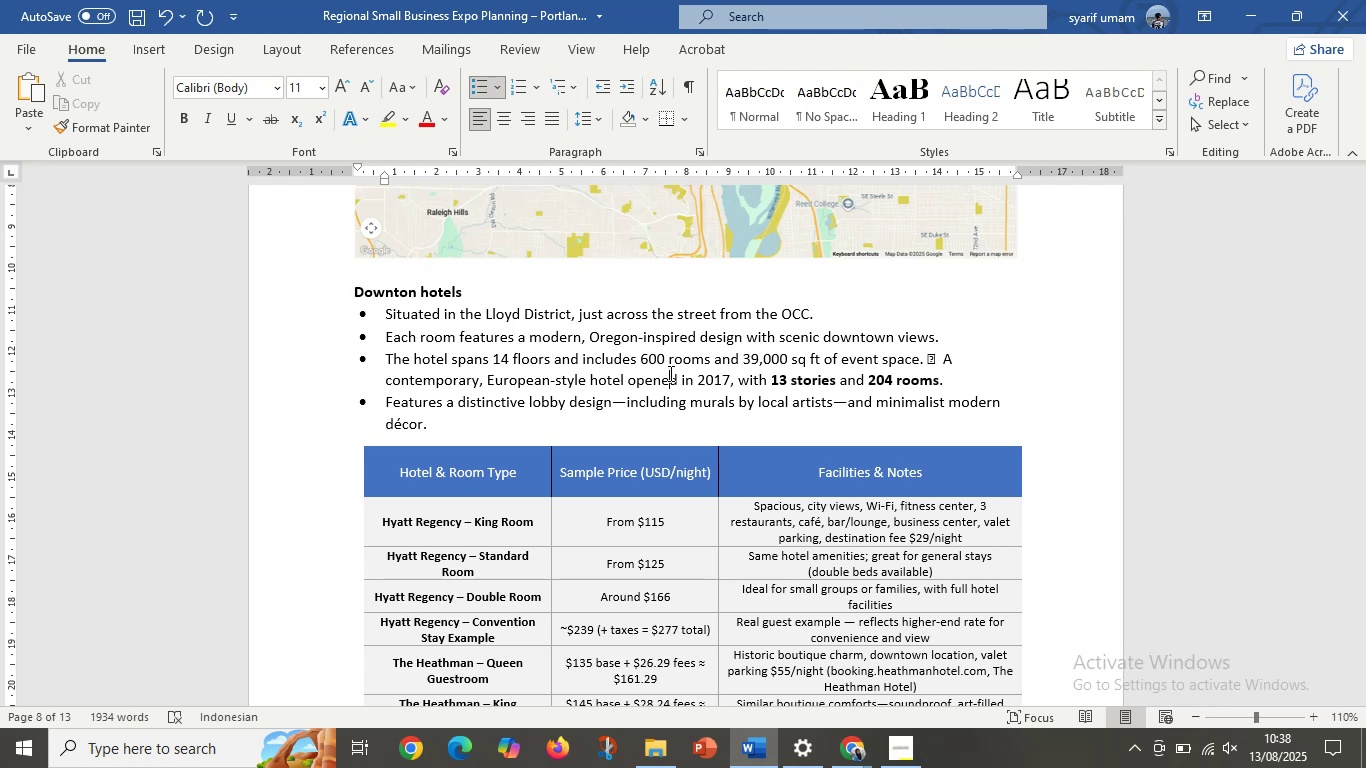 
scroll: coordinate [608, 357], scroll_direction: down, amount: 17.0
 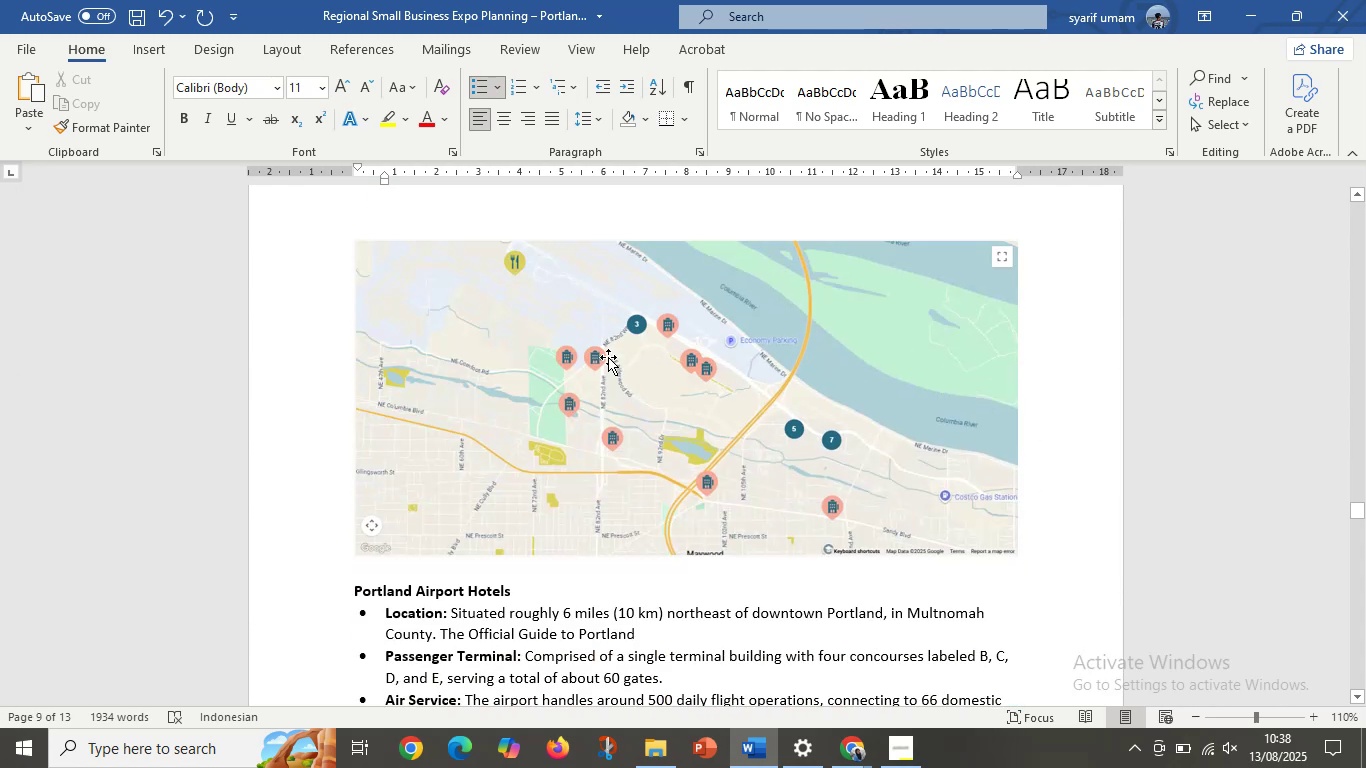 
scroll: coordinate [603, 344], scroll_direction: up, amount: 14.0
 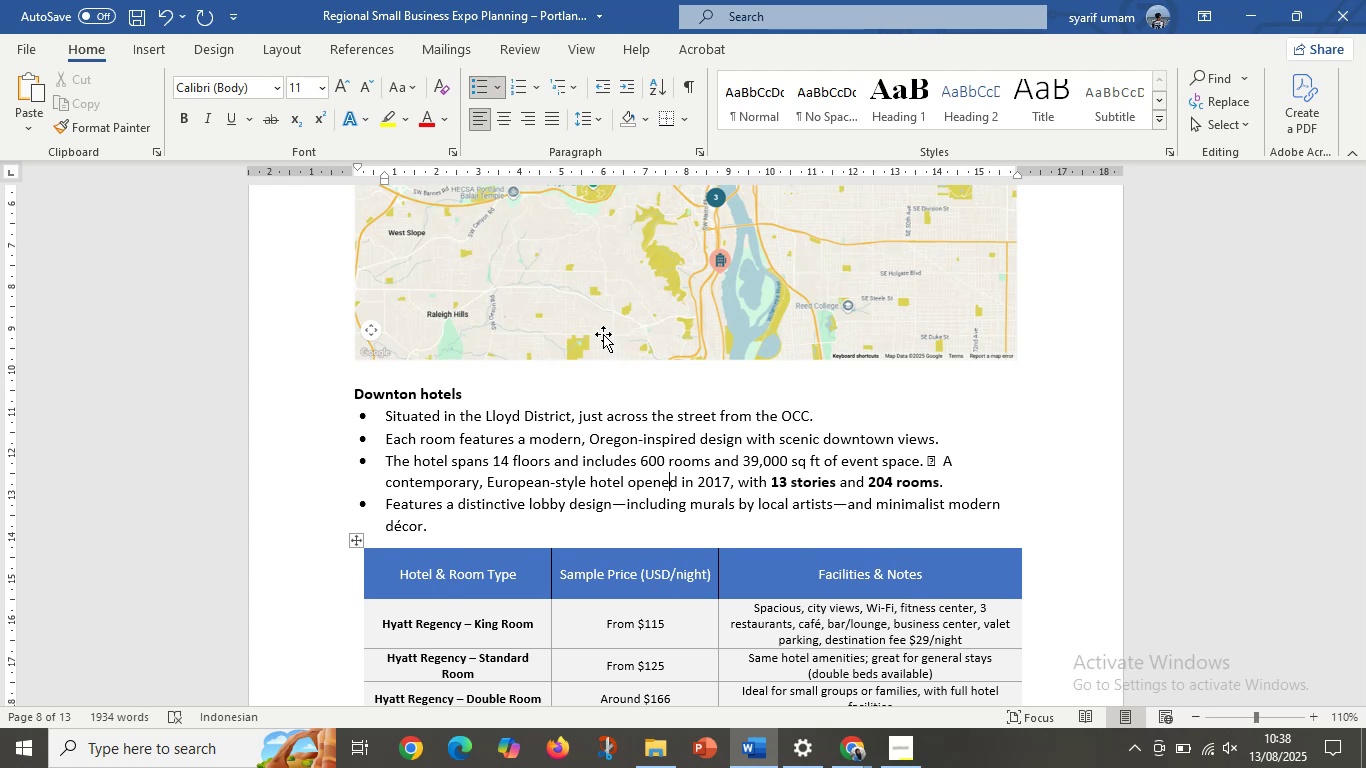 
wait(12.3)
 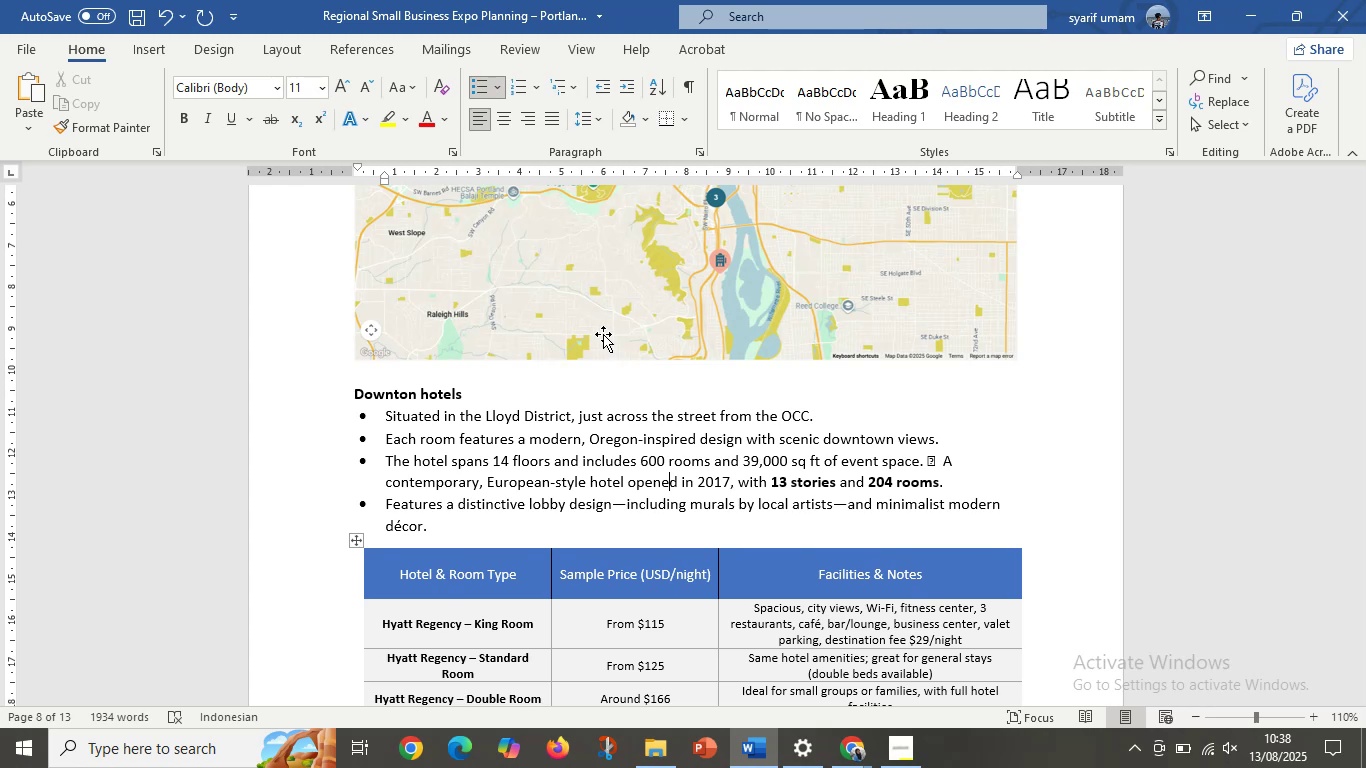 
scroll: coordinate [538, 332], scroll_direction: down, amount: 17.0
 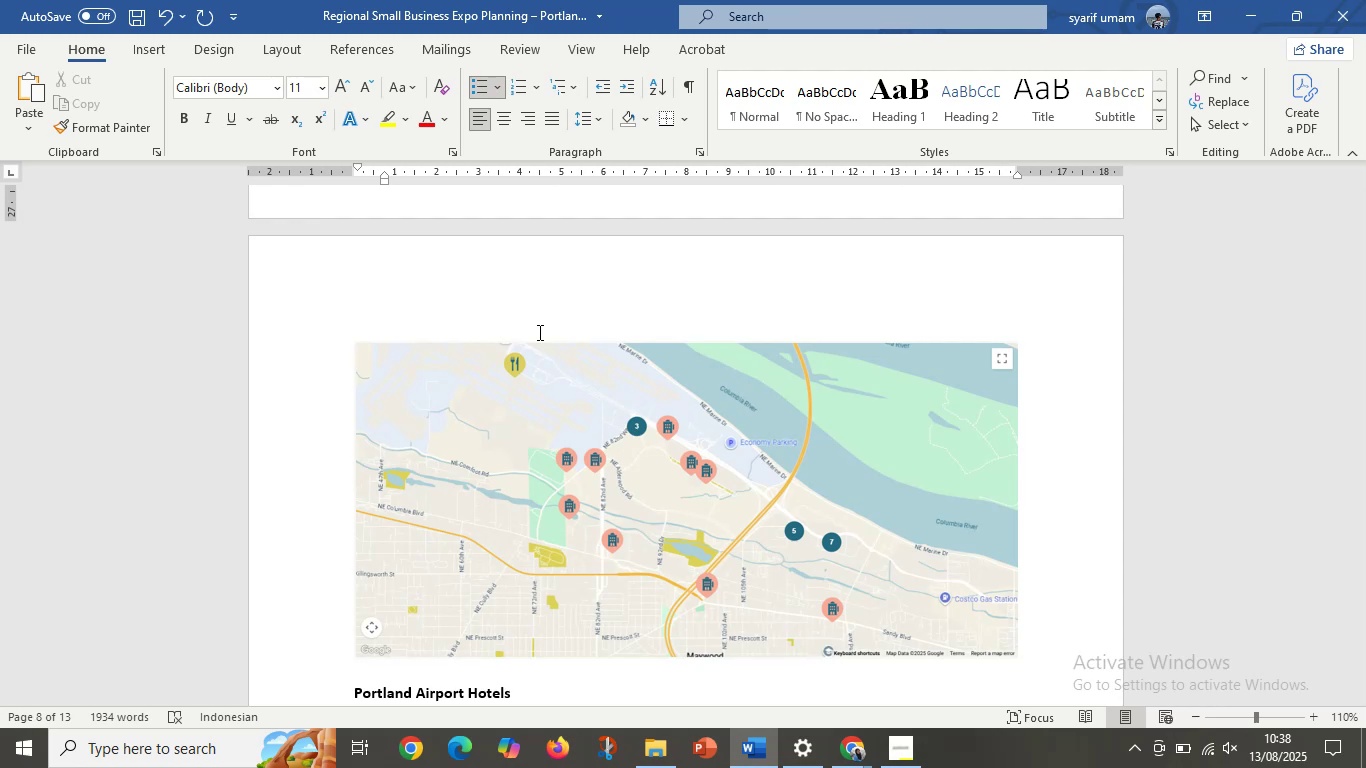 
wait(7.44)
 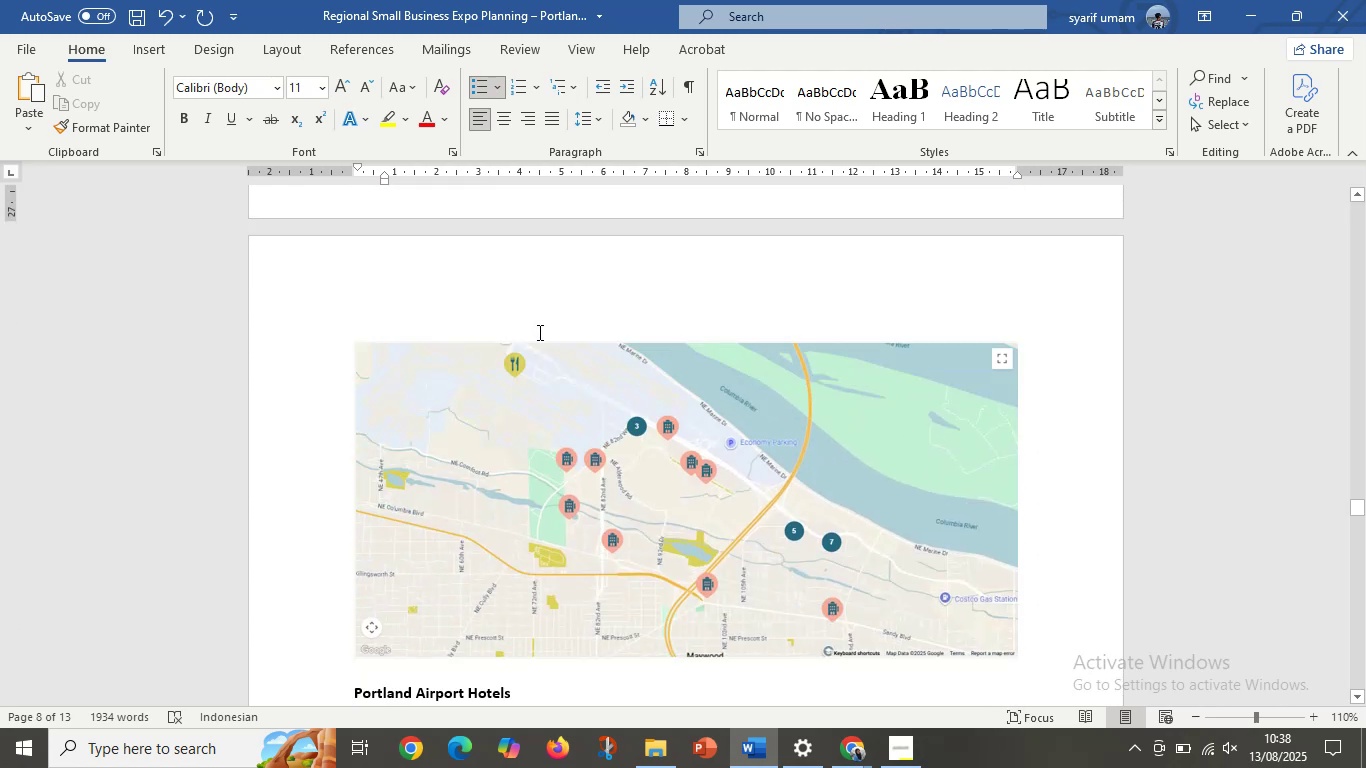 
scroll: coordinate [538, 330], scroll_direction: down, amount: 10.0
 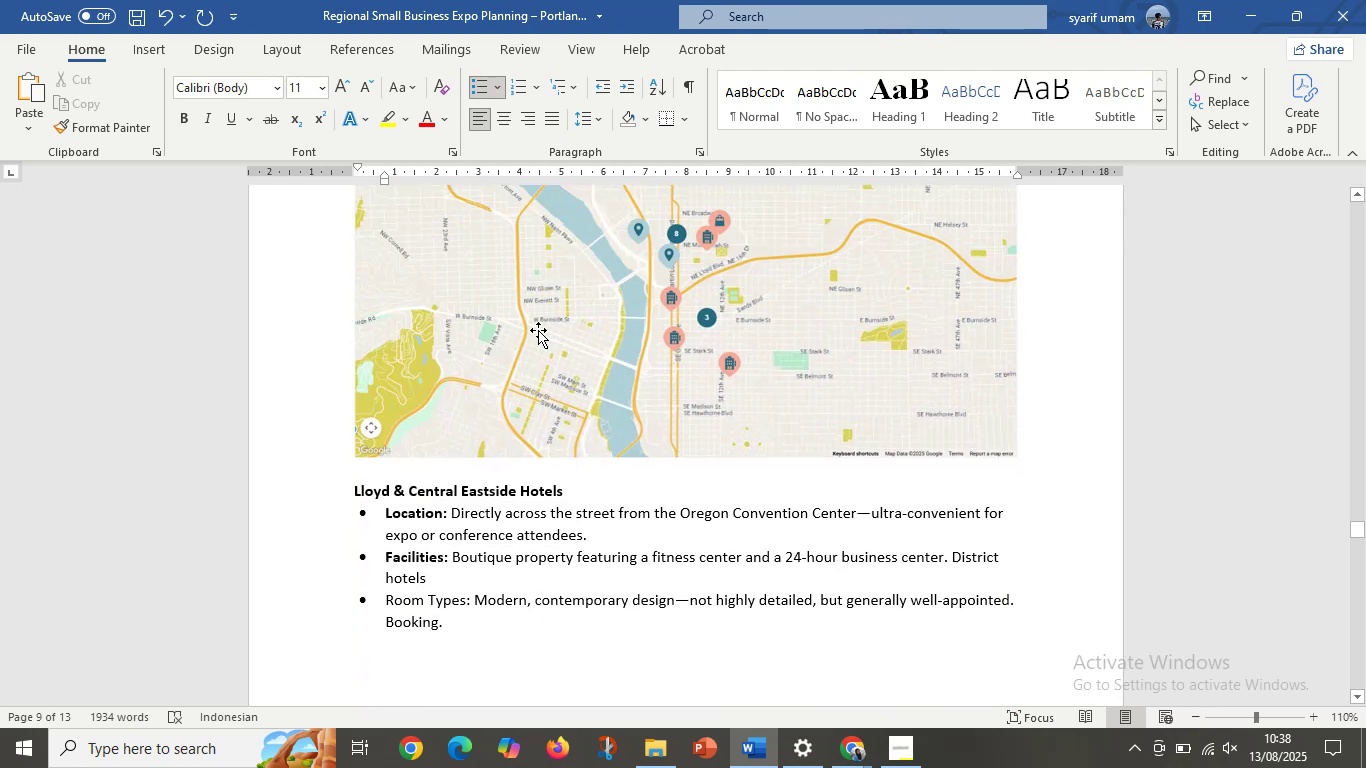 
scroll: coordinate [538, 330], scroll_direction: up, amount: 6.0
 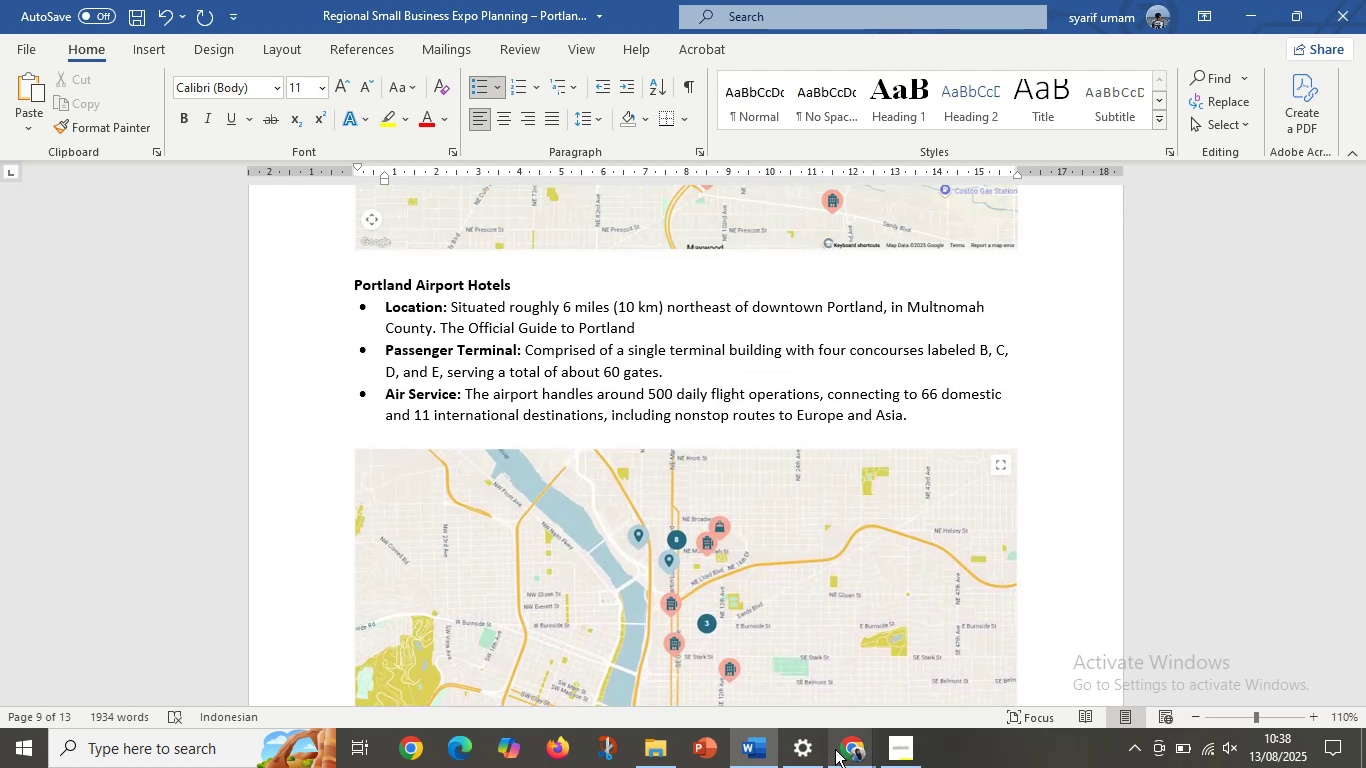 
left_click([847, 750])
 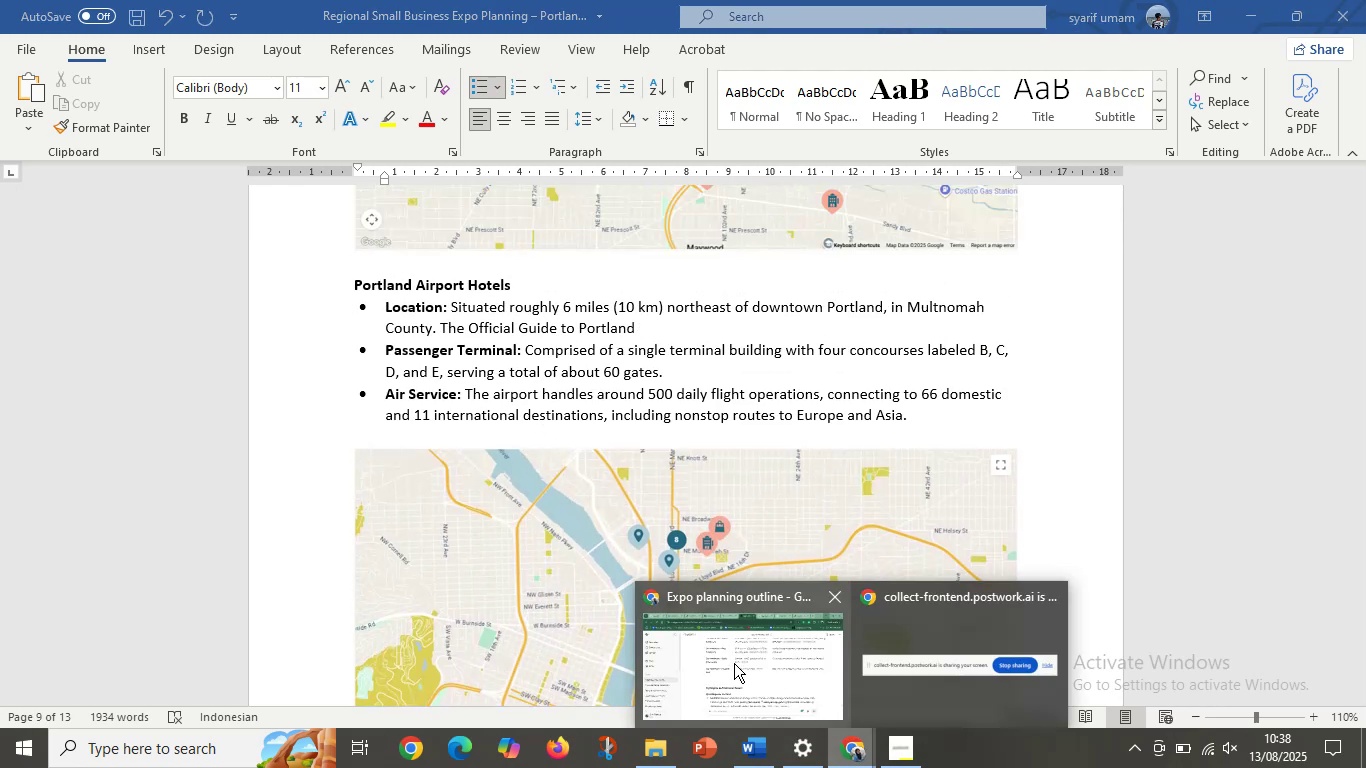 
left_click([734, 663])
 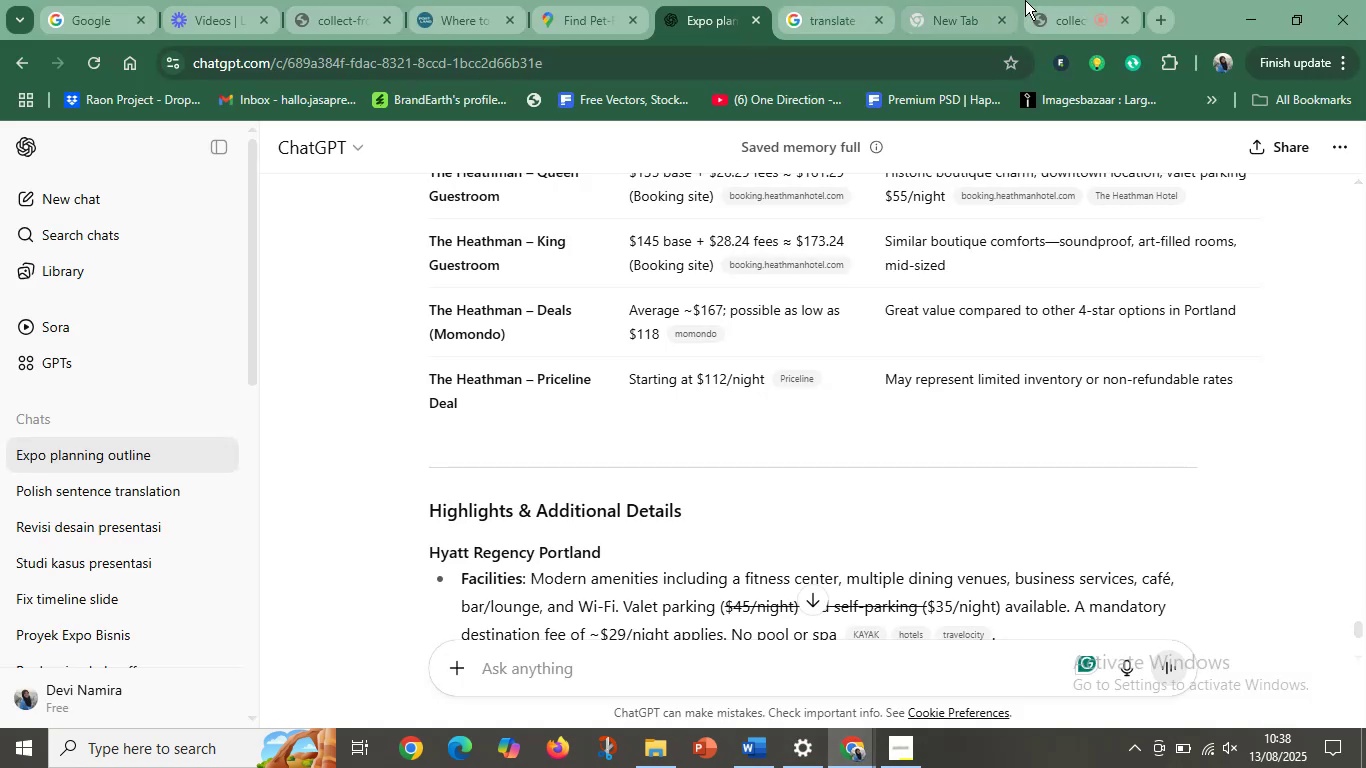 
left_click([1044, 1])
 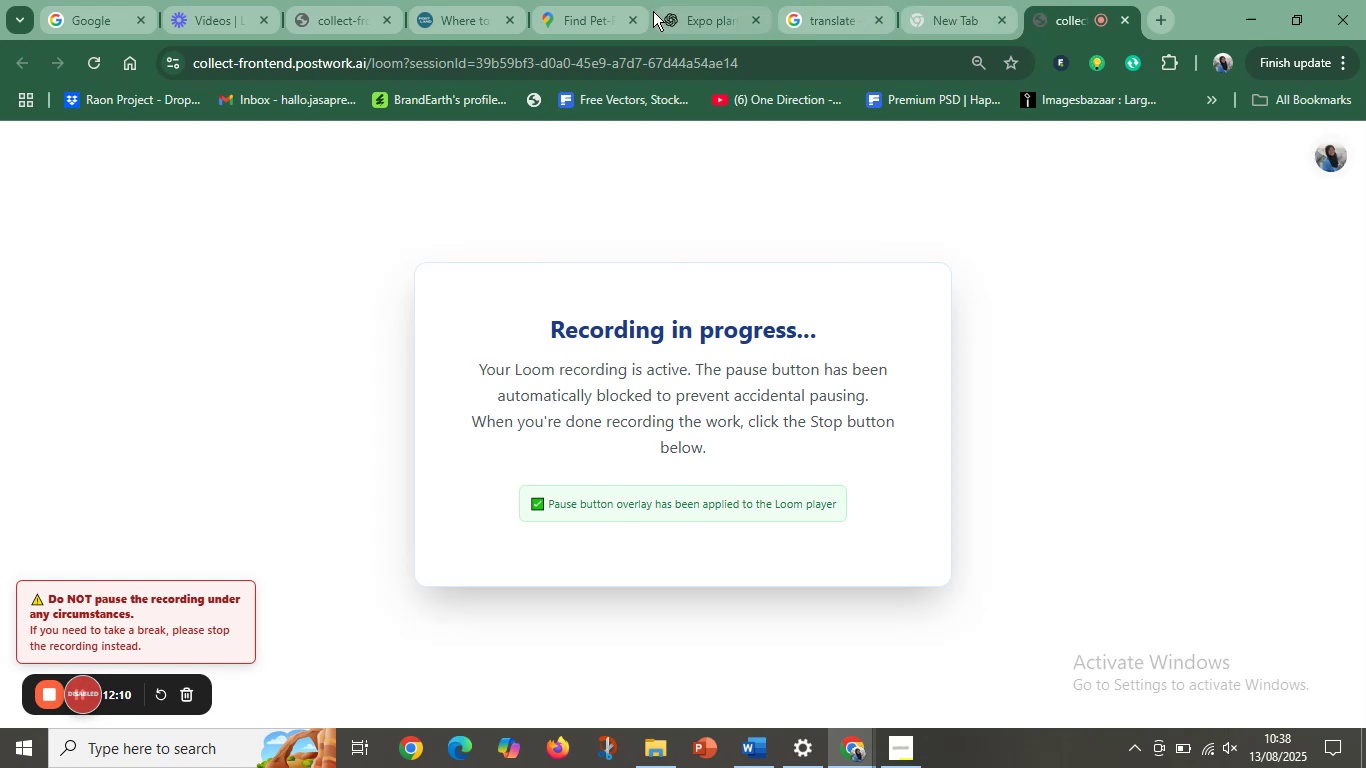 
left_click([675, 1])
 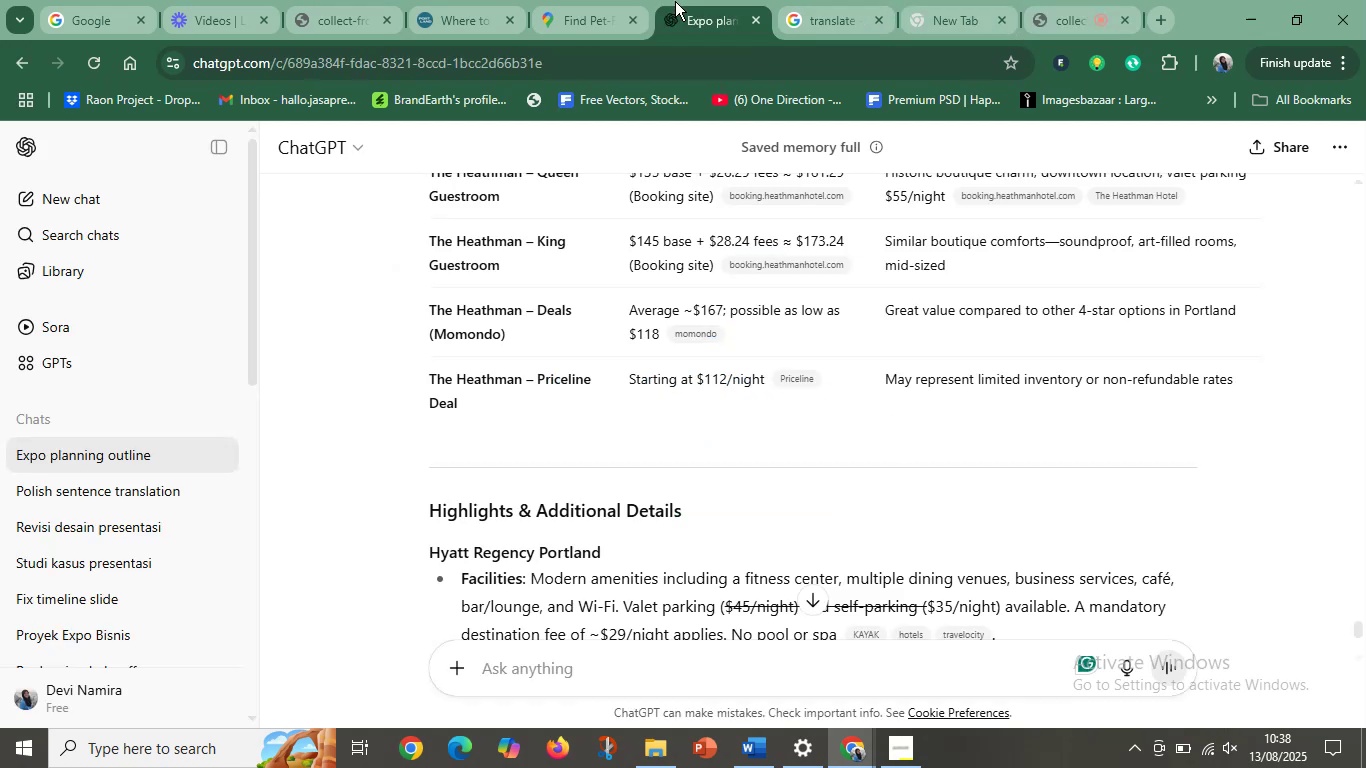 
wait(8.57)
 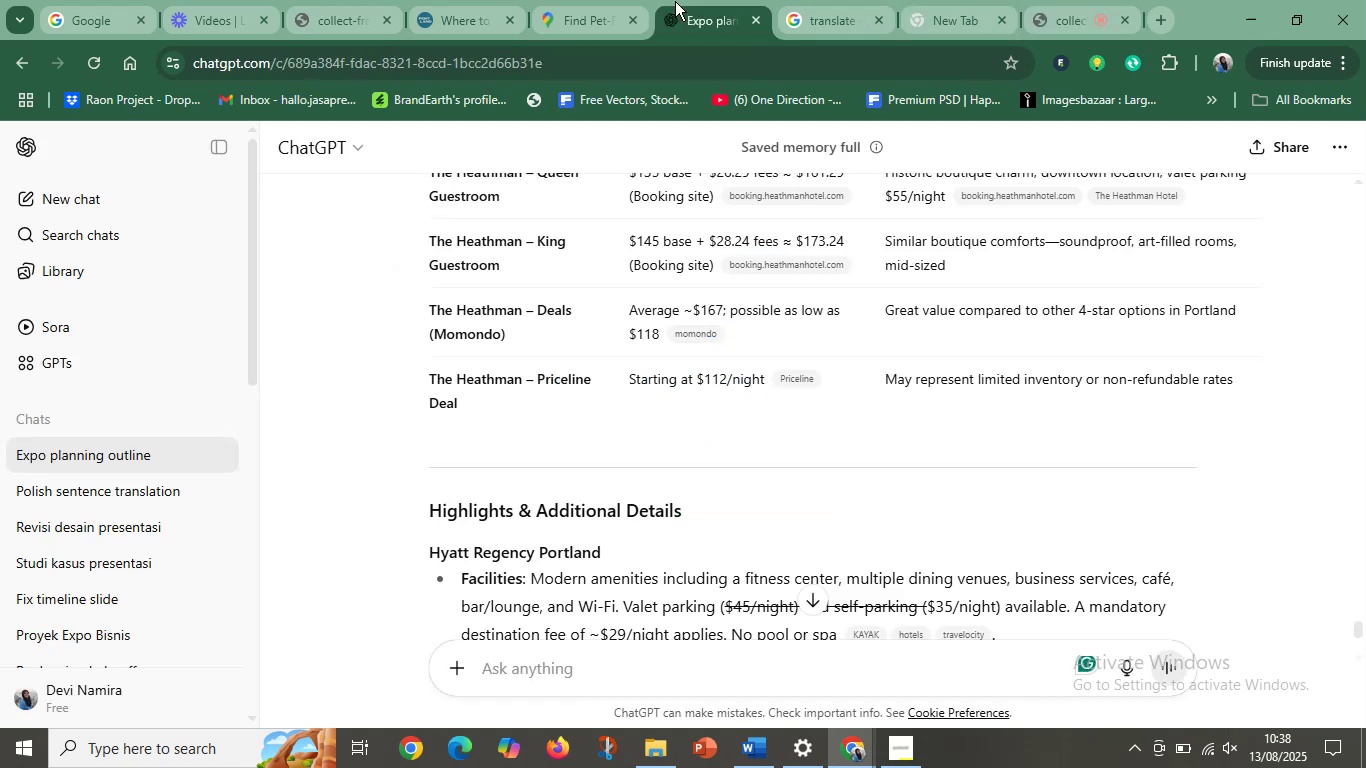 
left_click([695, 479])
 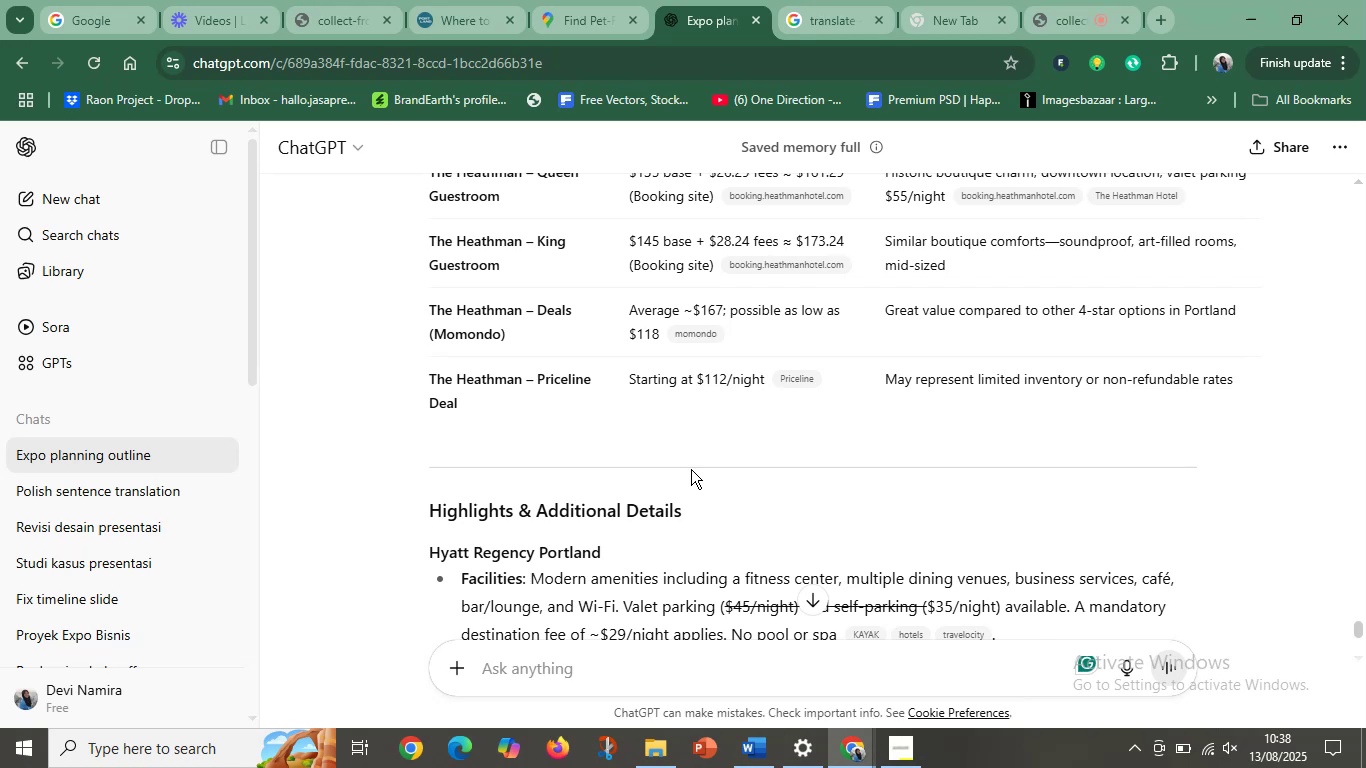 
scroll: coordinate [691, 469], scroll_direction: down, amount: 6.0
 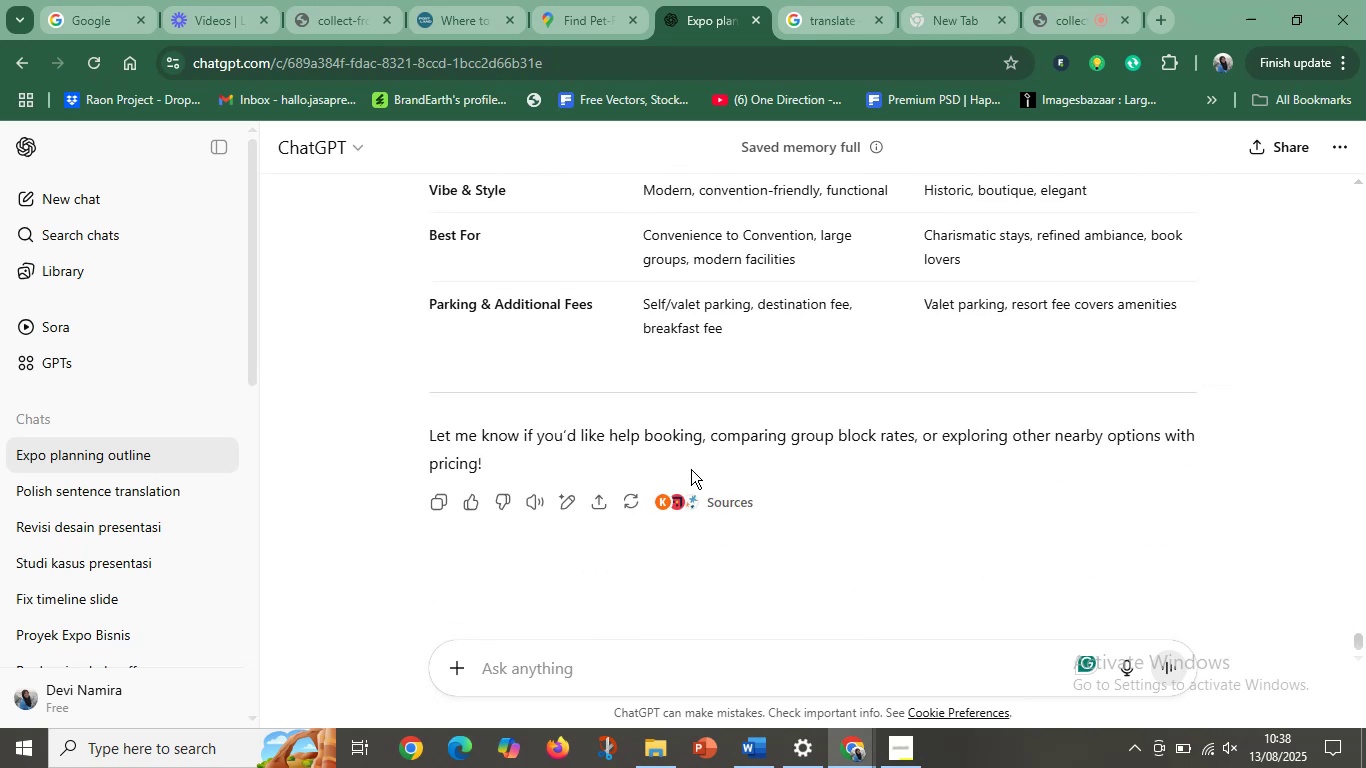 
scroll: coordinate [686, 448], scroll_direction: up, amount: 27.0
 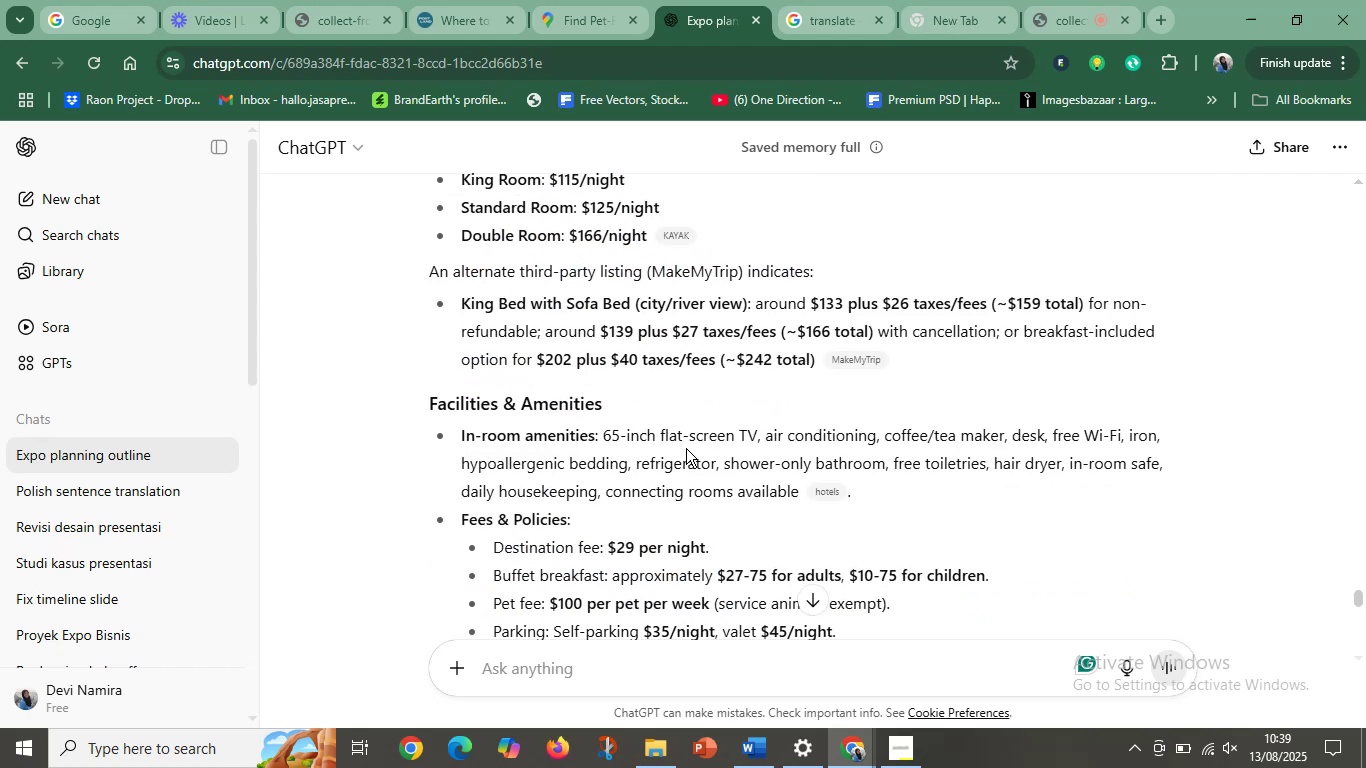 
scroll: coordinate [686, 448], scroll_direction: up, amount: 9.0
 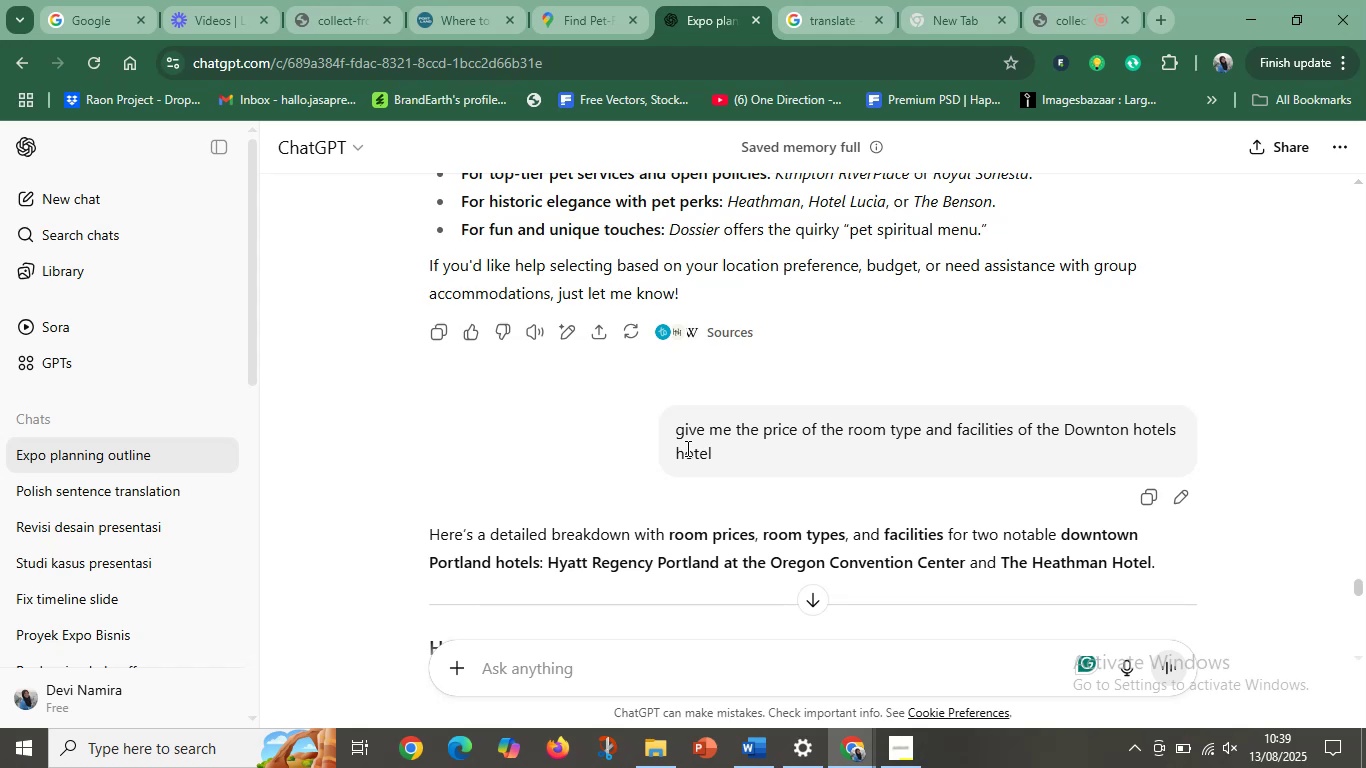 
wait(19.12)
 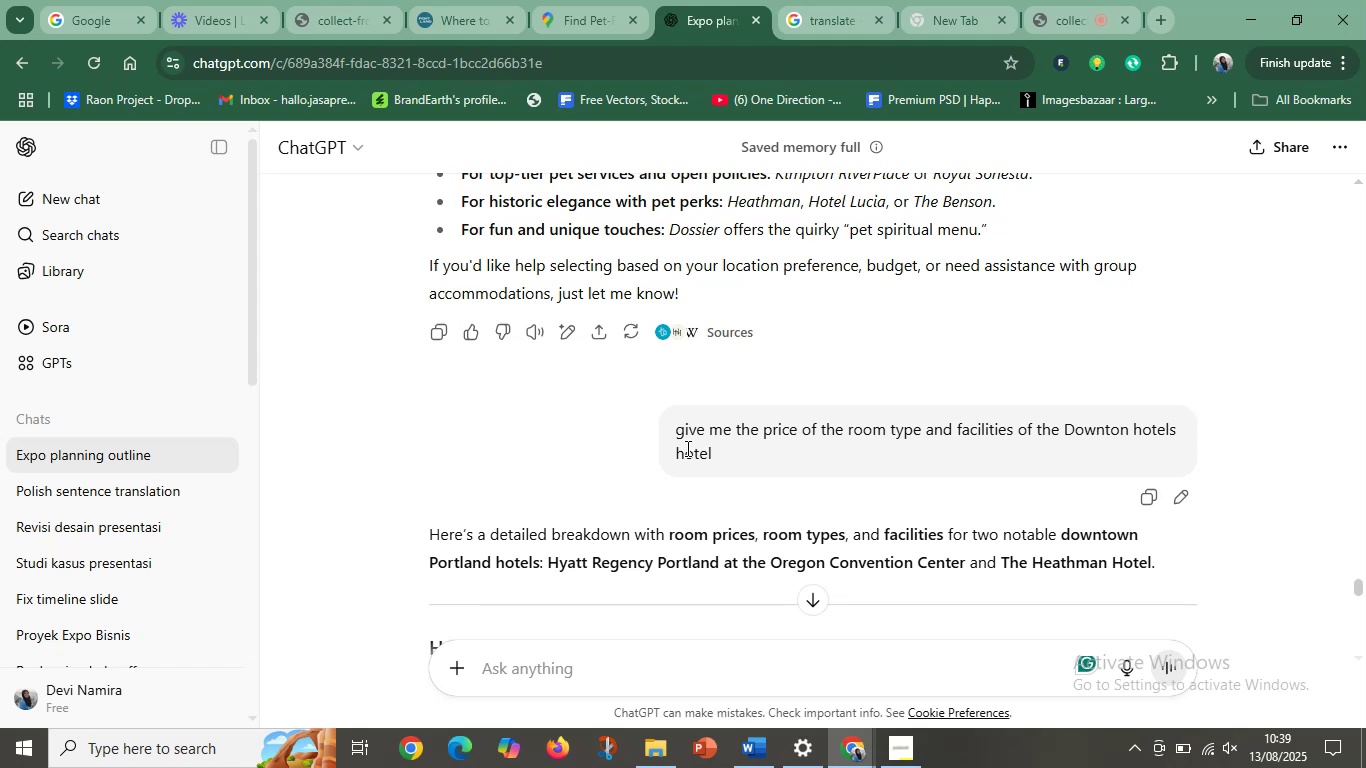 
scroll: coordinate [634, 441], scroll_direction: up, amount: 9.0
 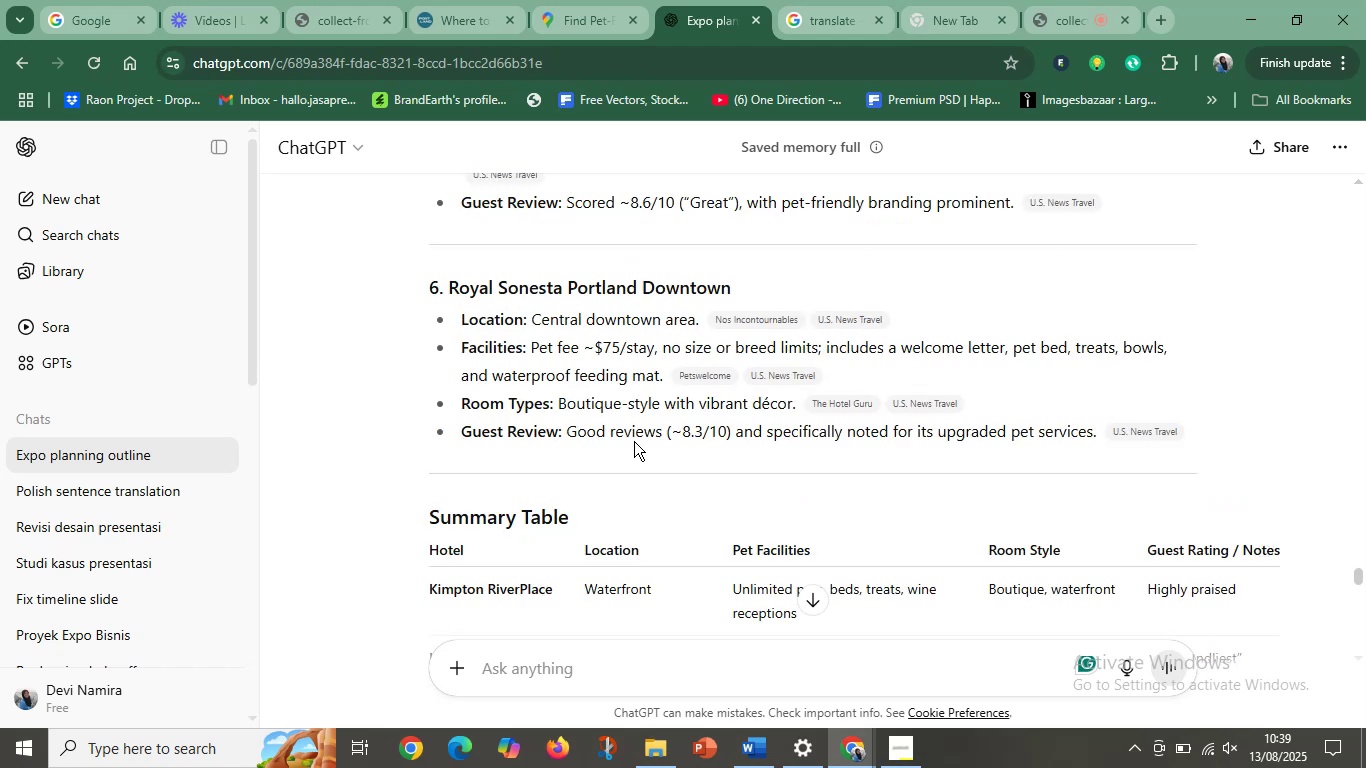 
scroll: coordinate [634, 441], scroll_direction: down, amount: 5.0
 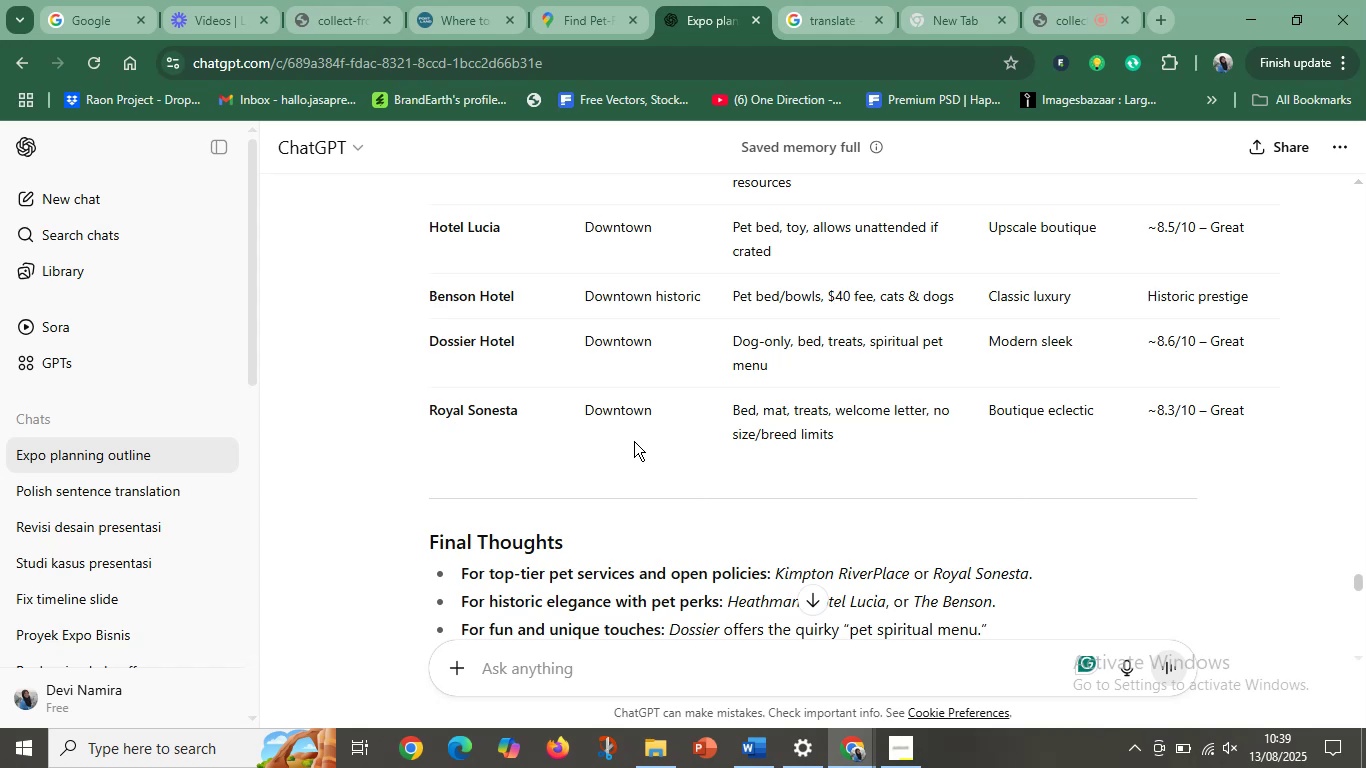 
wait(6.87)
 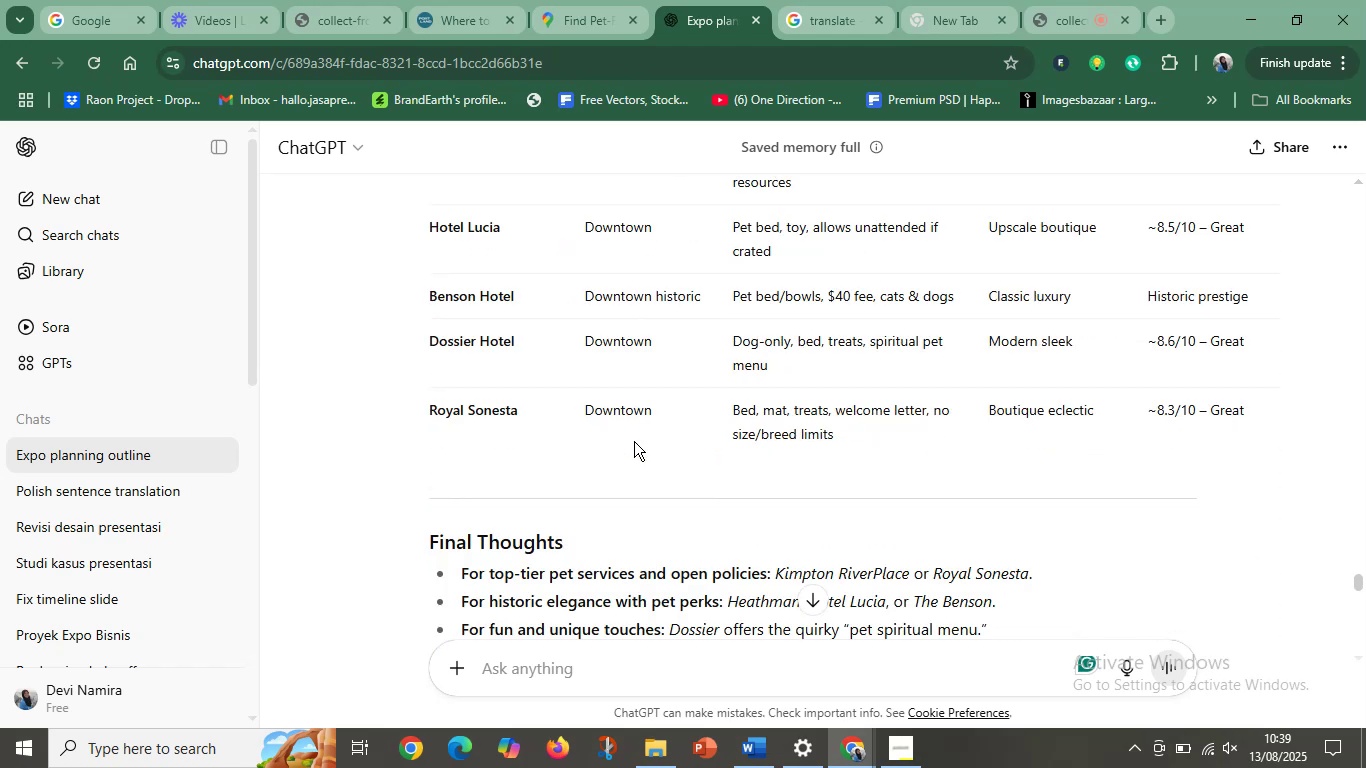 
scroll: coordinate [634, 441], scroll_direction: down, amount: 3.0
 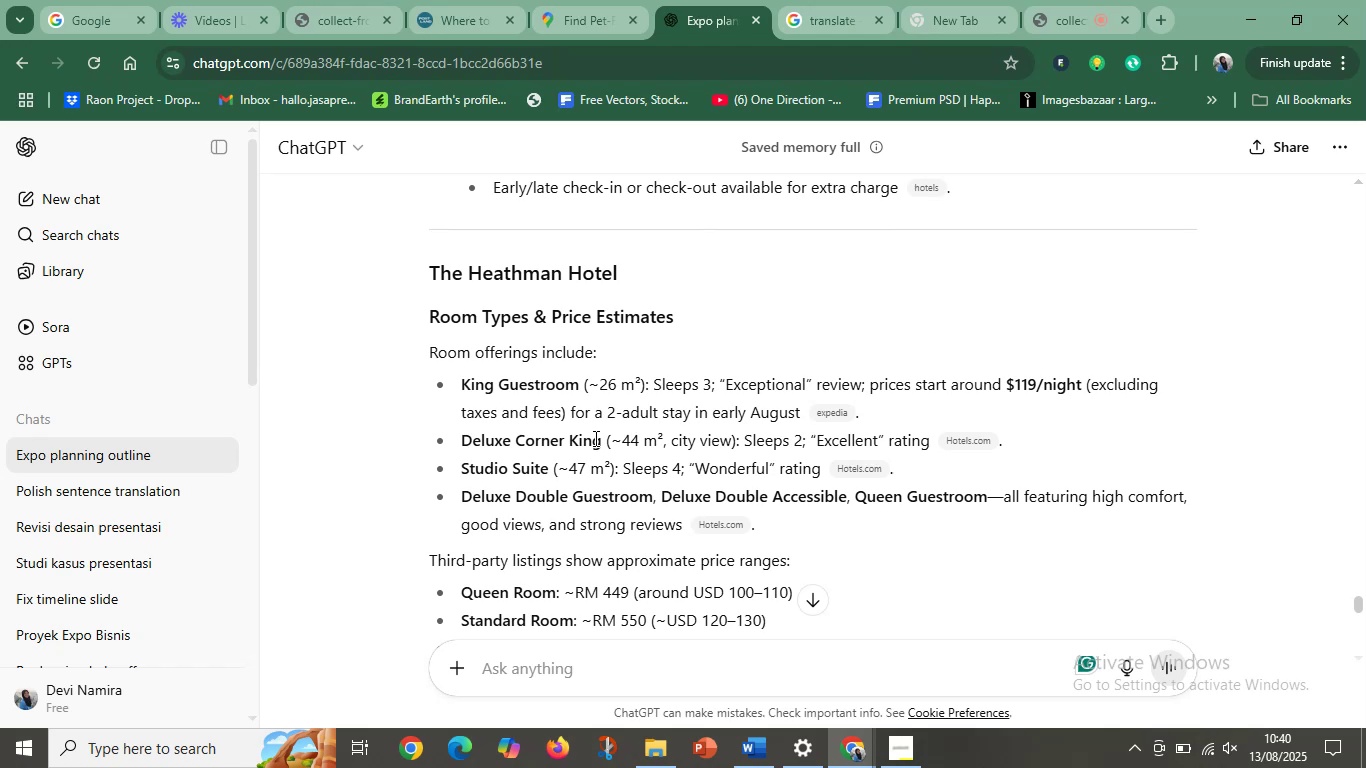 
wait(23.67)
 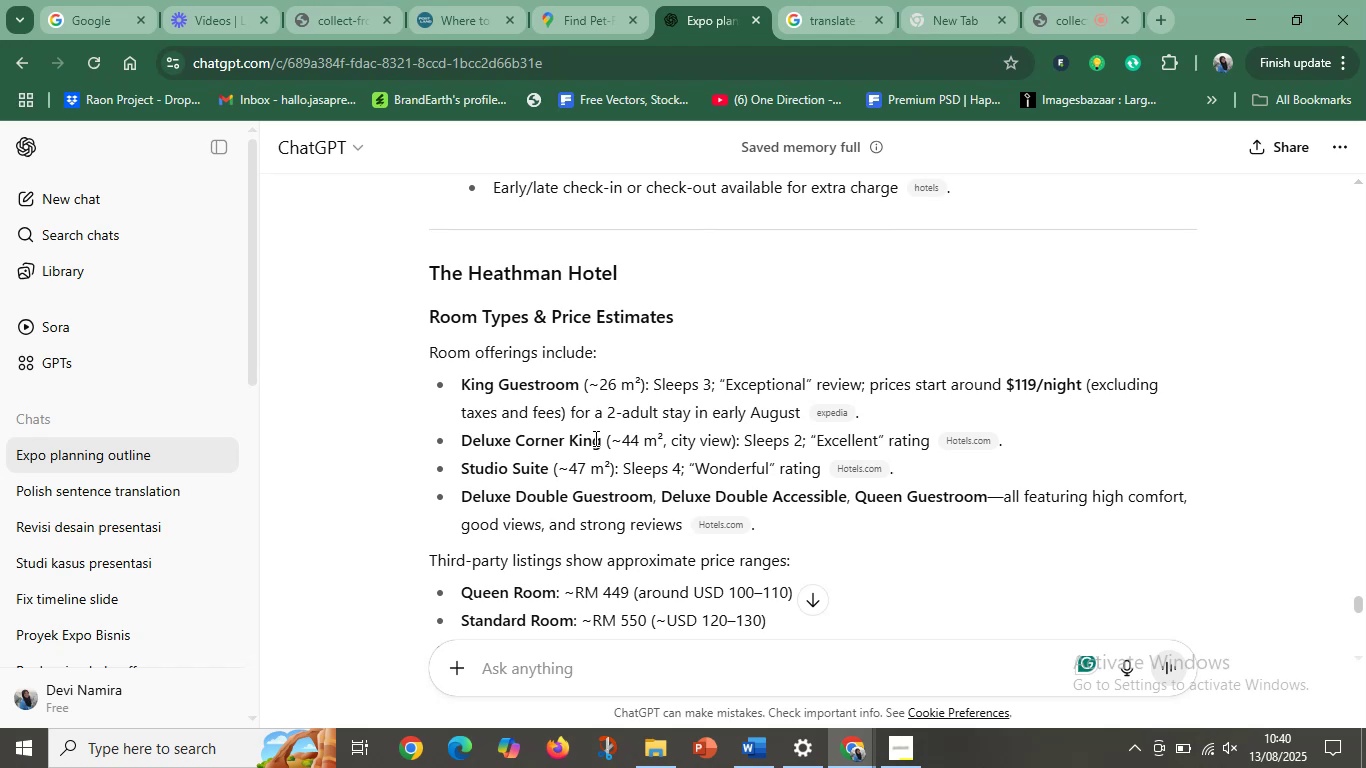 
left_click([627, 389])
 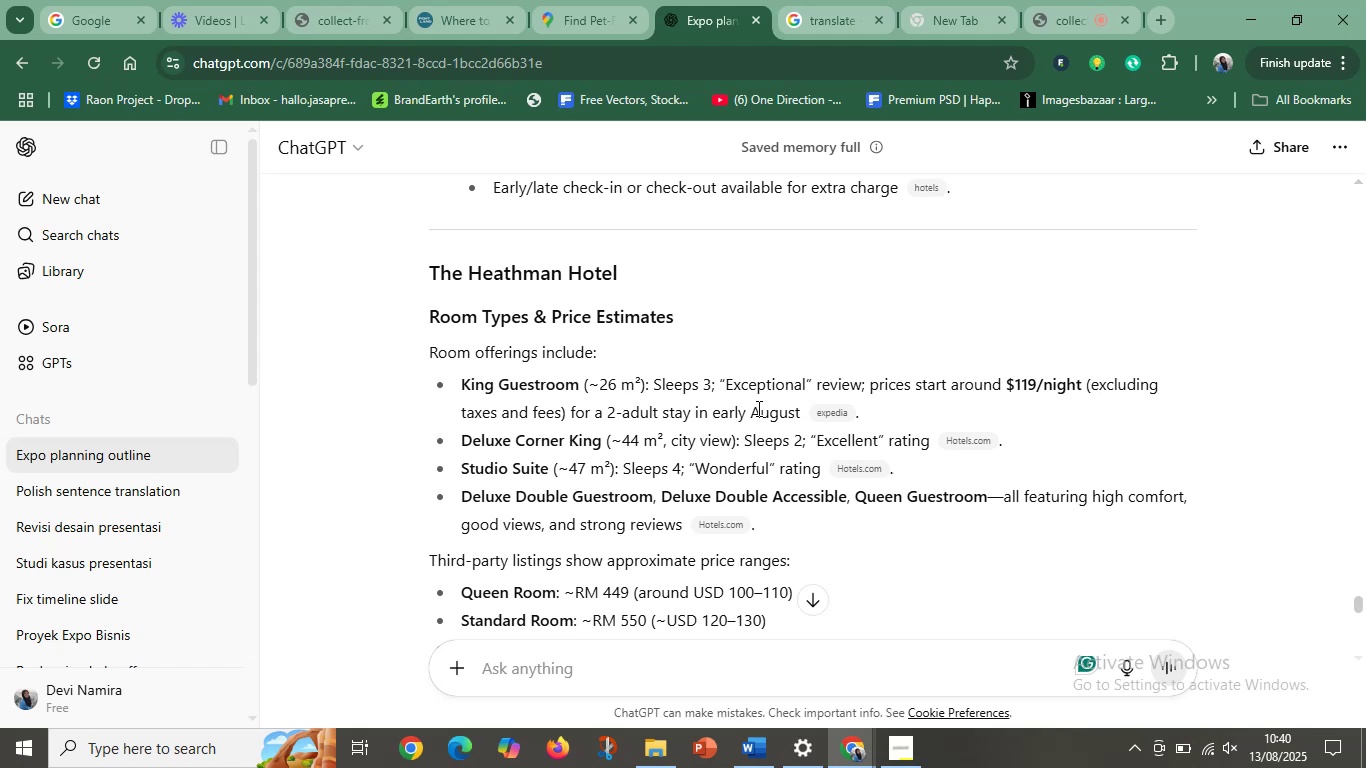 
scroll: coordinate [763, 418], scroll_direction: down, amount: 4.0
 